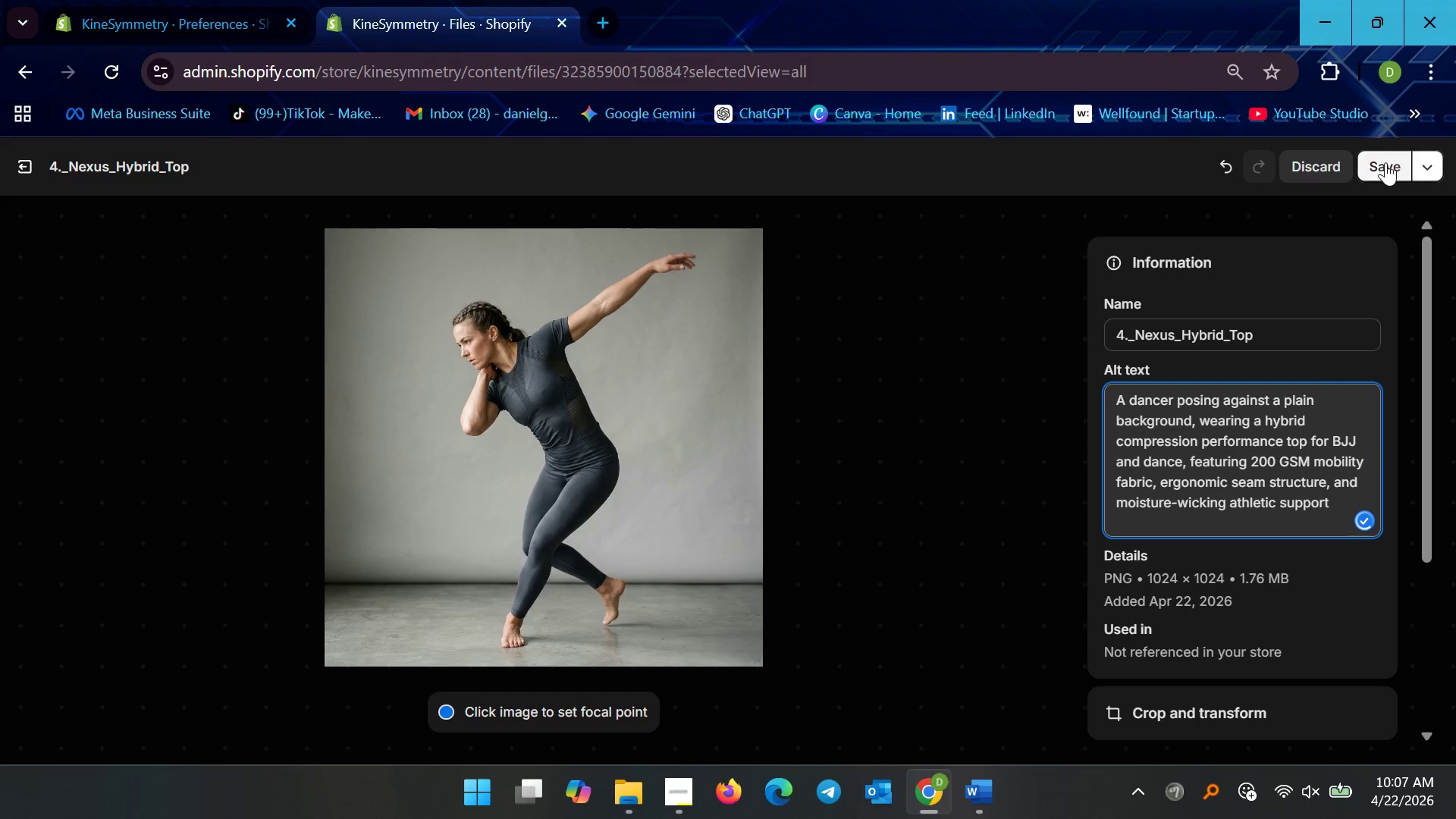 
left_click([1379, 165])
 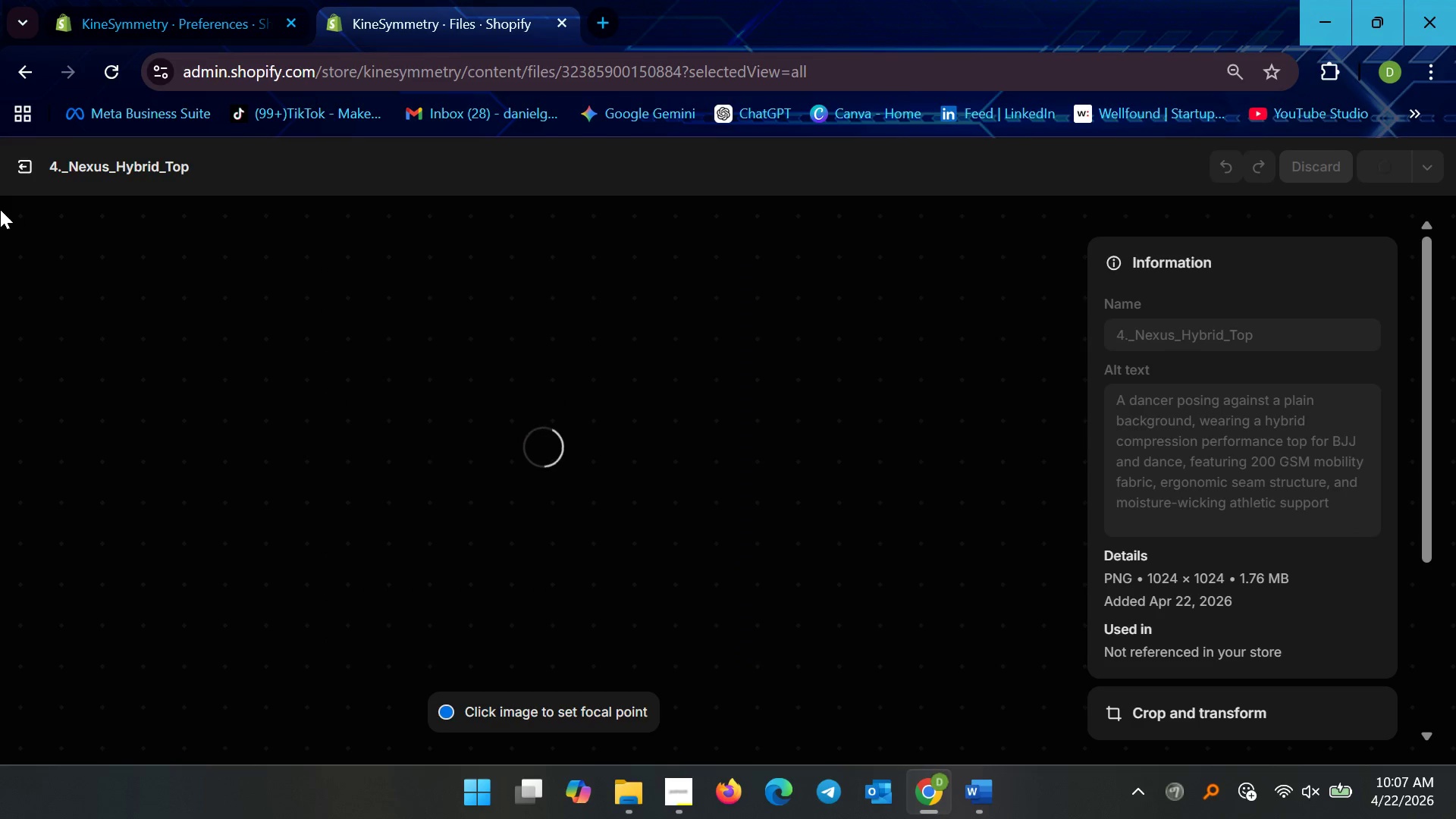 
mouse_move([30, 171])
 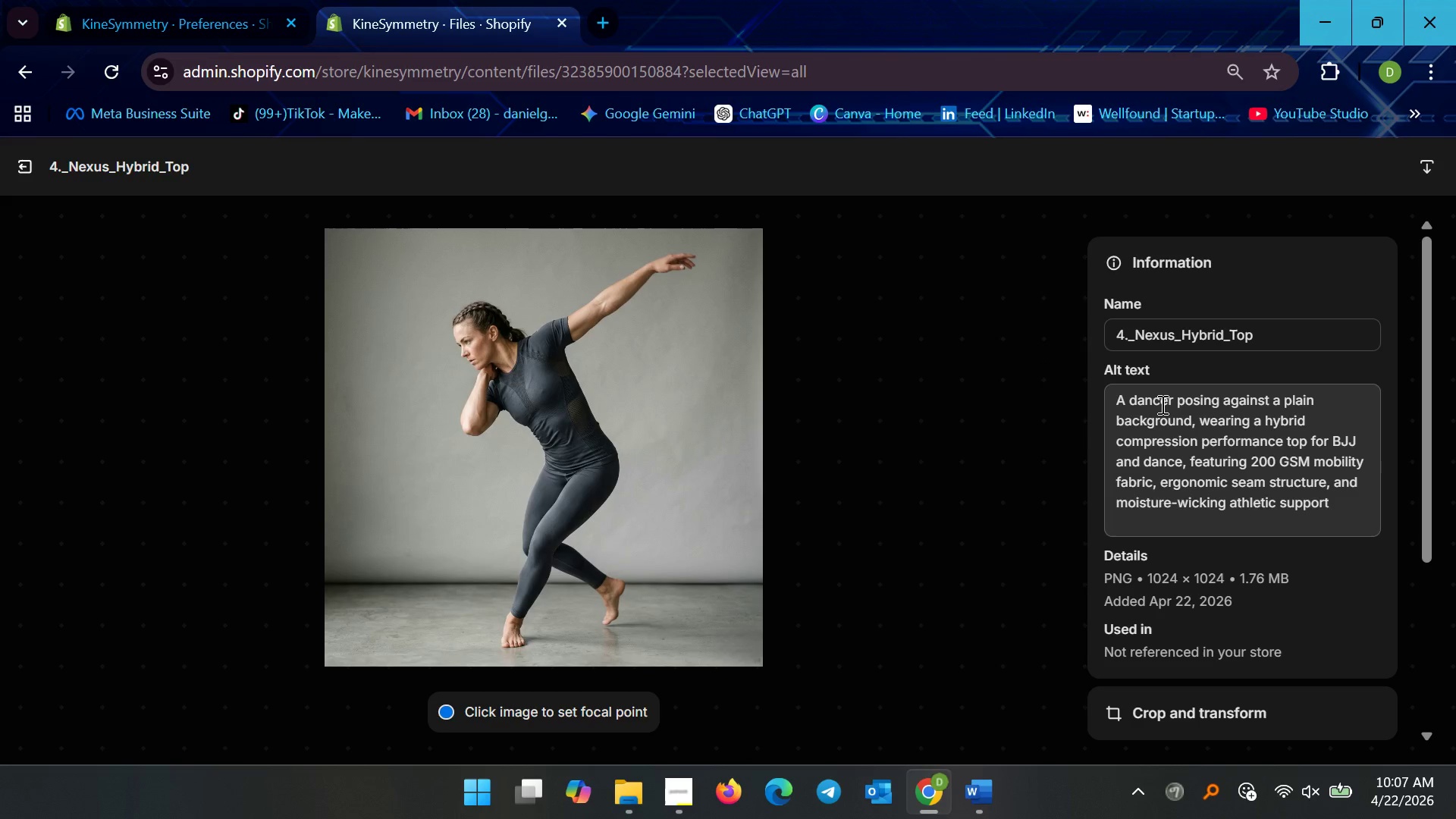 
left_click([1161, 404])
 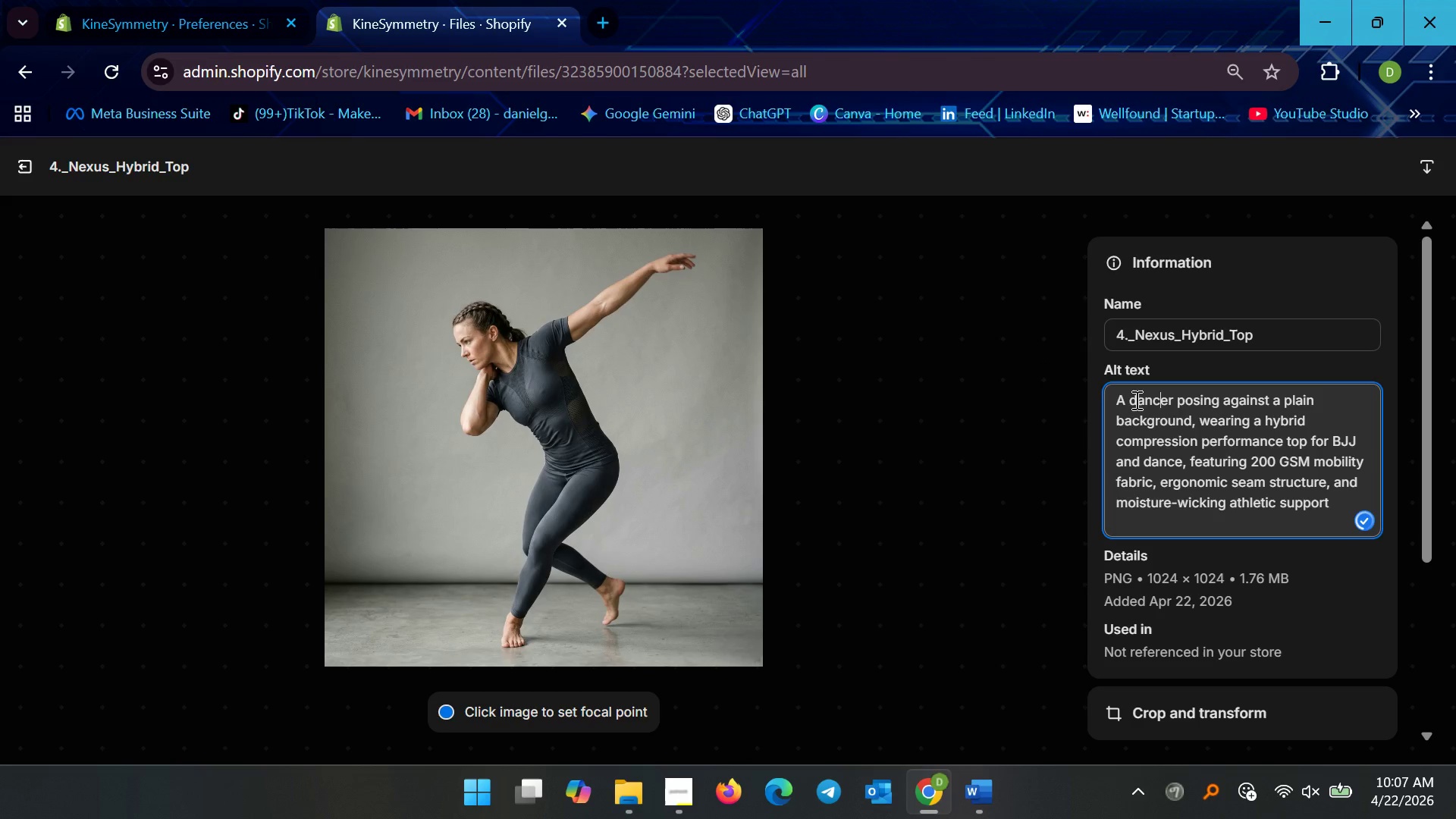 
left_click([1135, 400])
 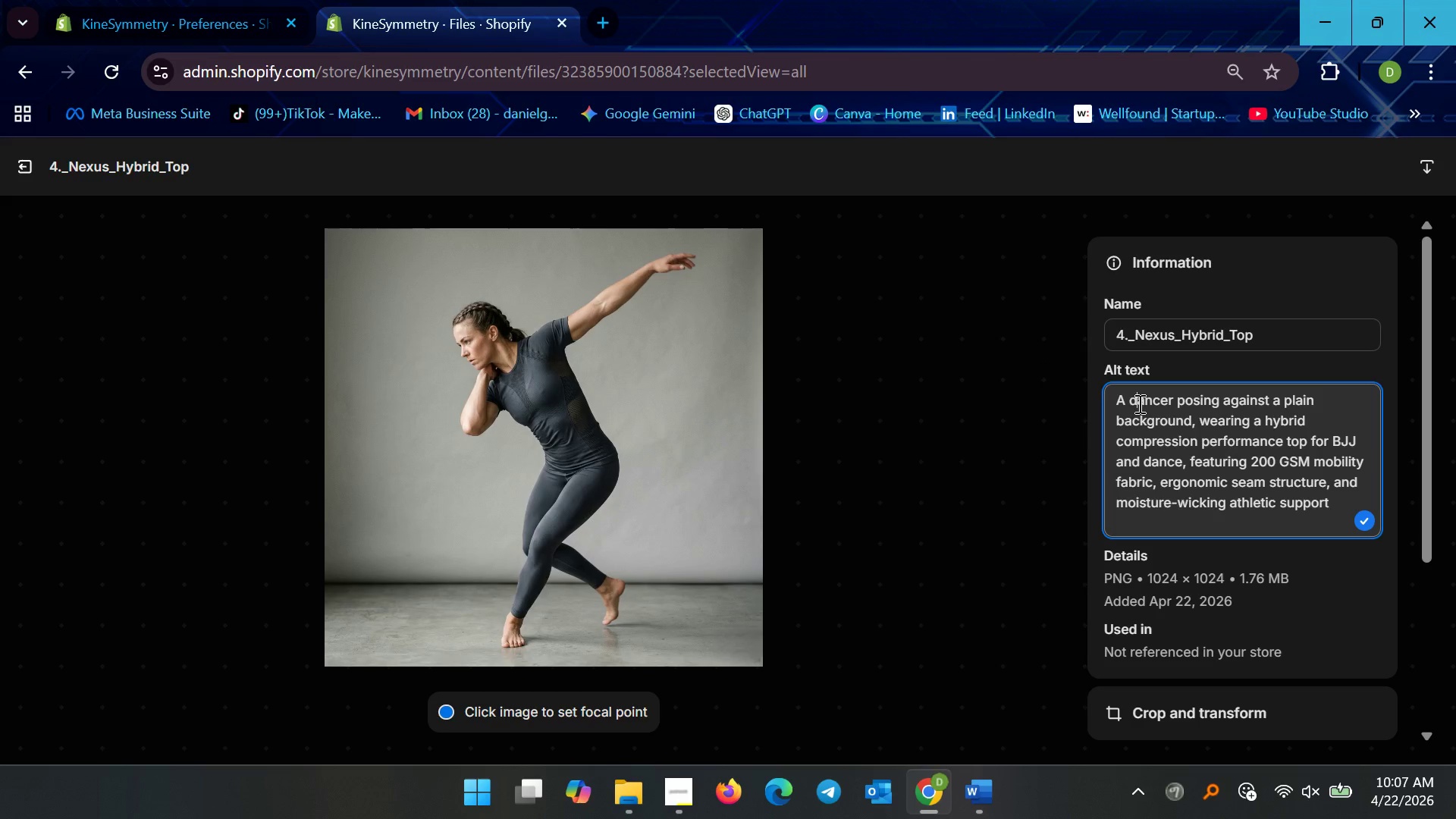 
left_click([1129, 399])
 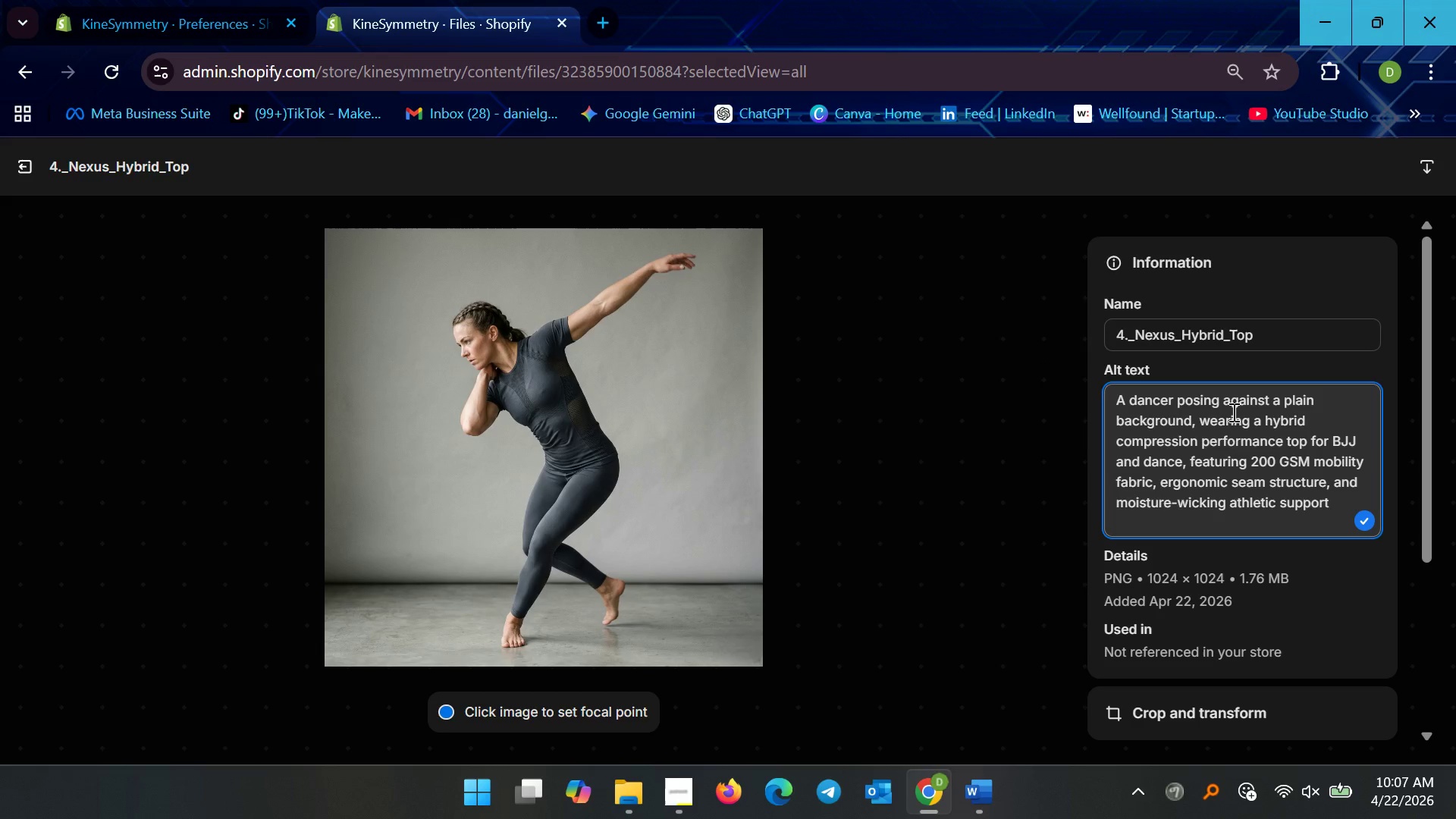 
type(female )
 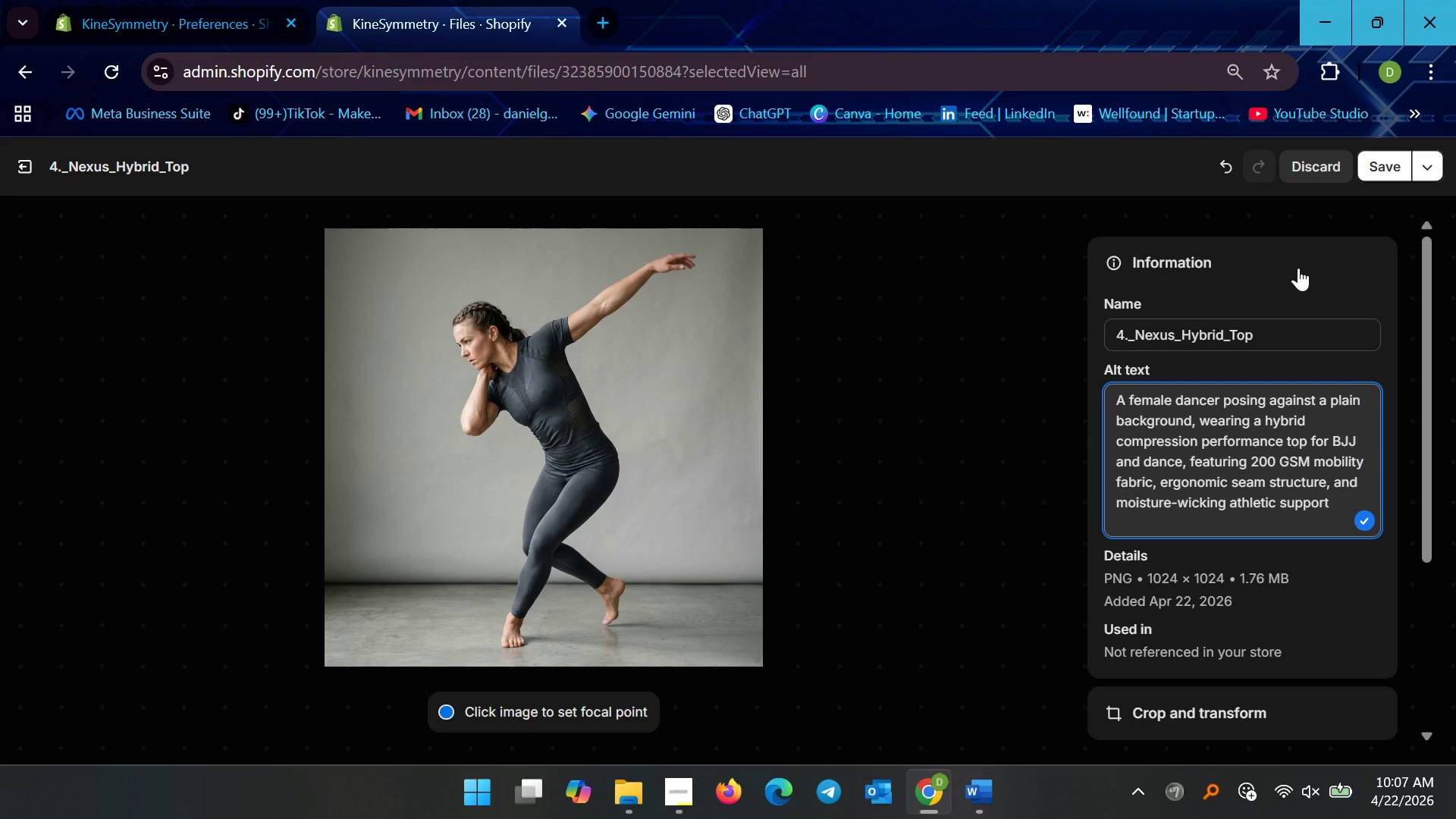 
wait(6.66)
 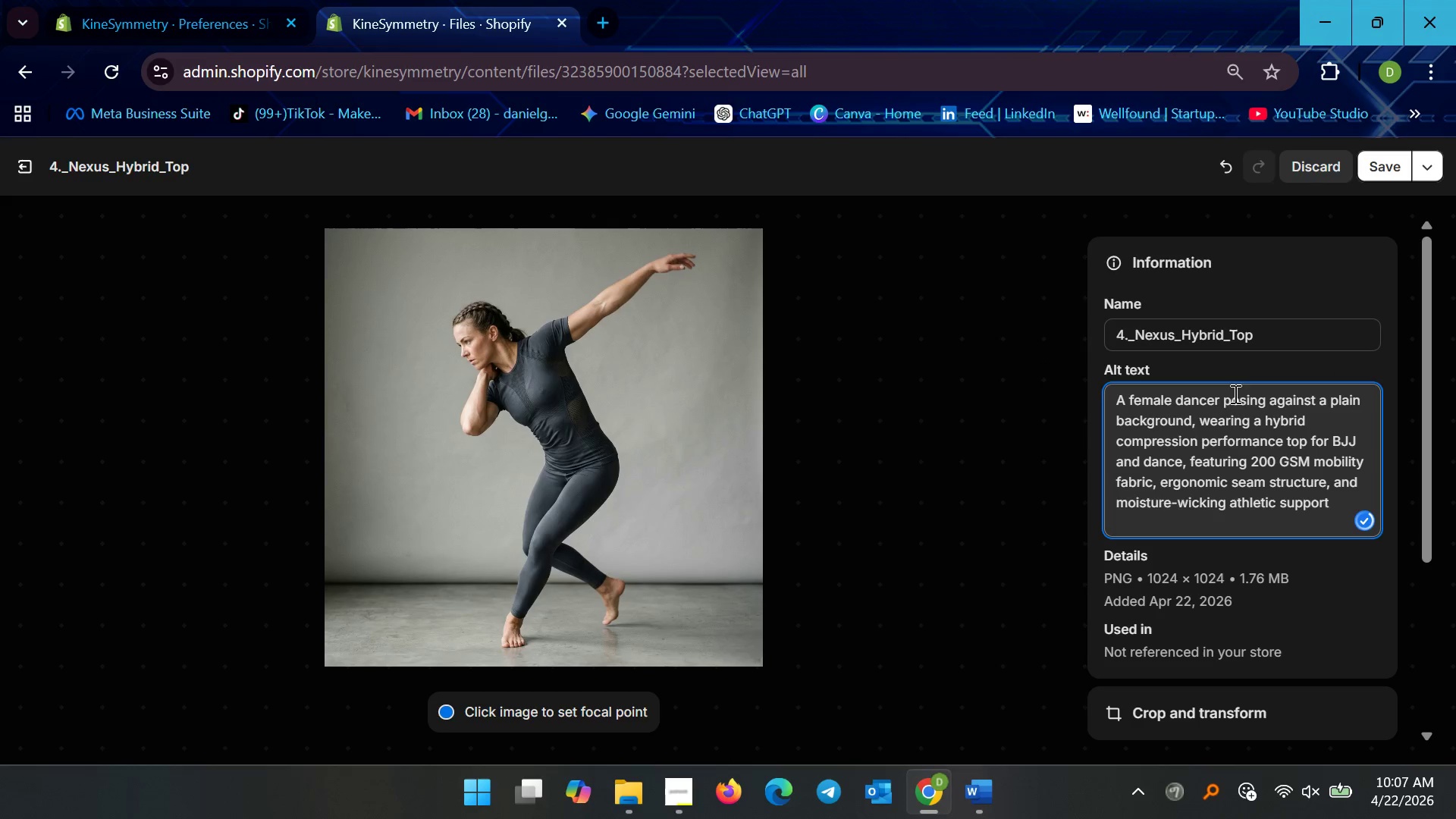 
left_click([1380, 169])
 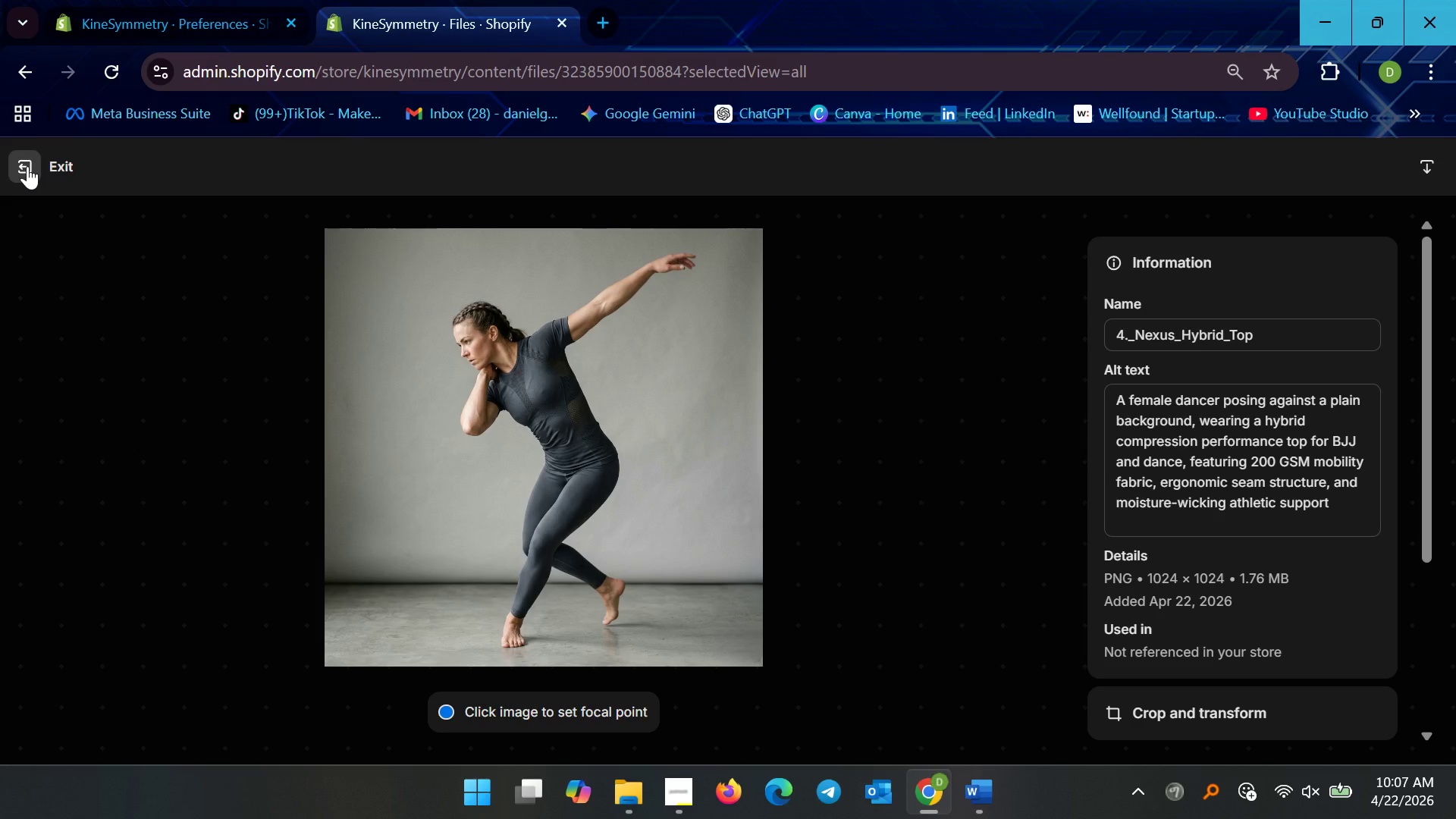 
left_click([27, 166])
 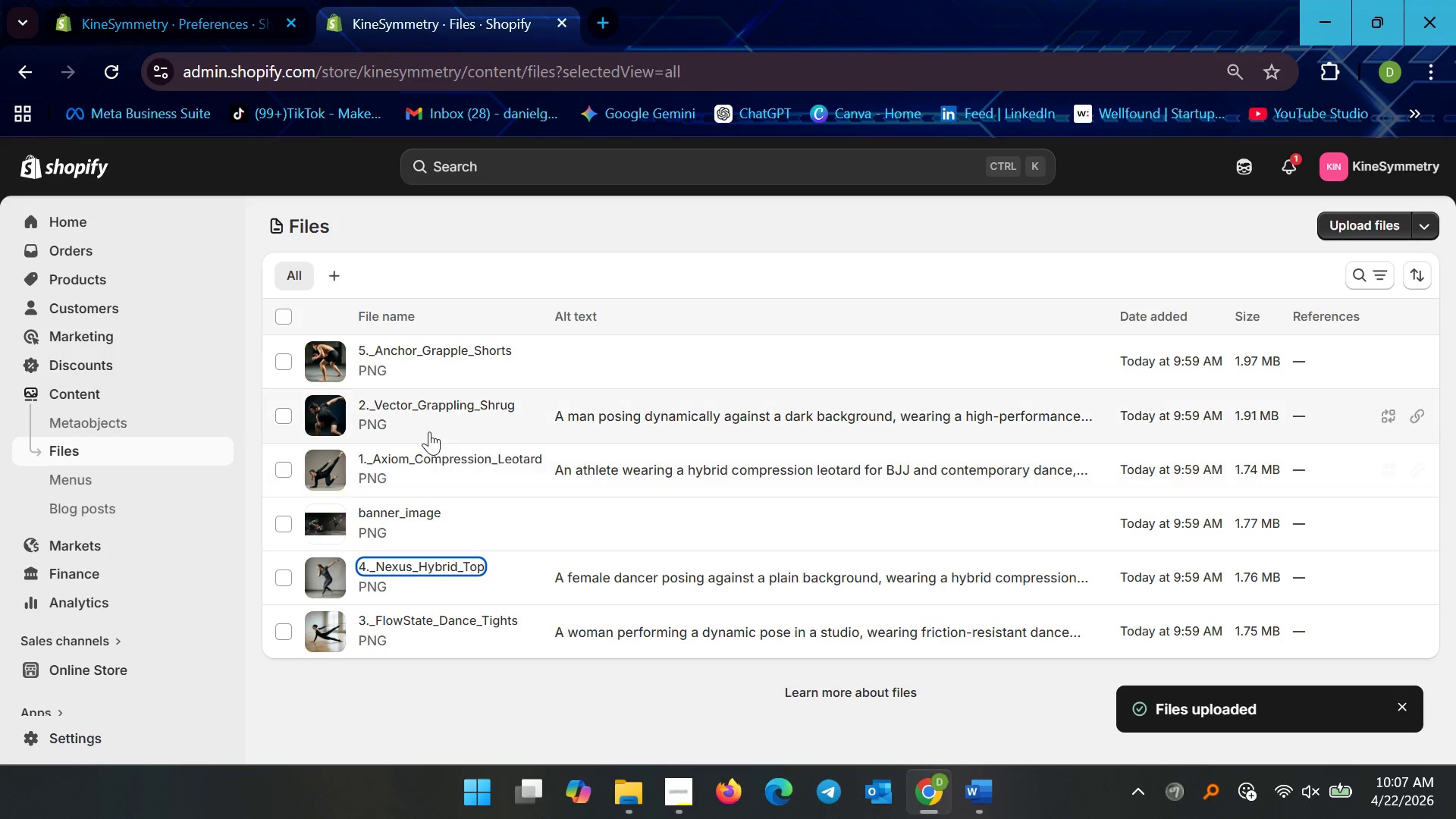 
left_click([408, 452])
 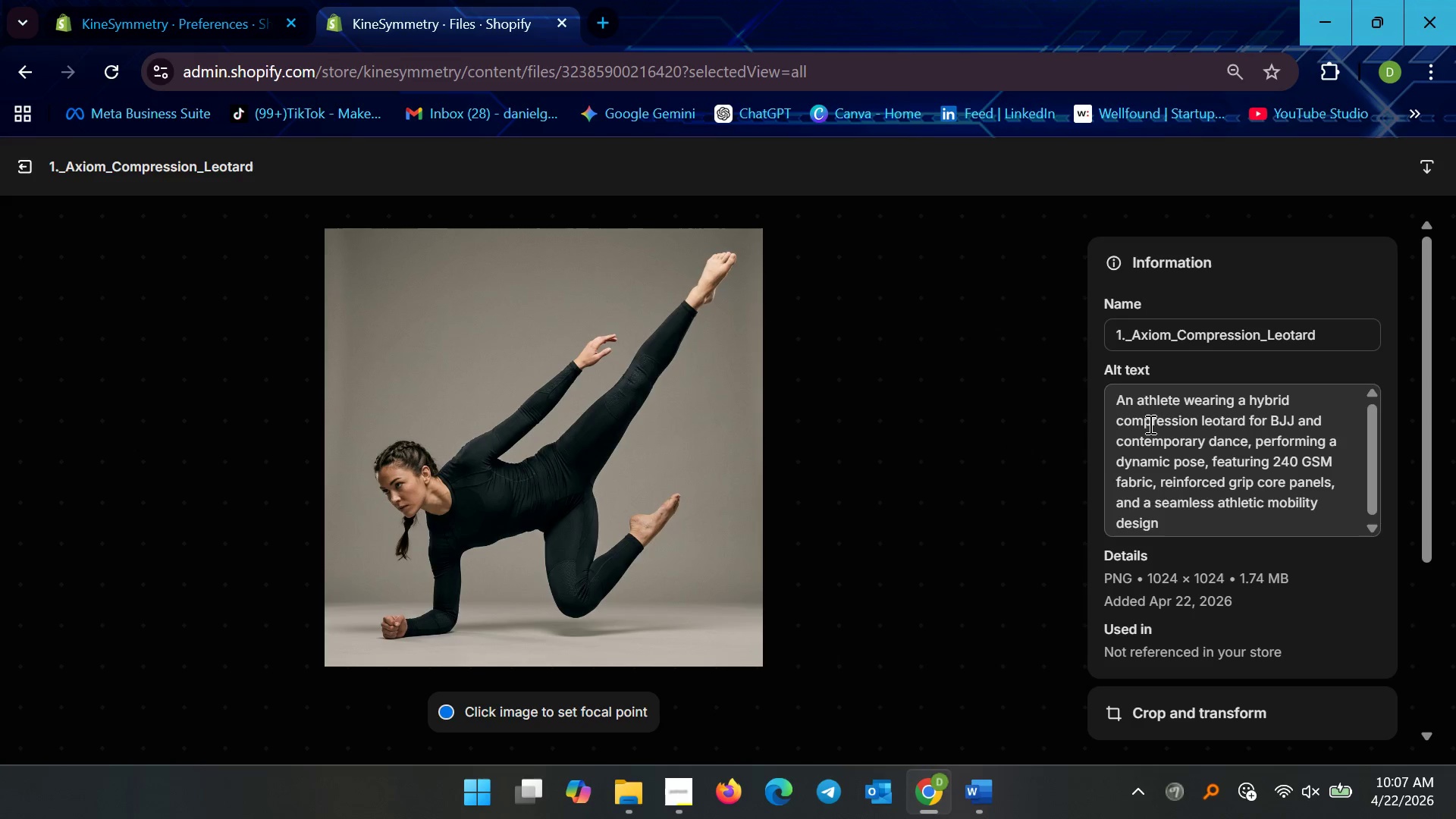 
left_click([1138, 405])
 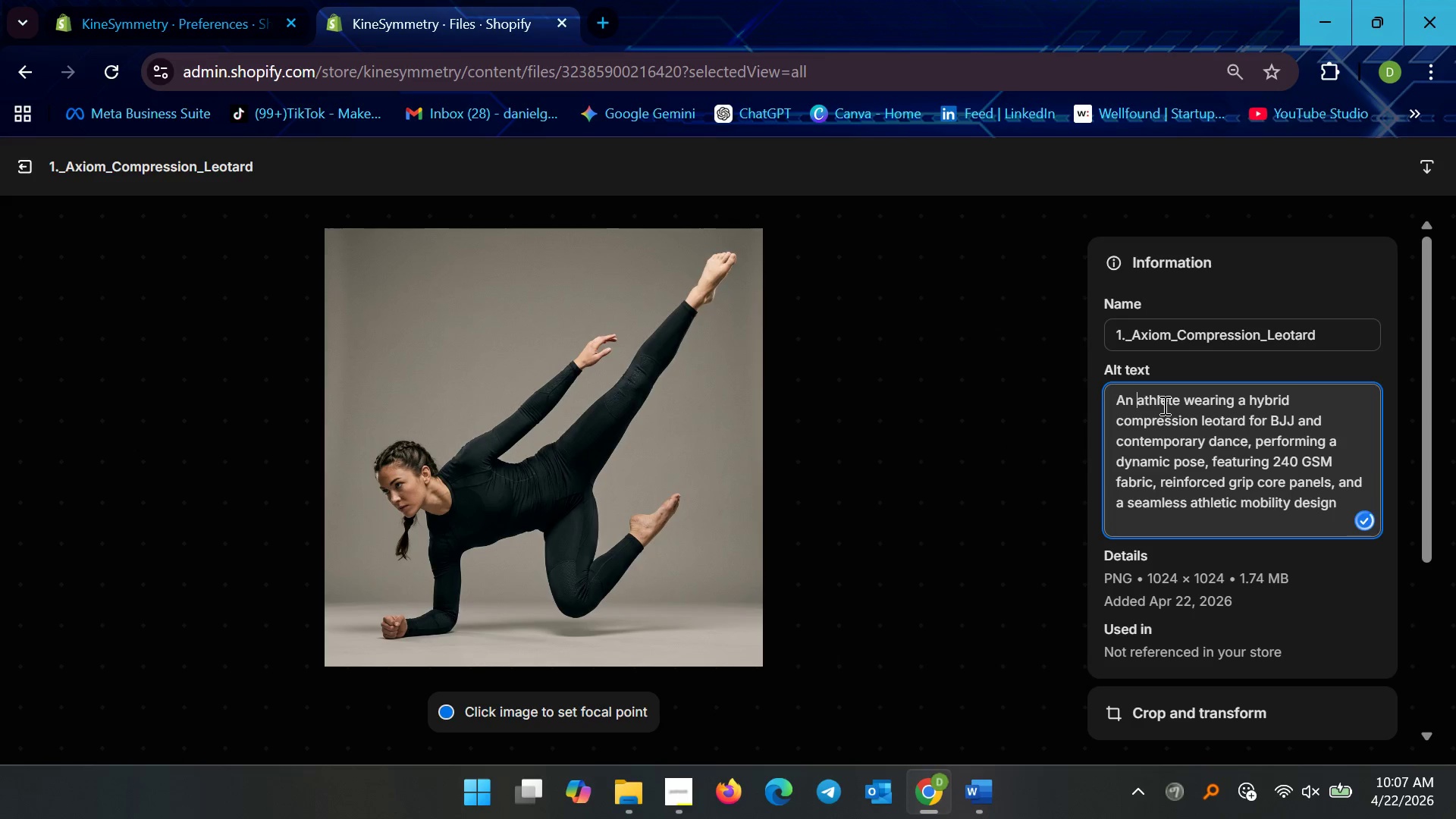 
key(Backspace)
key(Backspace)
type( female )
 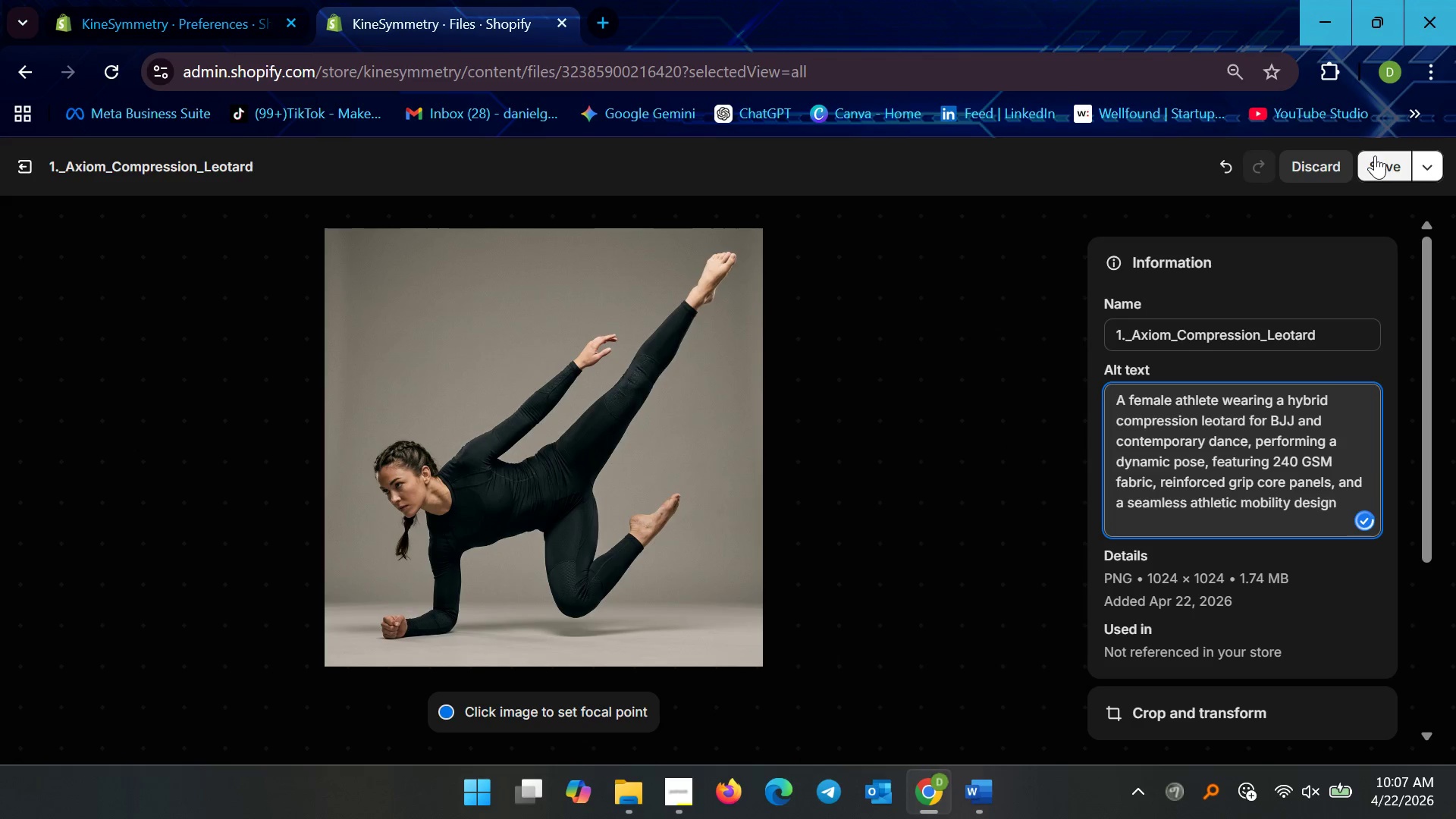 
left_click([1382, 155])
 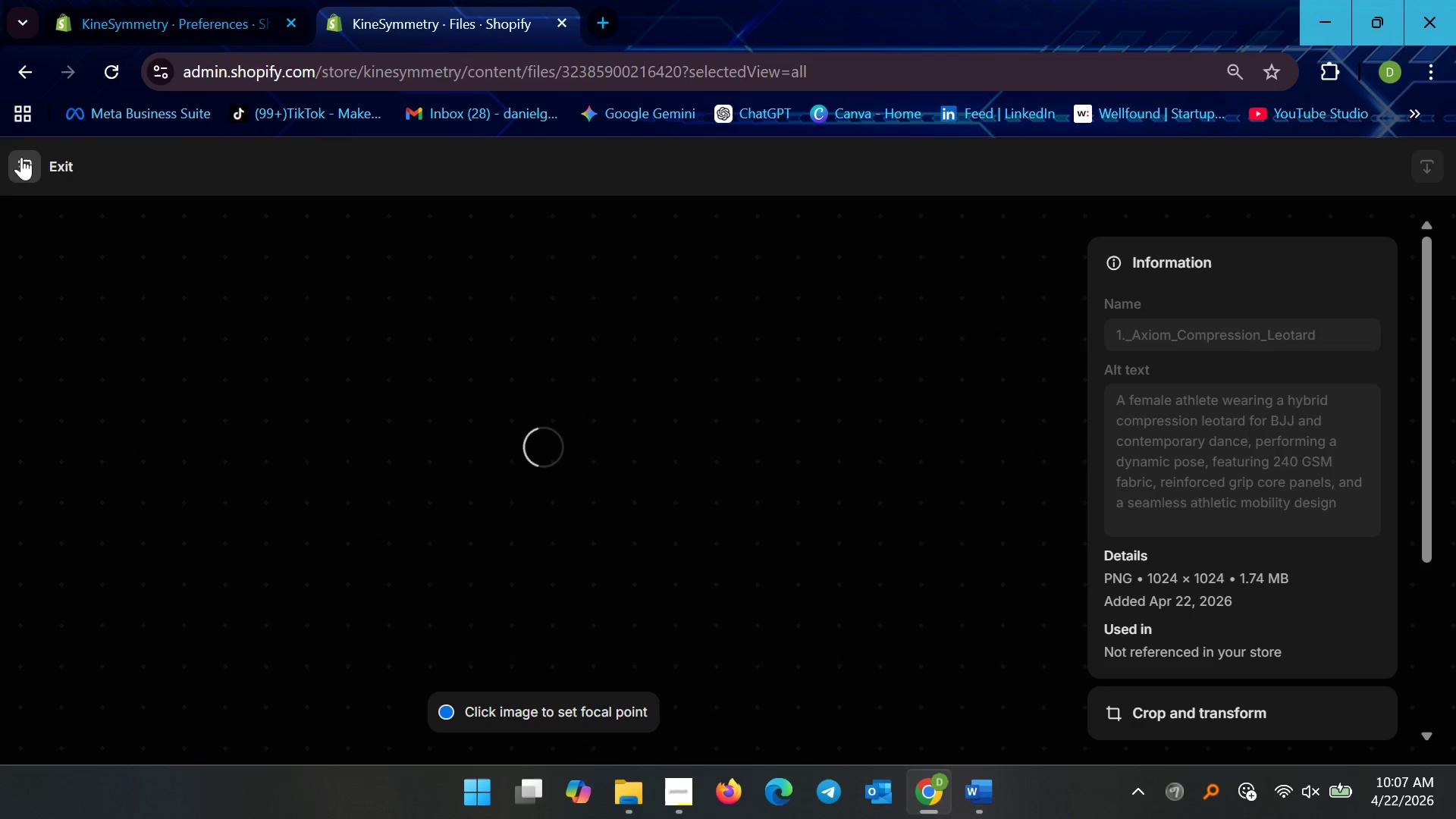 
left_click([21, 157])
 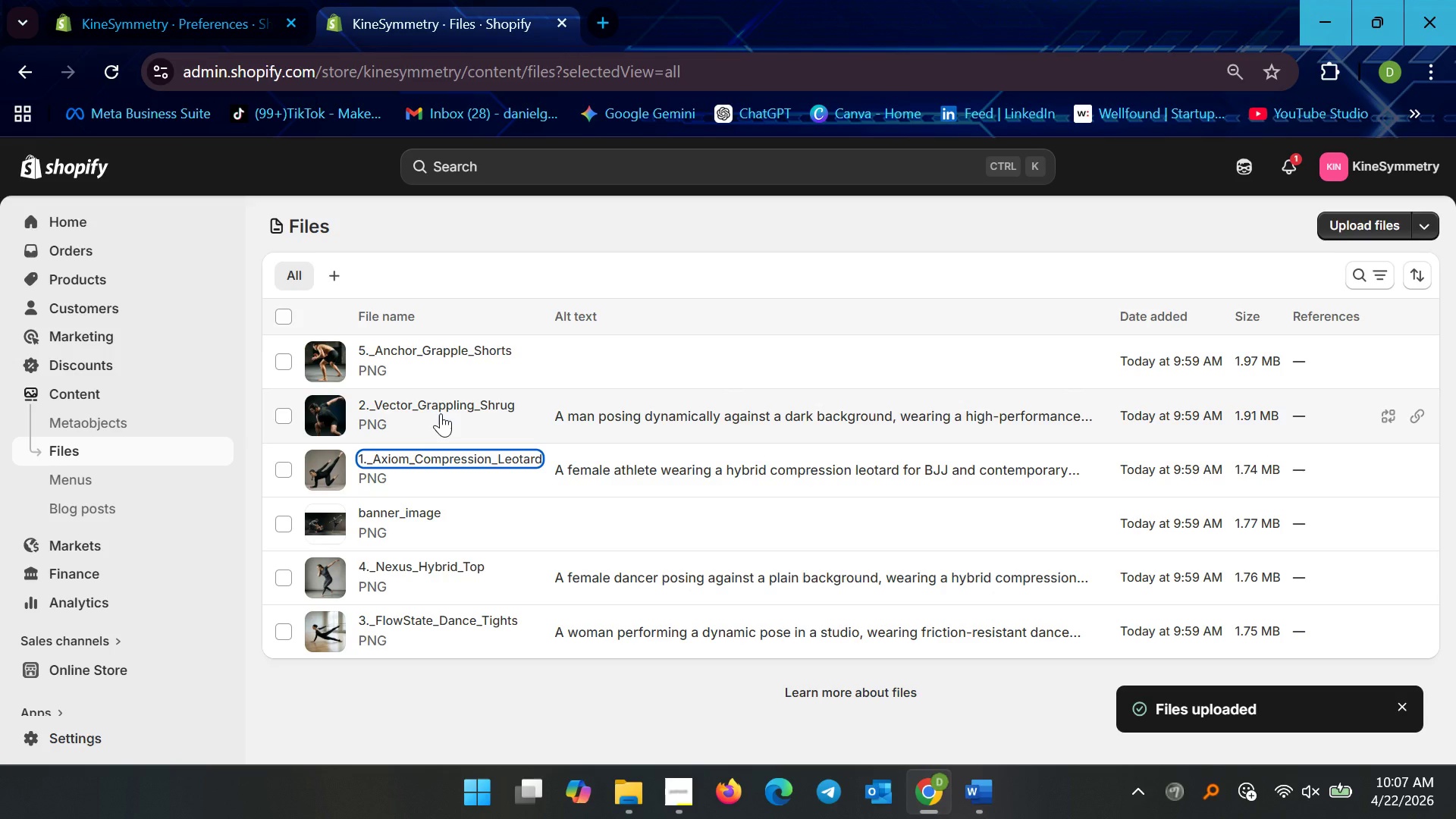 
left_click([441, 409])
 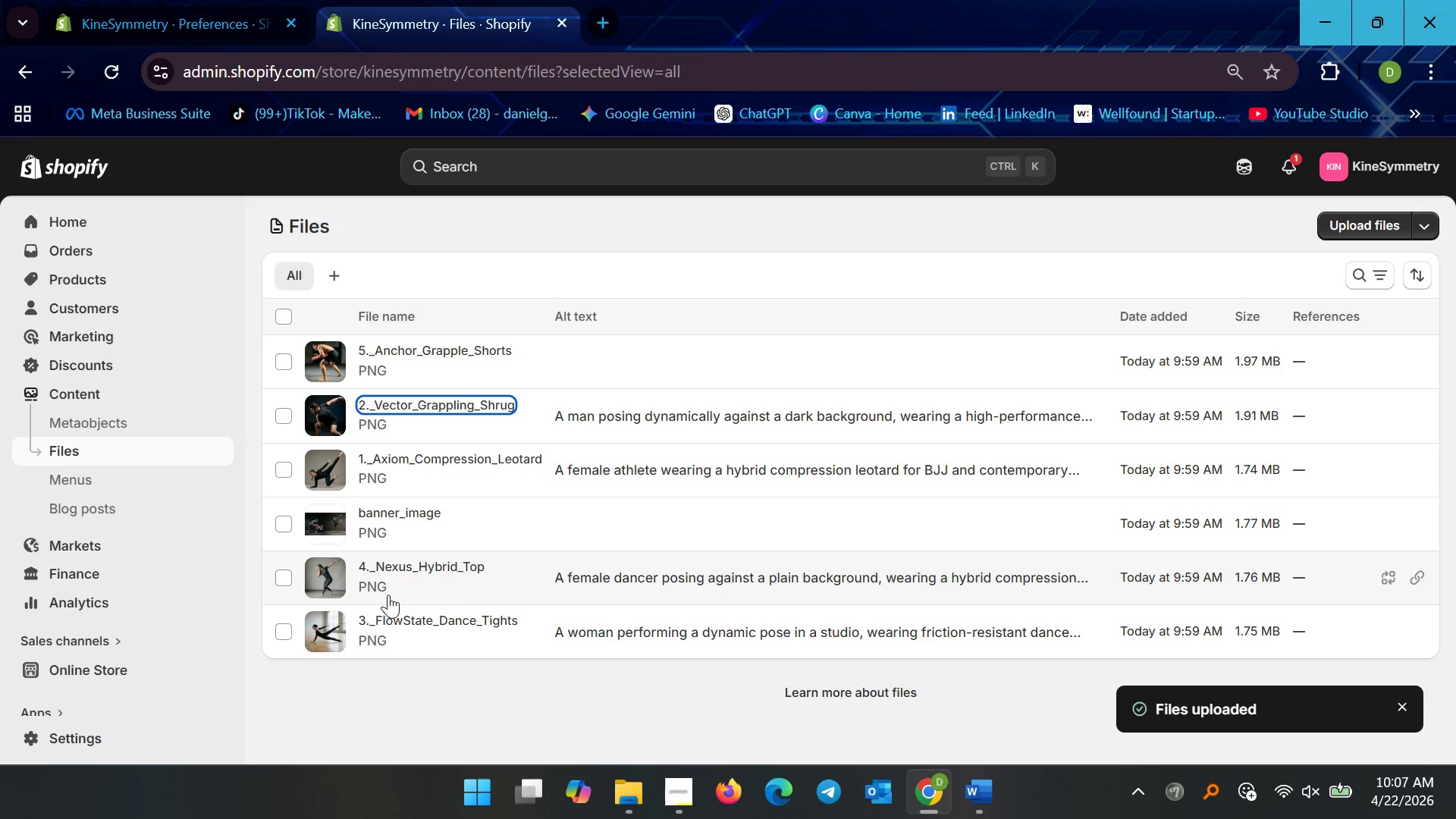 
wait(6.75)
 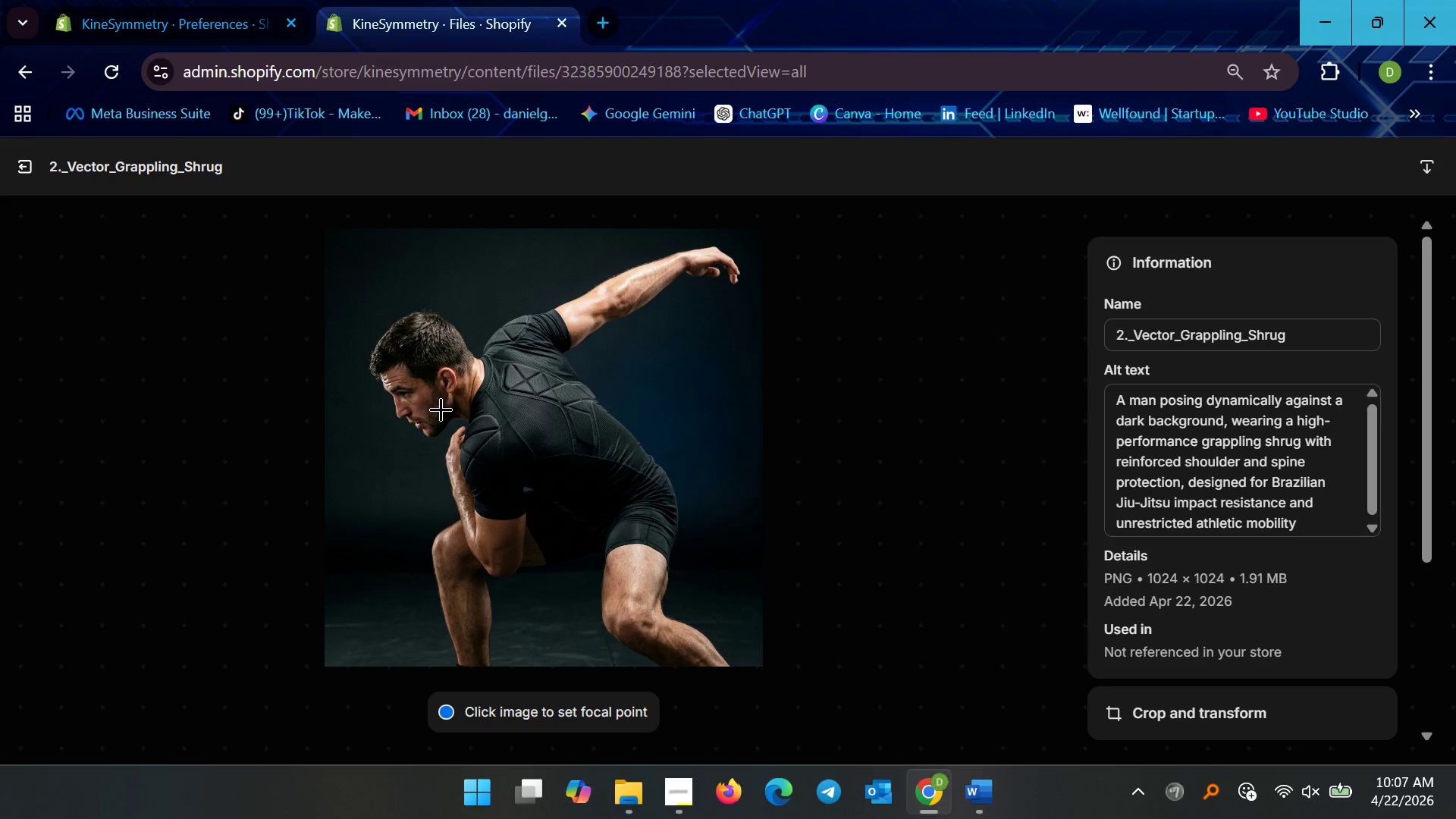 
left_click([427, 353])
 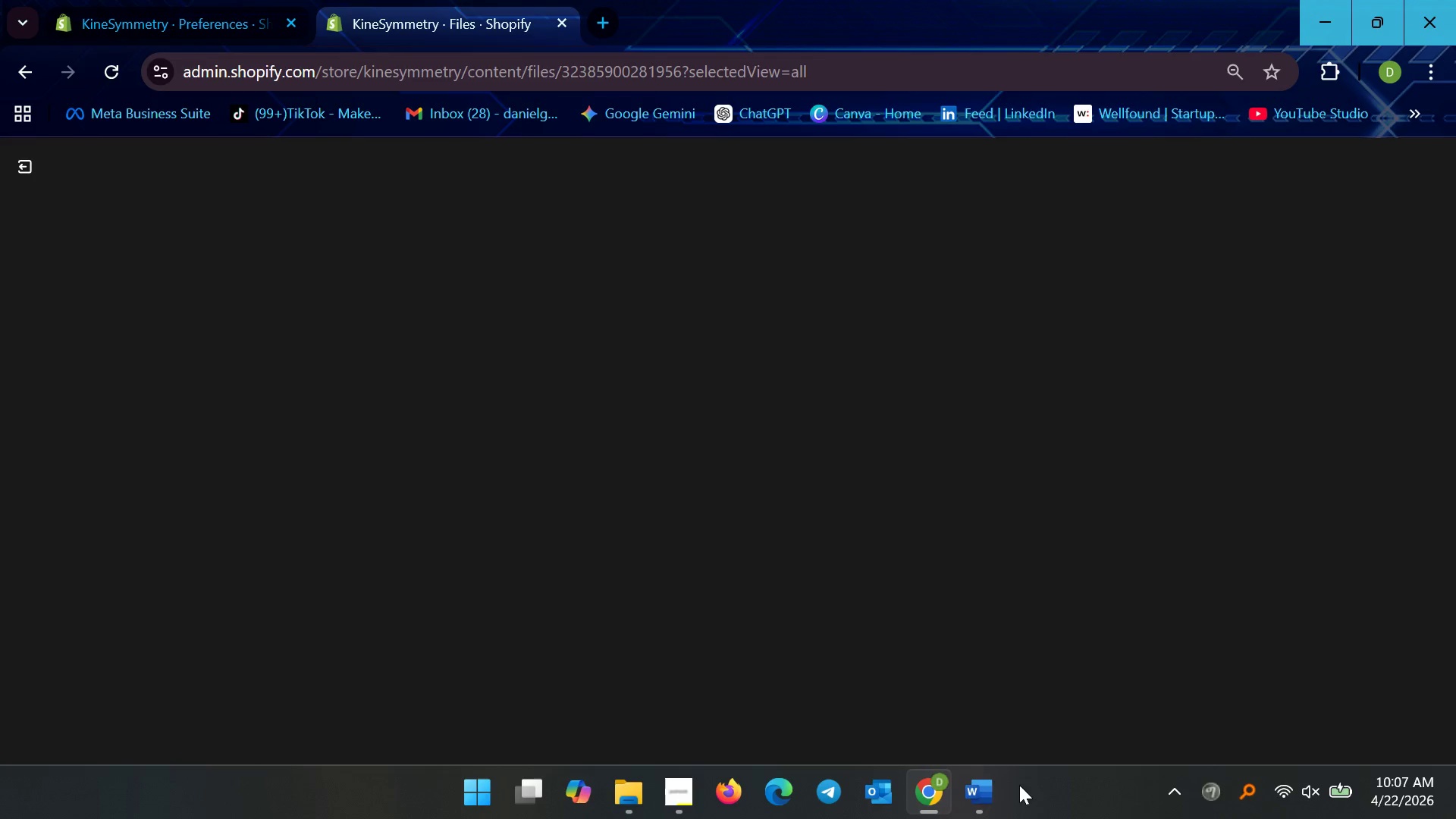 
left_click([987, 790])
 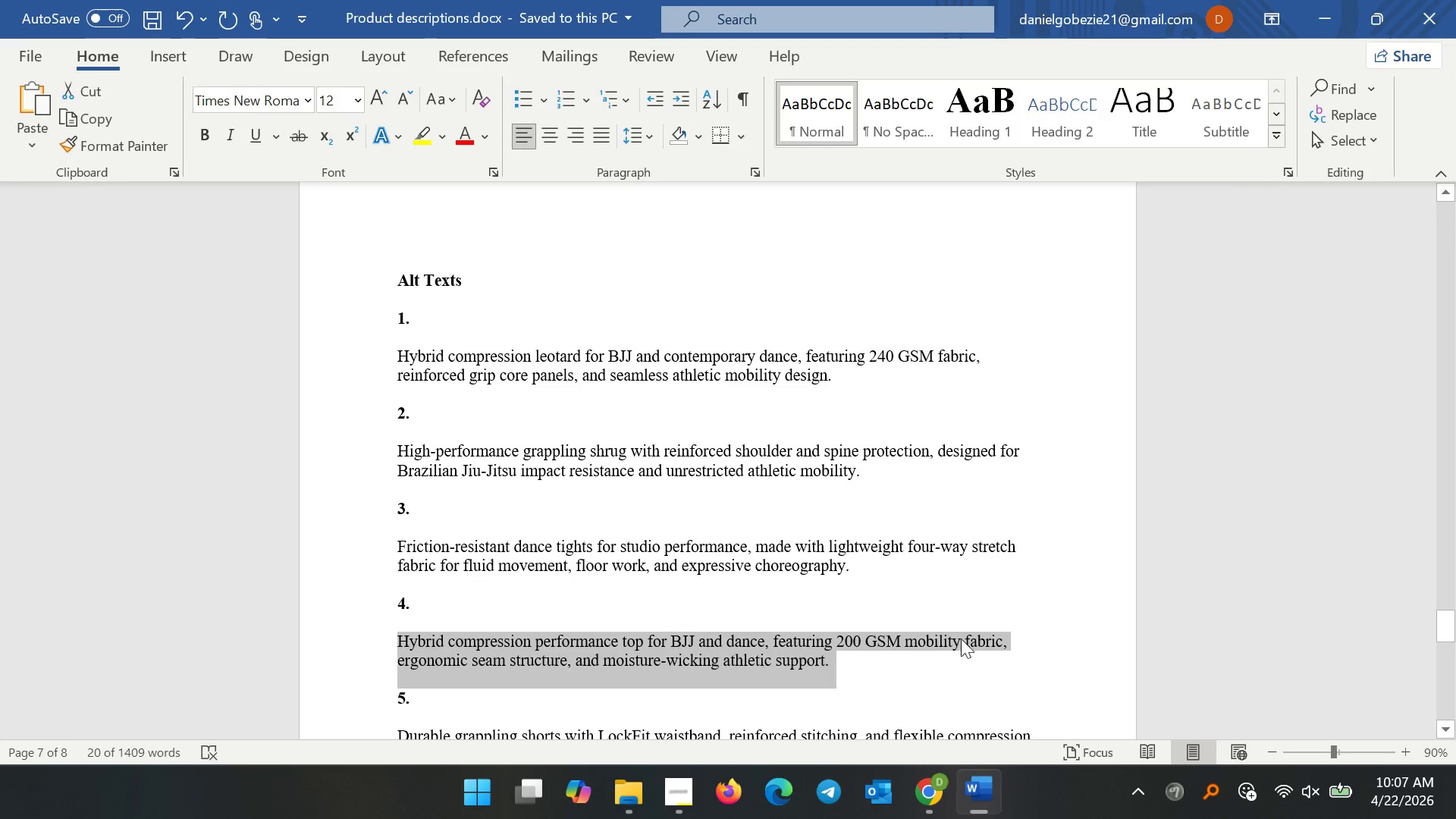 
left_click([951, 629])
 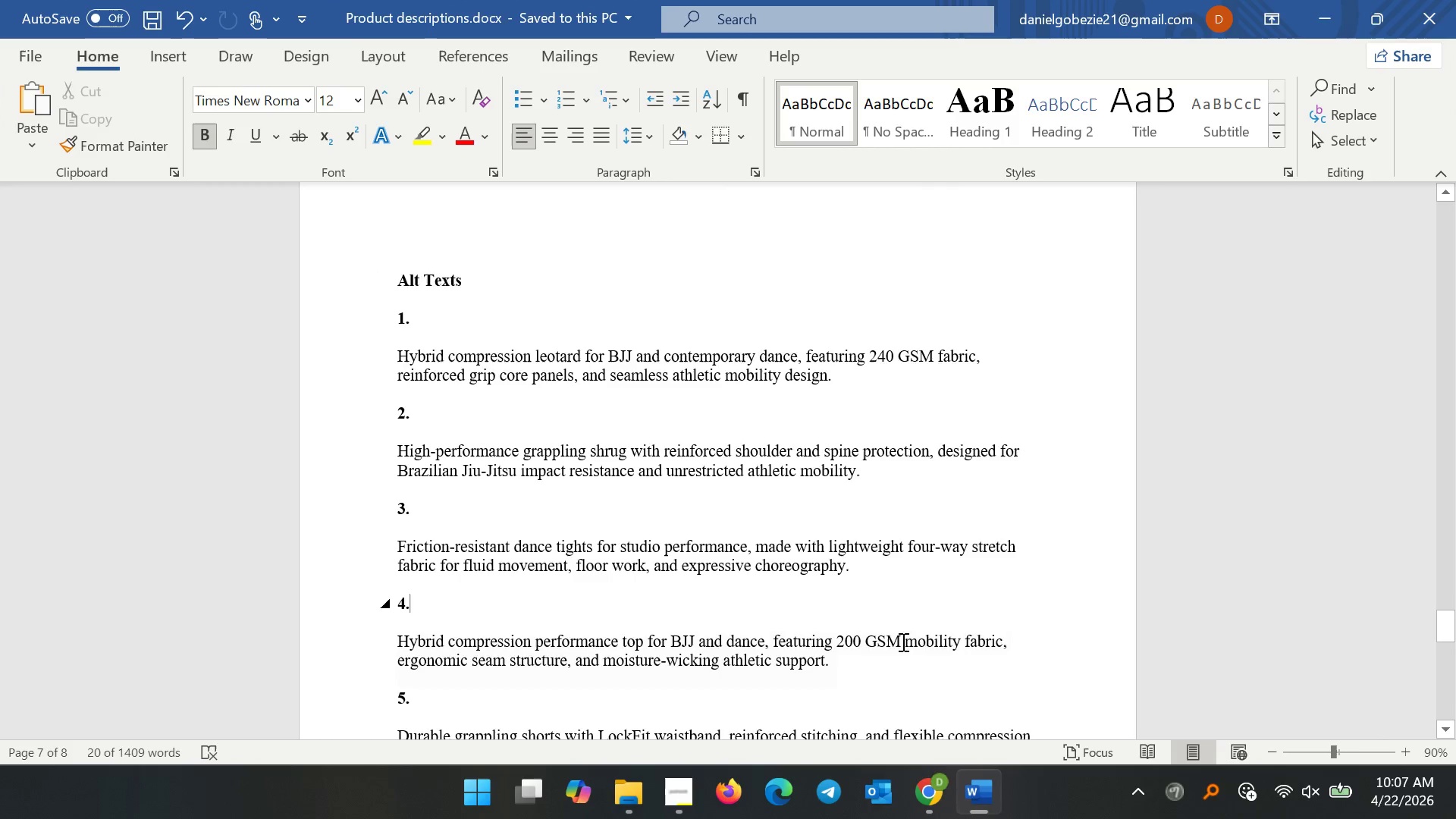 
scroll: coordinate [832, 648], scroll_direction: down, amount: 4.0
 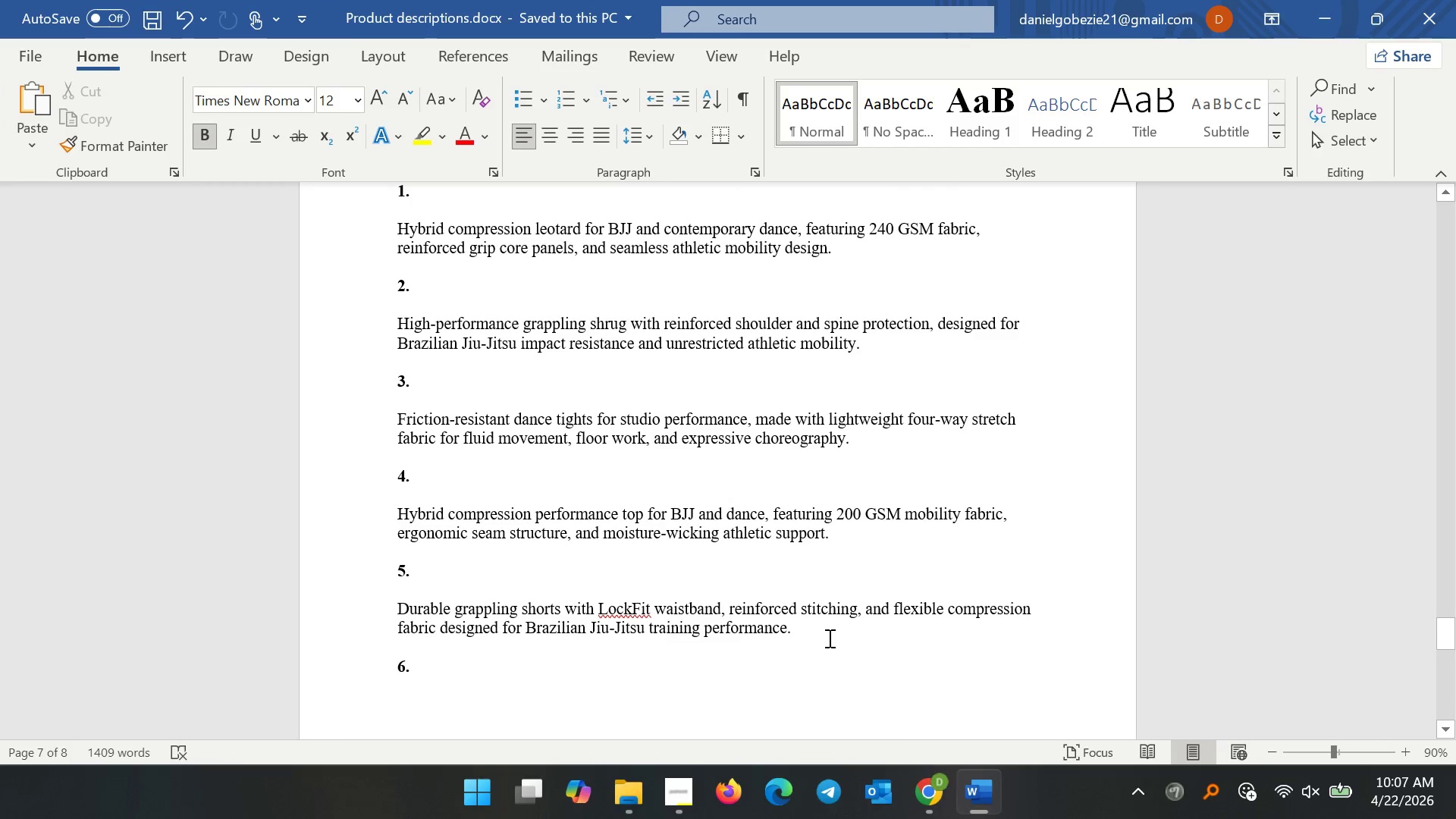 
left_click_drag(start_coordinate=[818, 627], to_coordinate=[384, 616])
 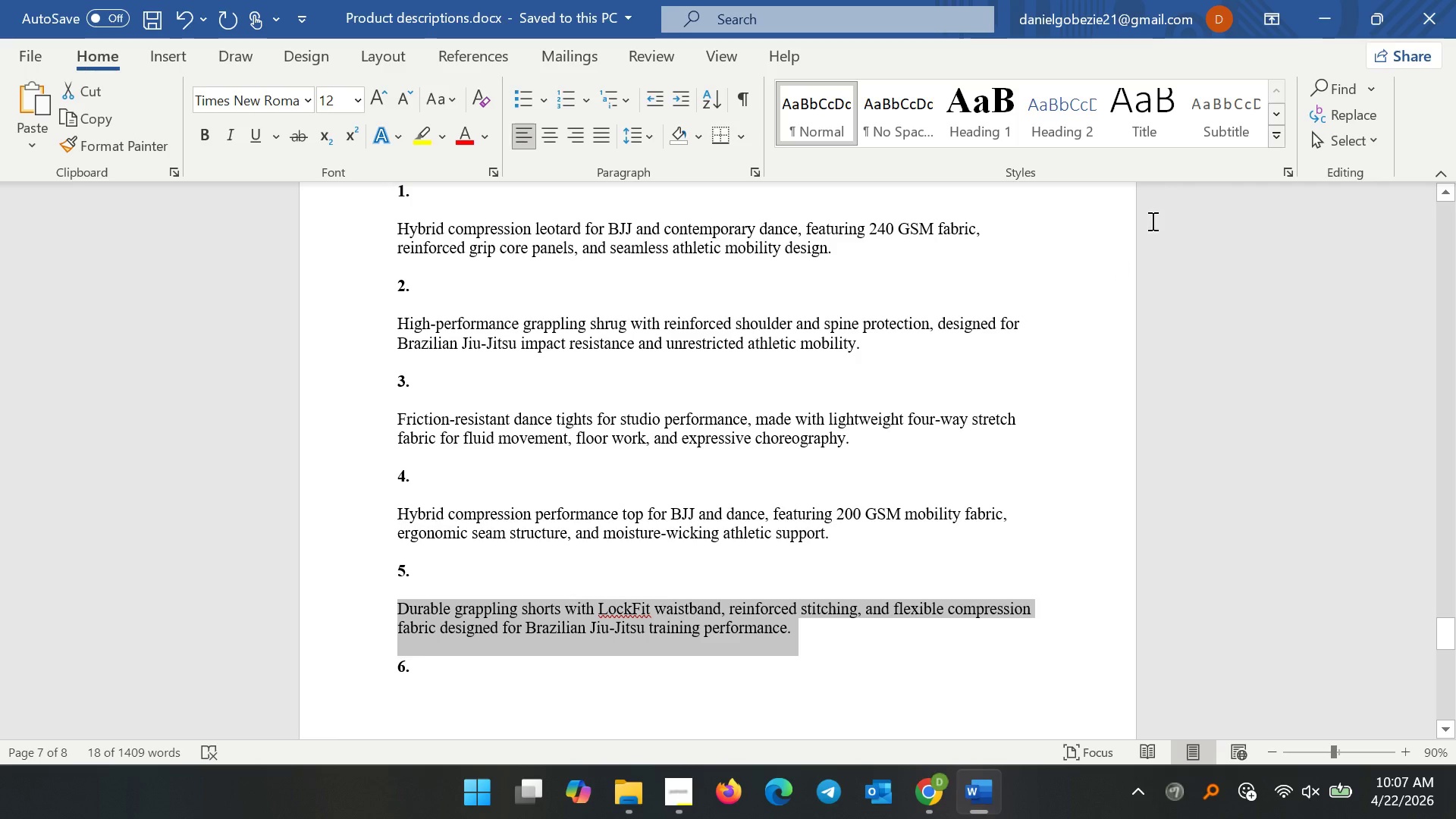 
key(Control+C)
 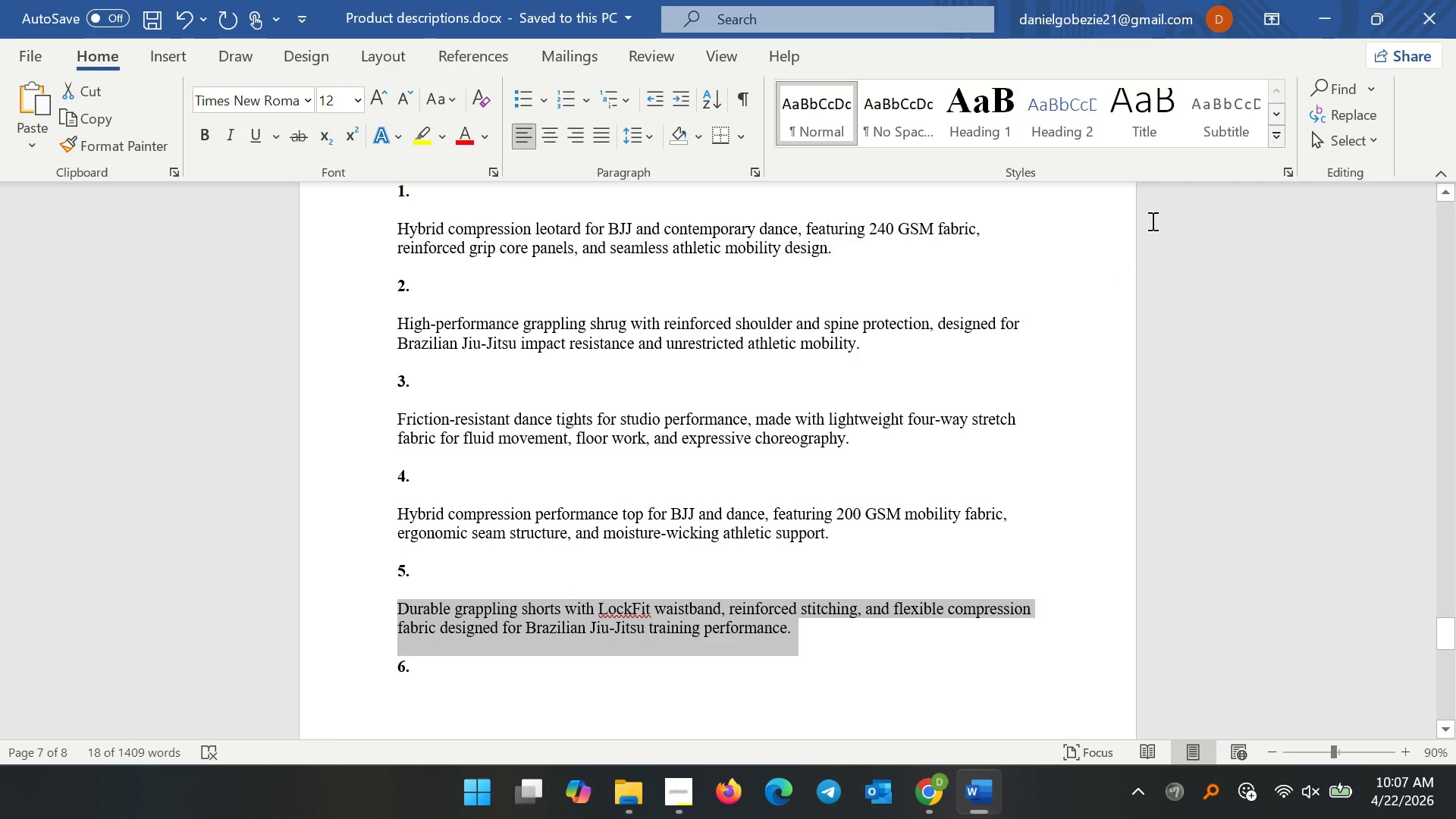 
key(Control+C)
 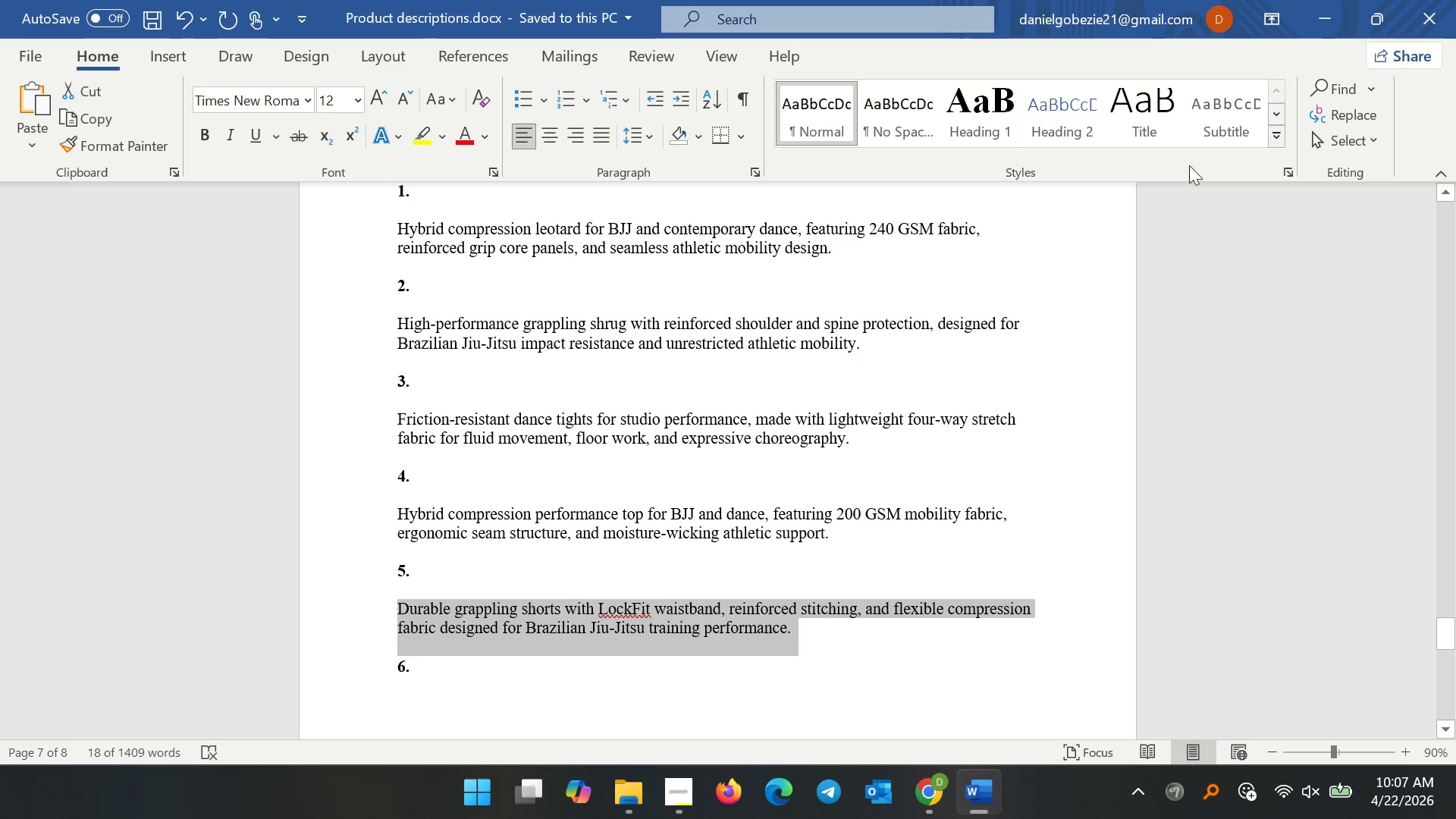 
key(Control+C)
 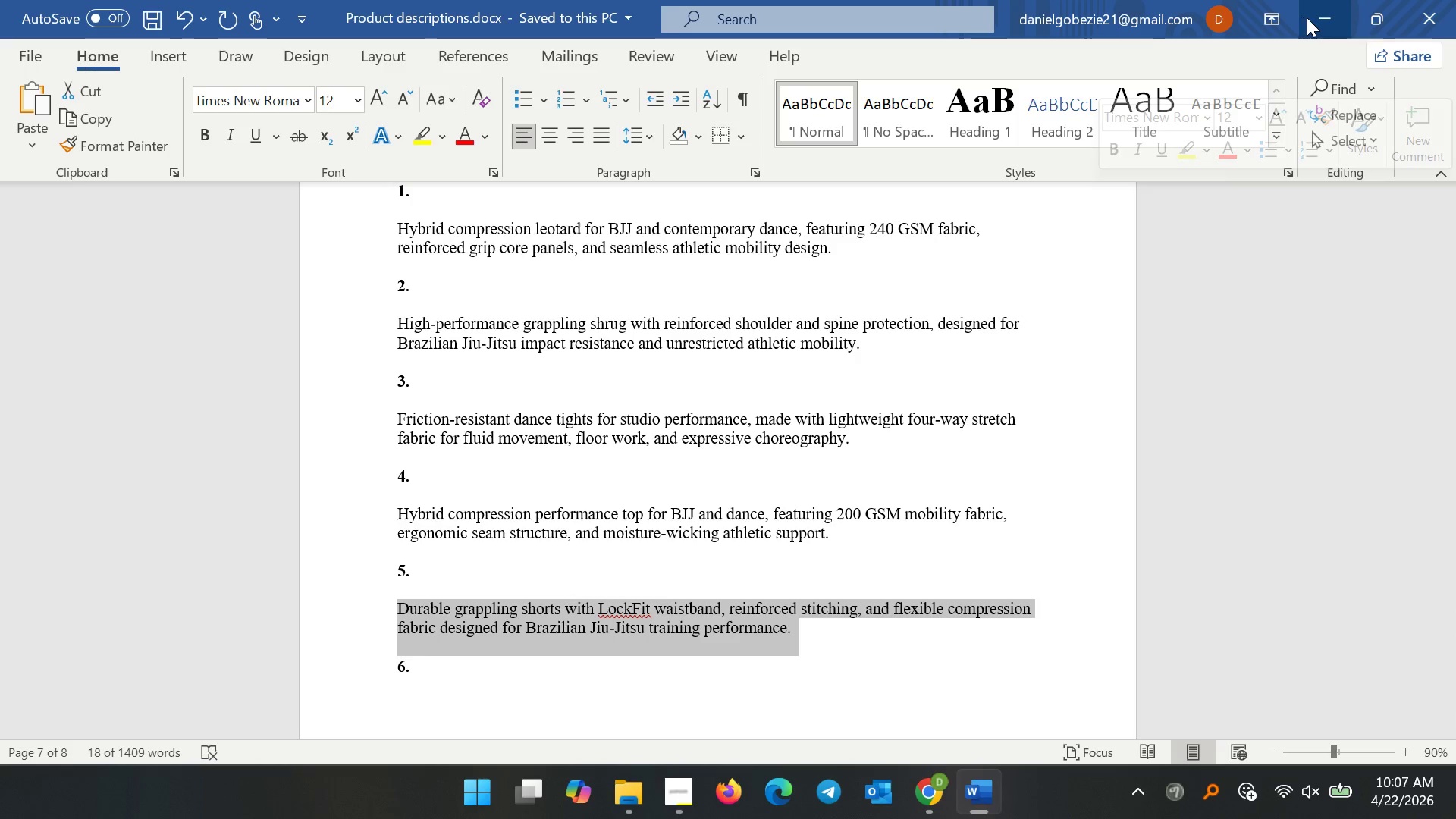 
left_click([1313, 19])
 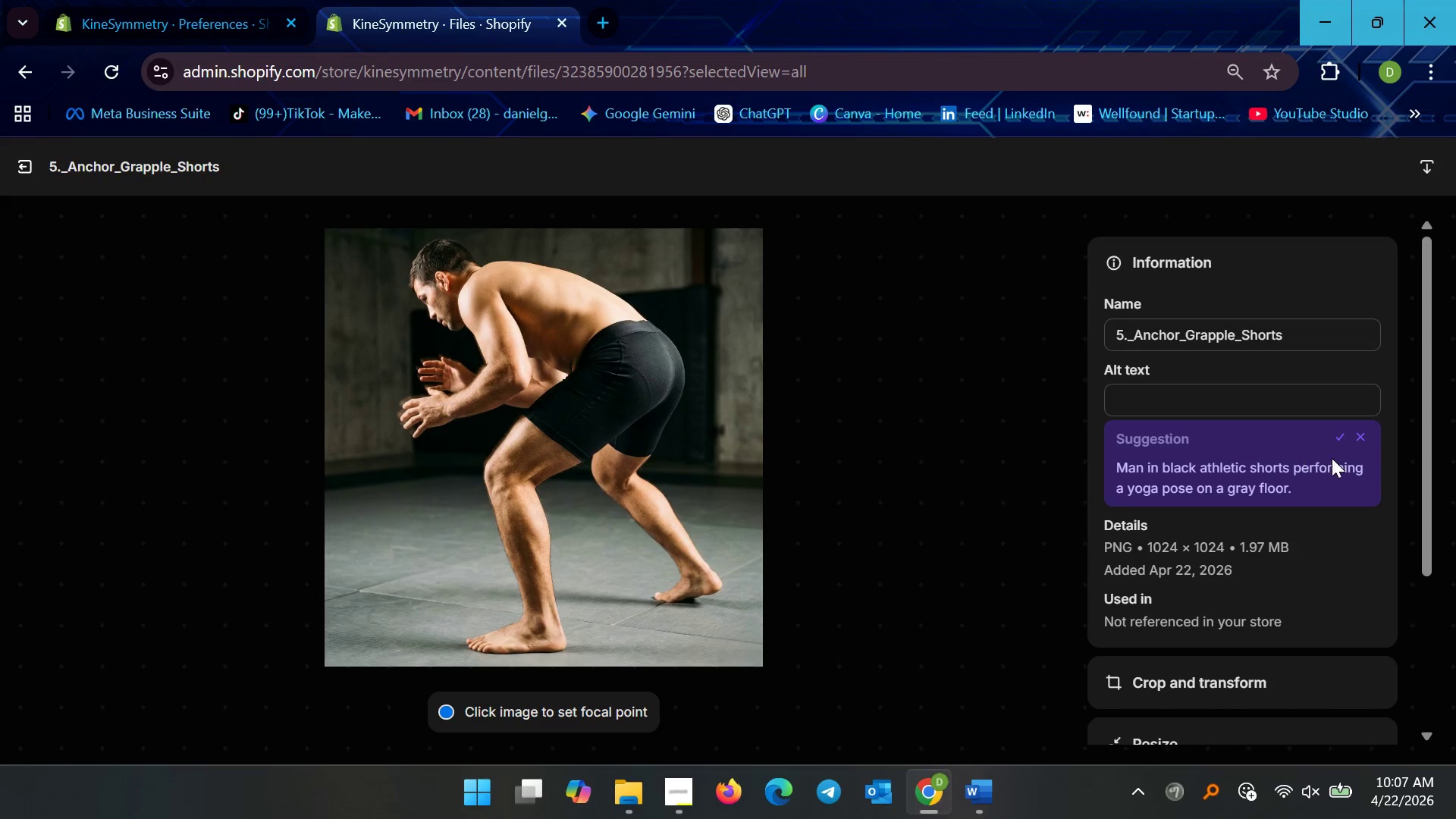 
left_click([1341, 431])
 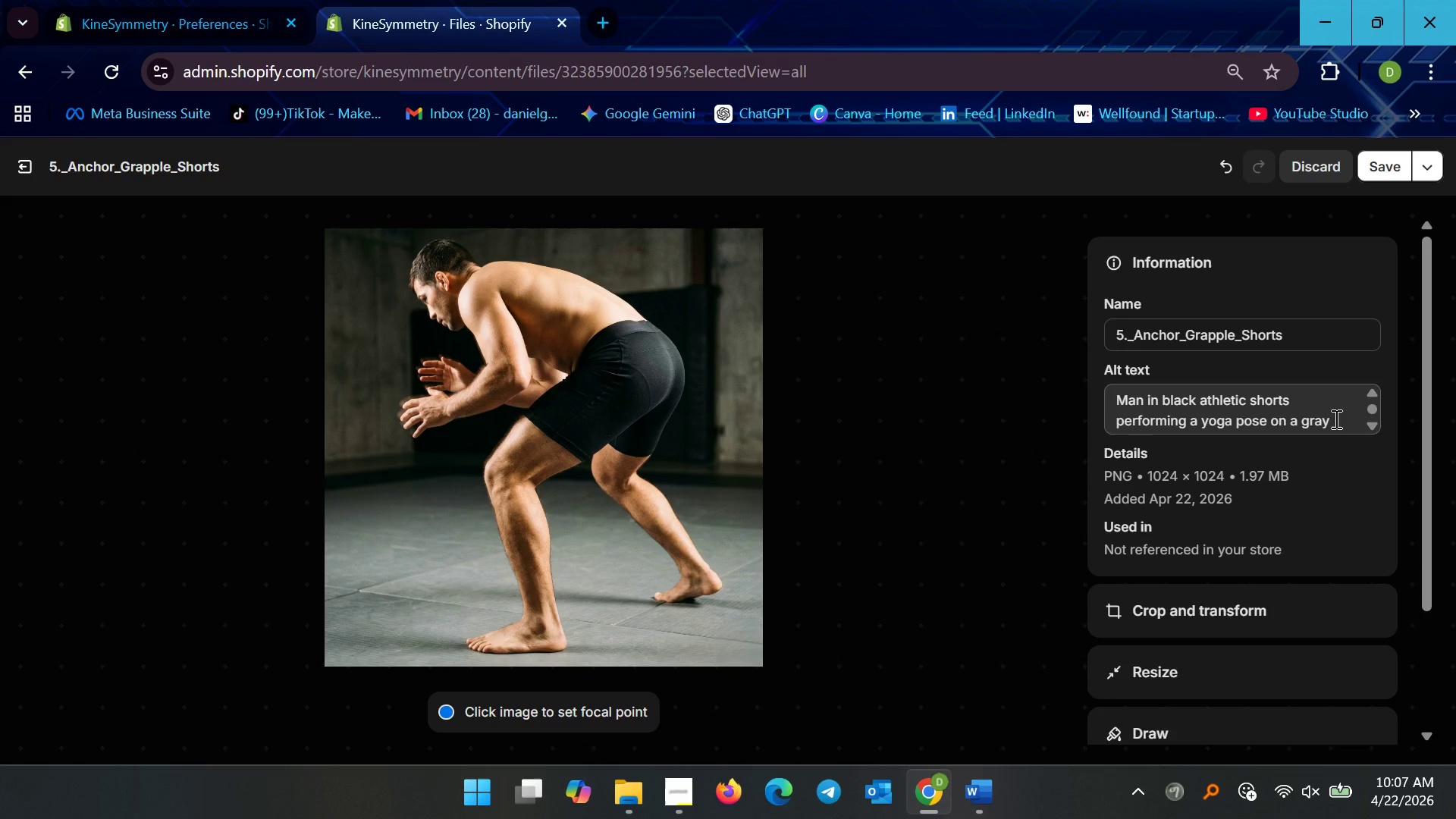 
left_click([1335, 419])
 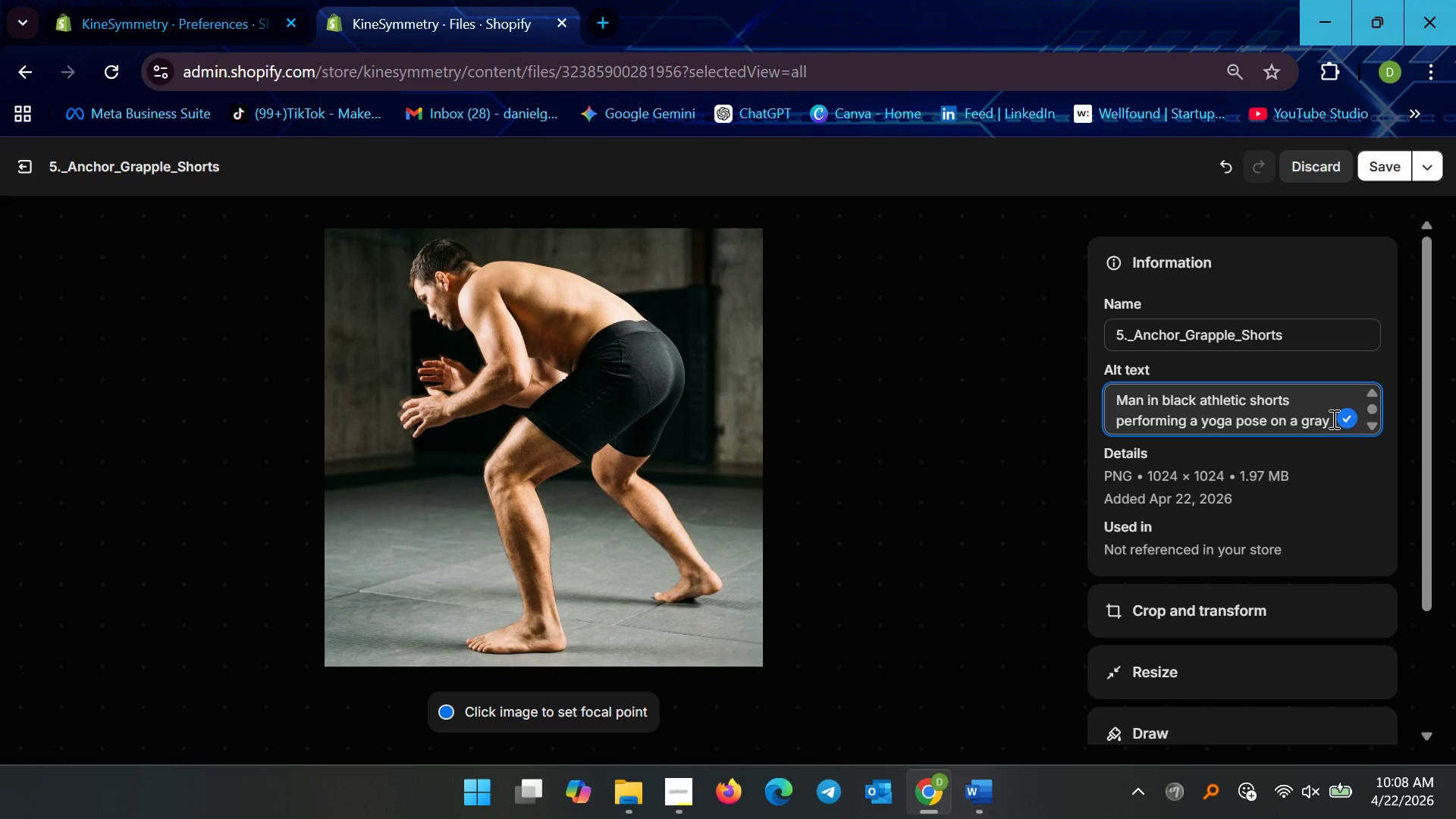 
scroll: coordinate [1301, 428], scroll_direction: down, amount: 4.0
 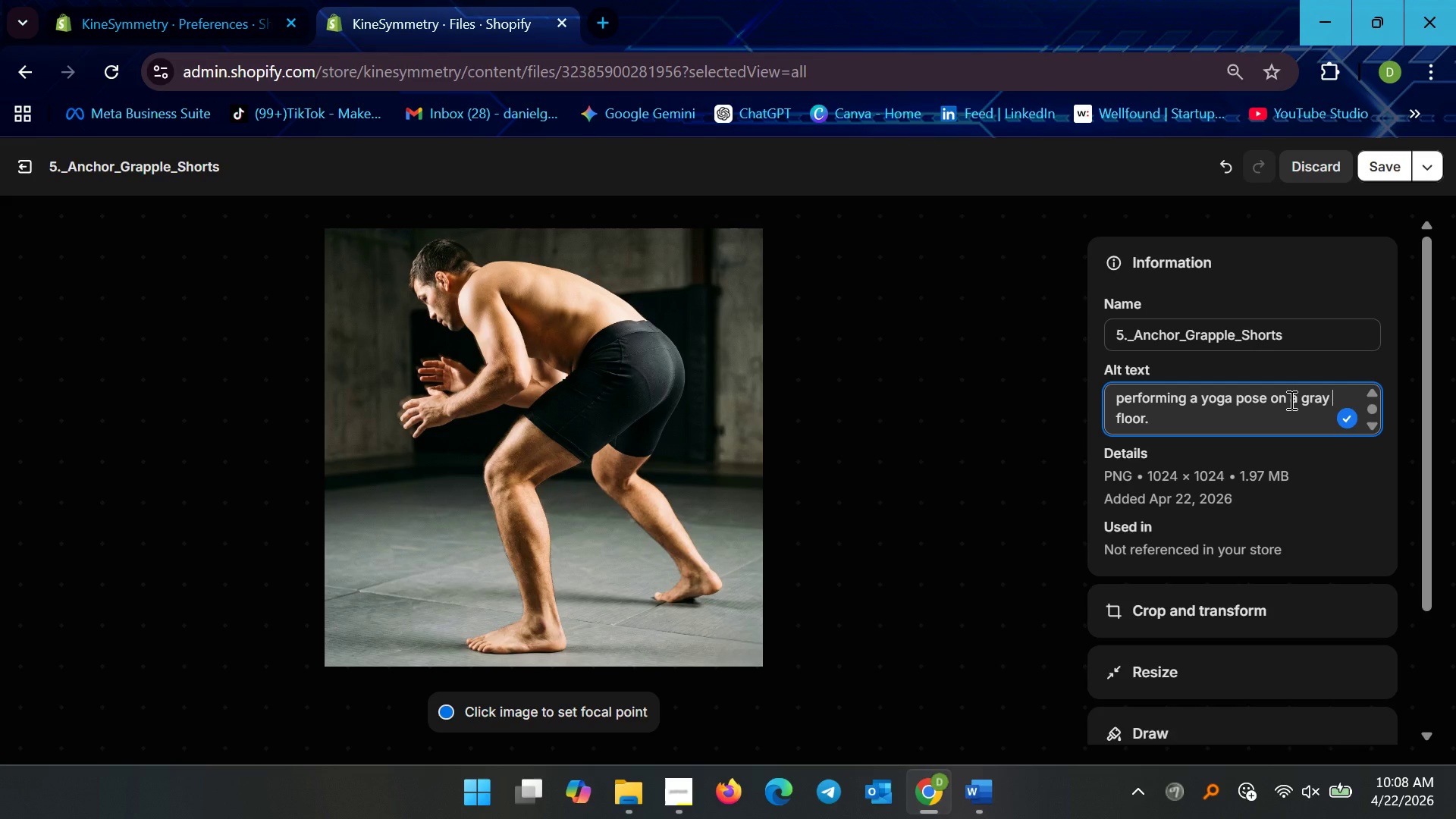 
left_click_drag(start_coordinate=[1268, 400], to_coordinate=[1039, 353])
 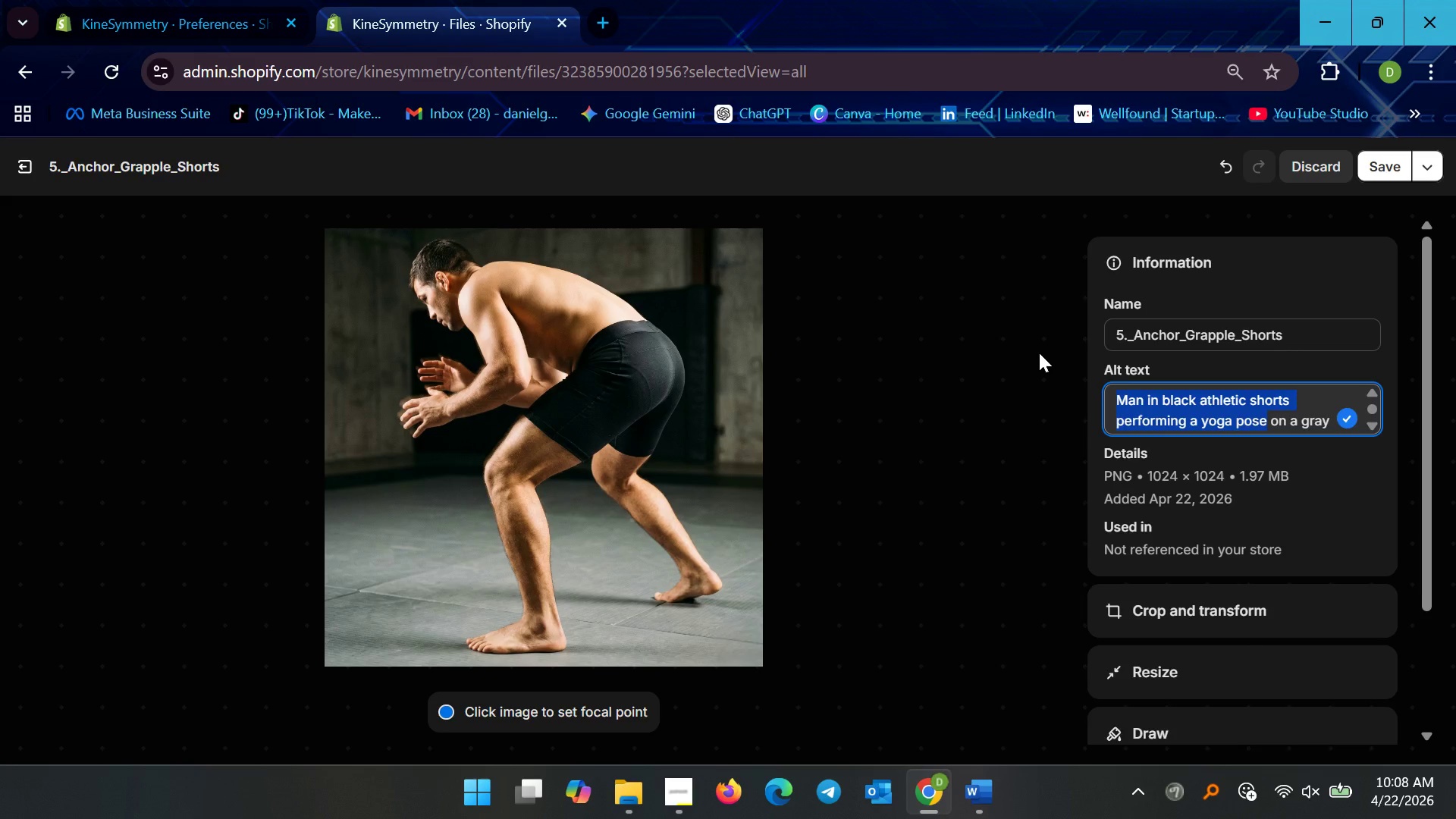 
key(Backspace)
 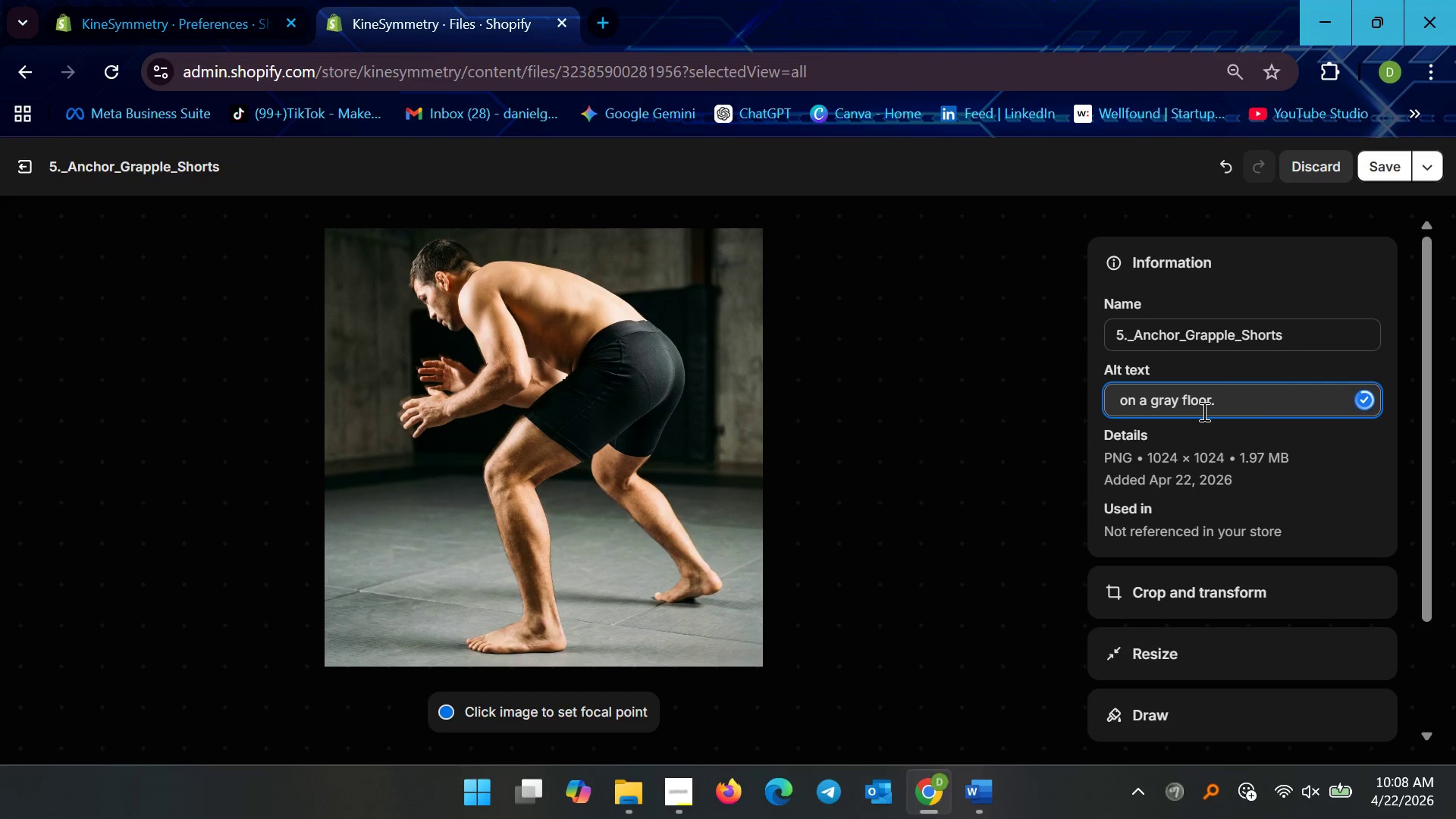 
key(Control+V)
 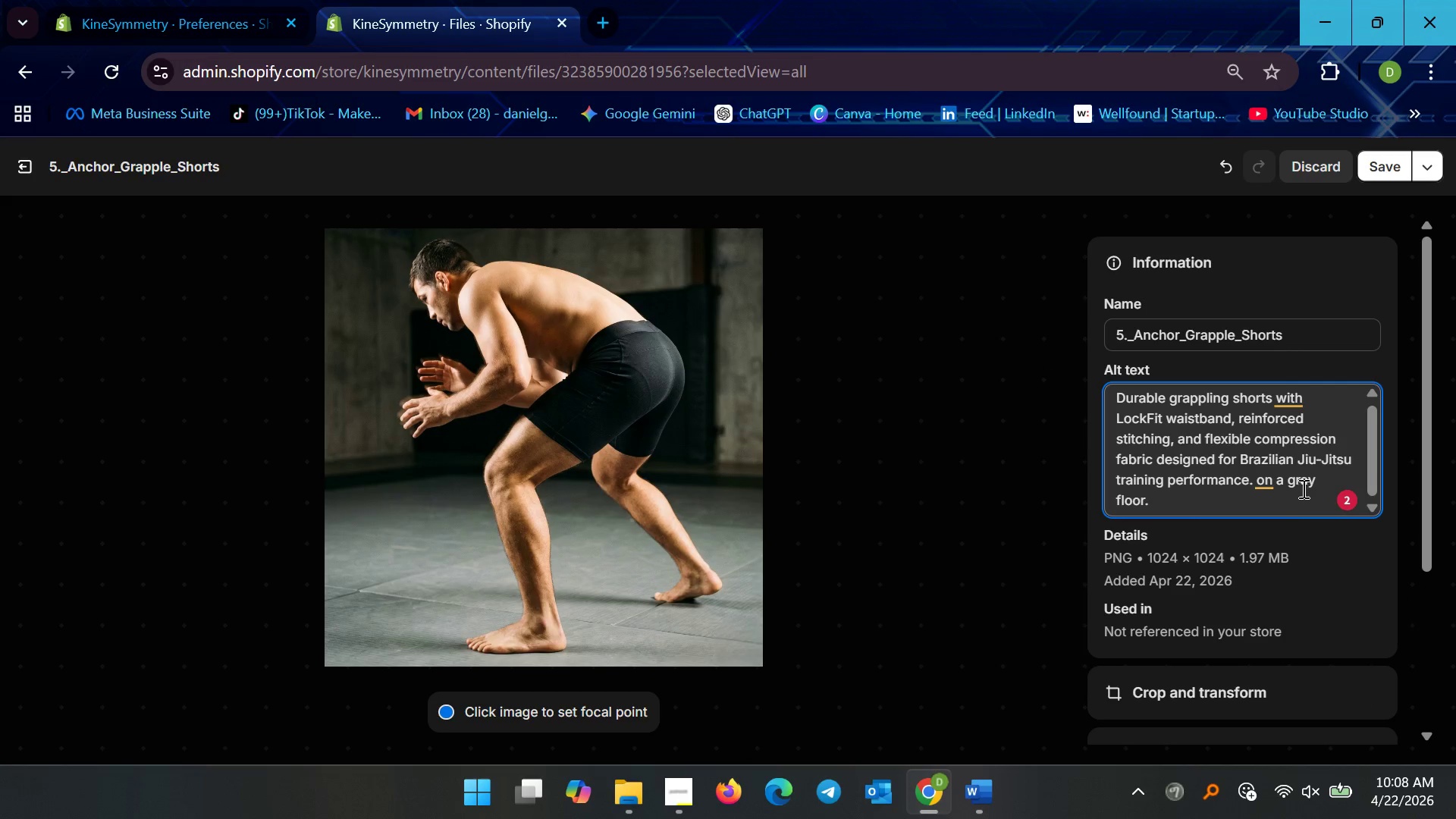 
left_click([1115, 395])
 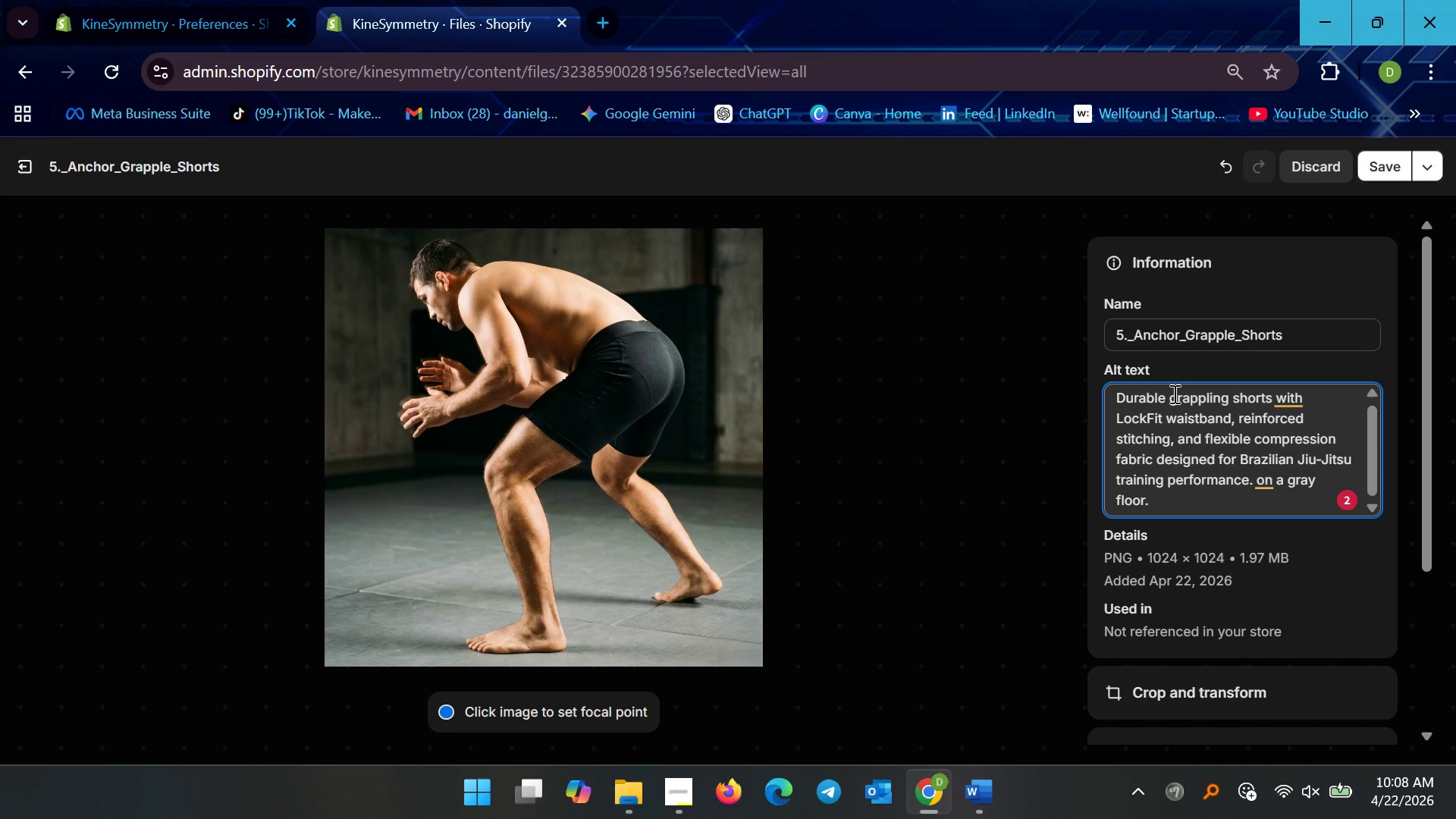 
type(A man )
 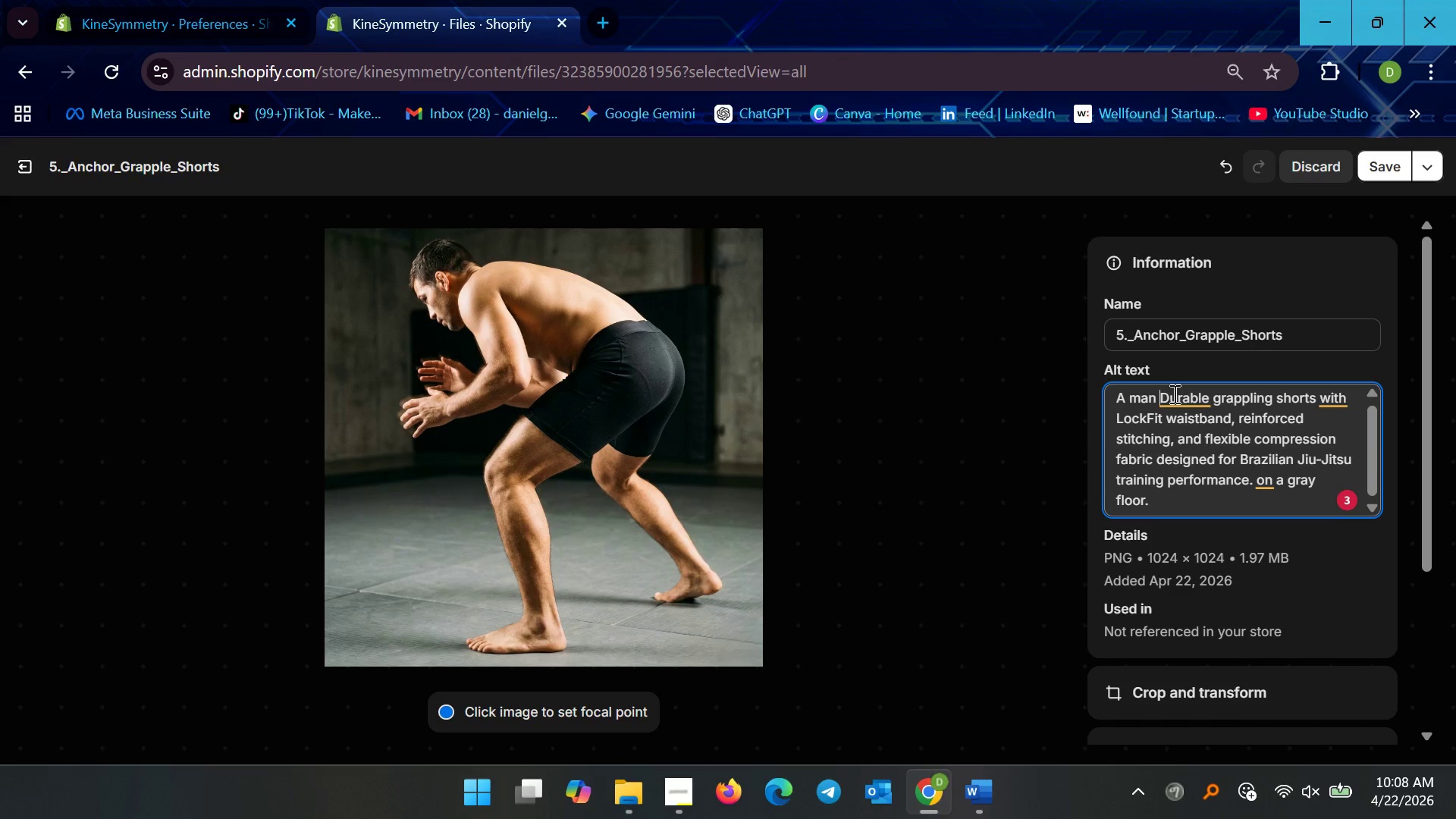 
hold_key(key=ArrowRight, duration=0.67)
 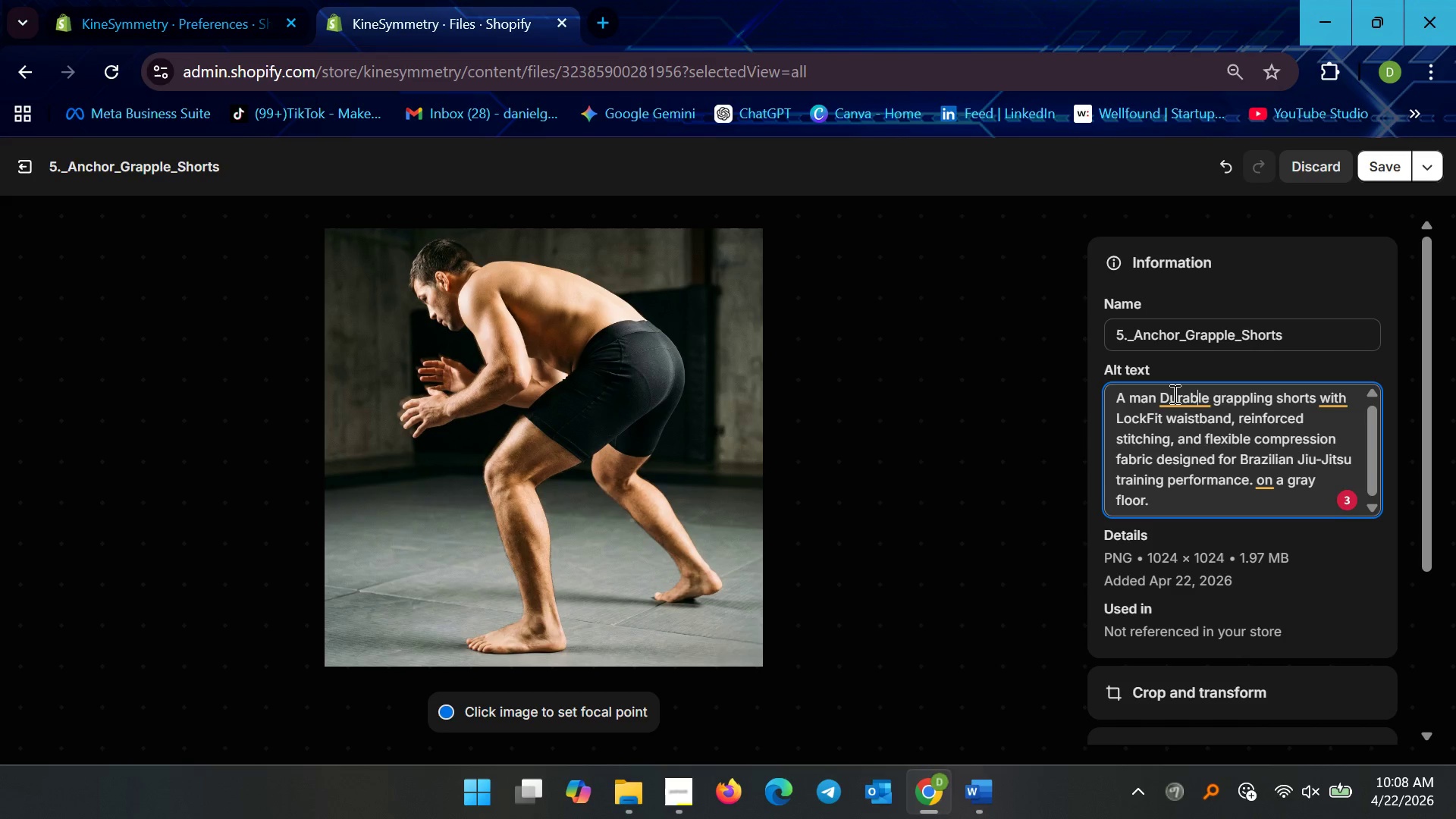 
key(ArrowRight)
 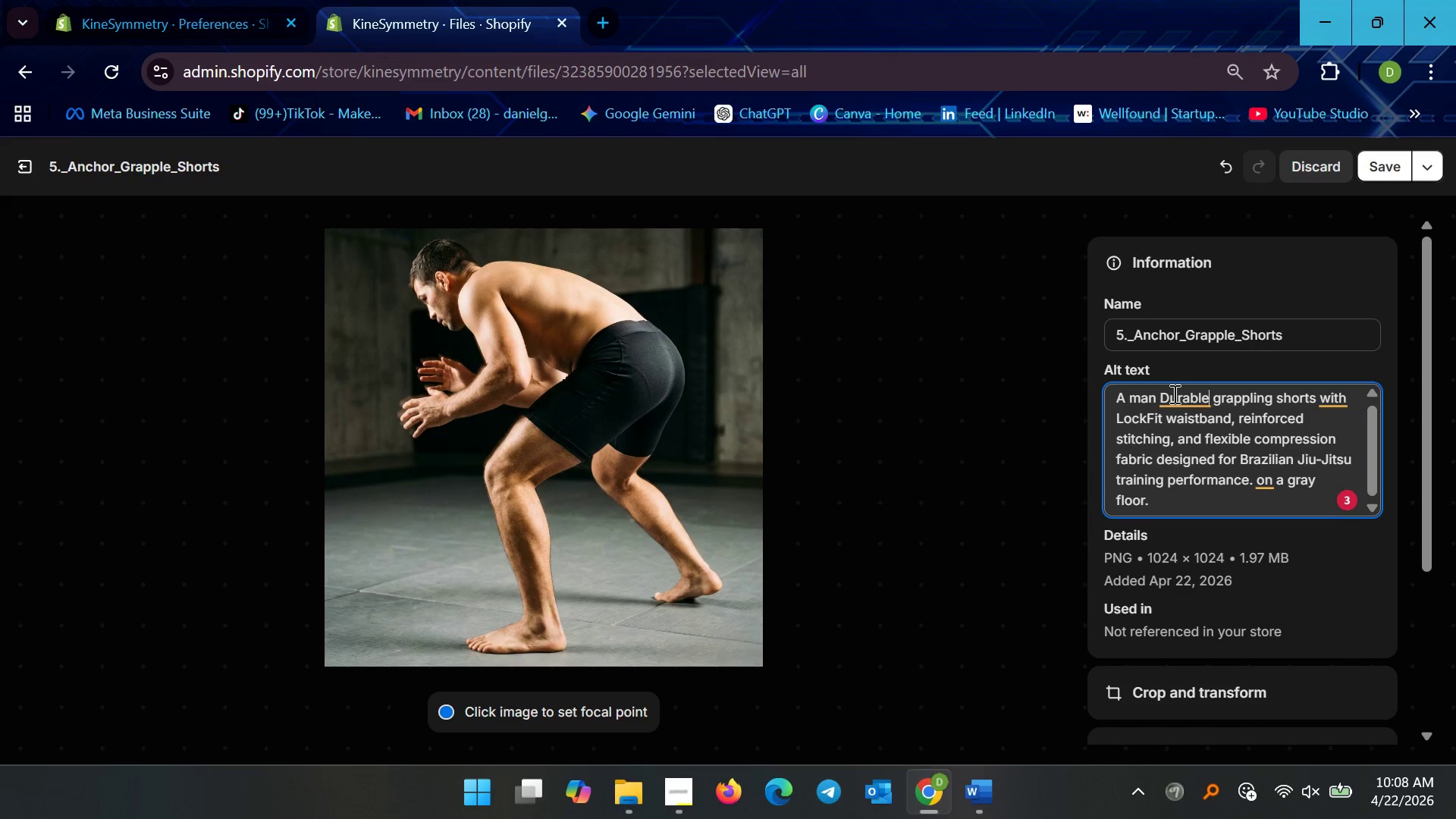 
key(ArrowRight)
 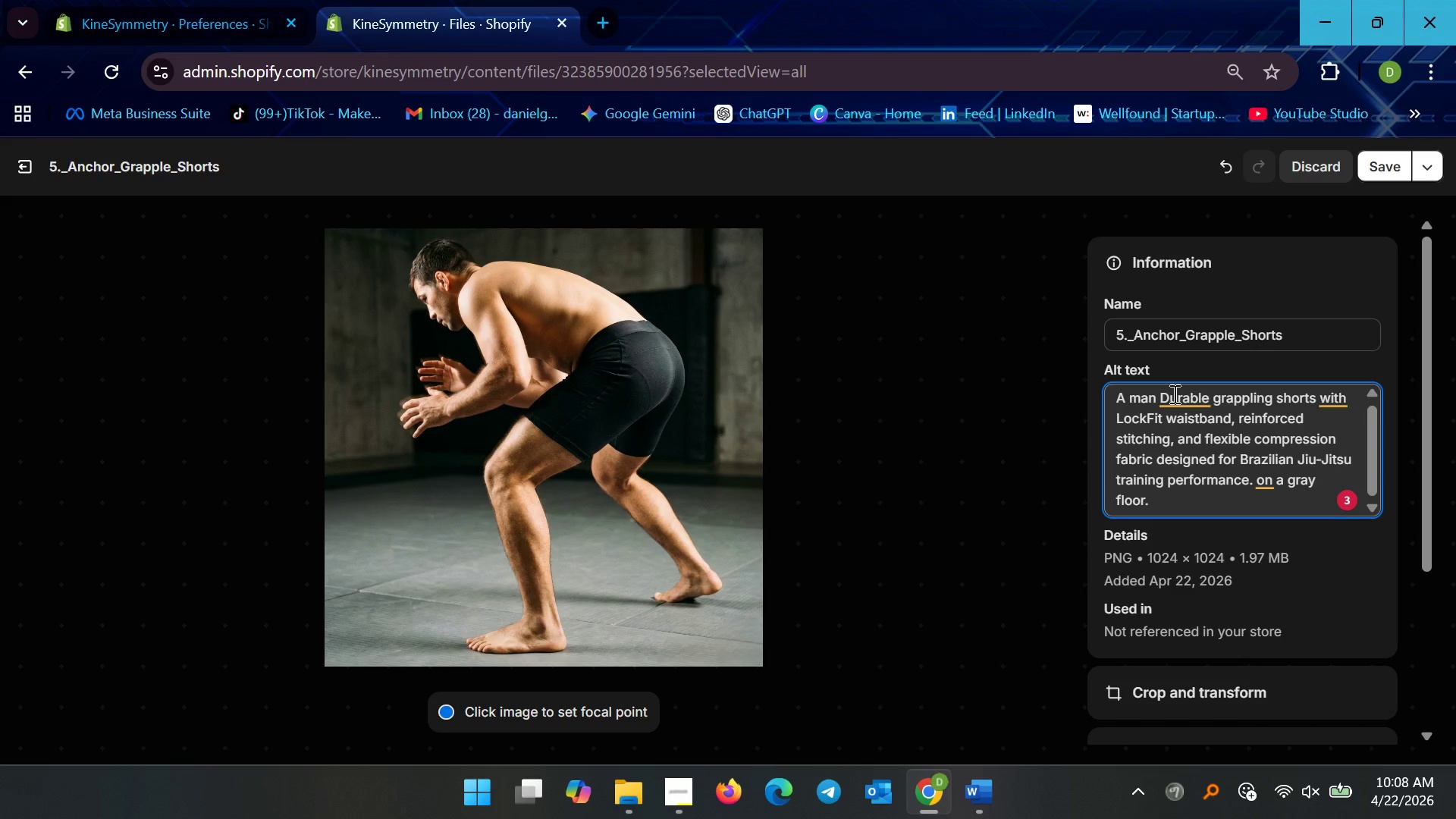 
key(Backspace)
key(Backspace)
key(Backspace)
key(Backspace)
key(Backspace)
key(Backspace)
key(Backspace)
key(Backspace)
type(wering )
 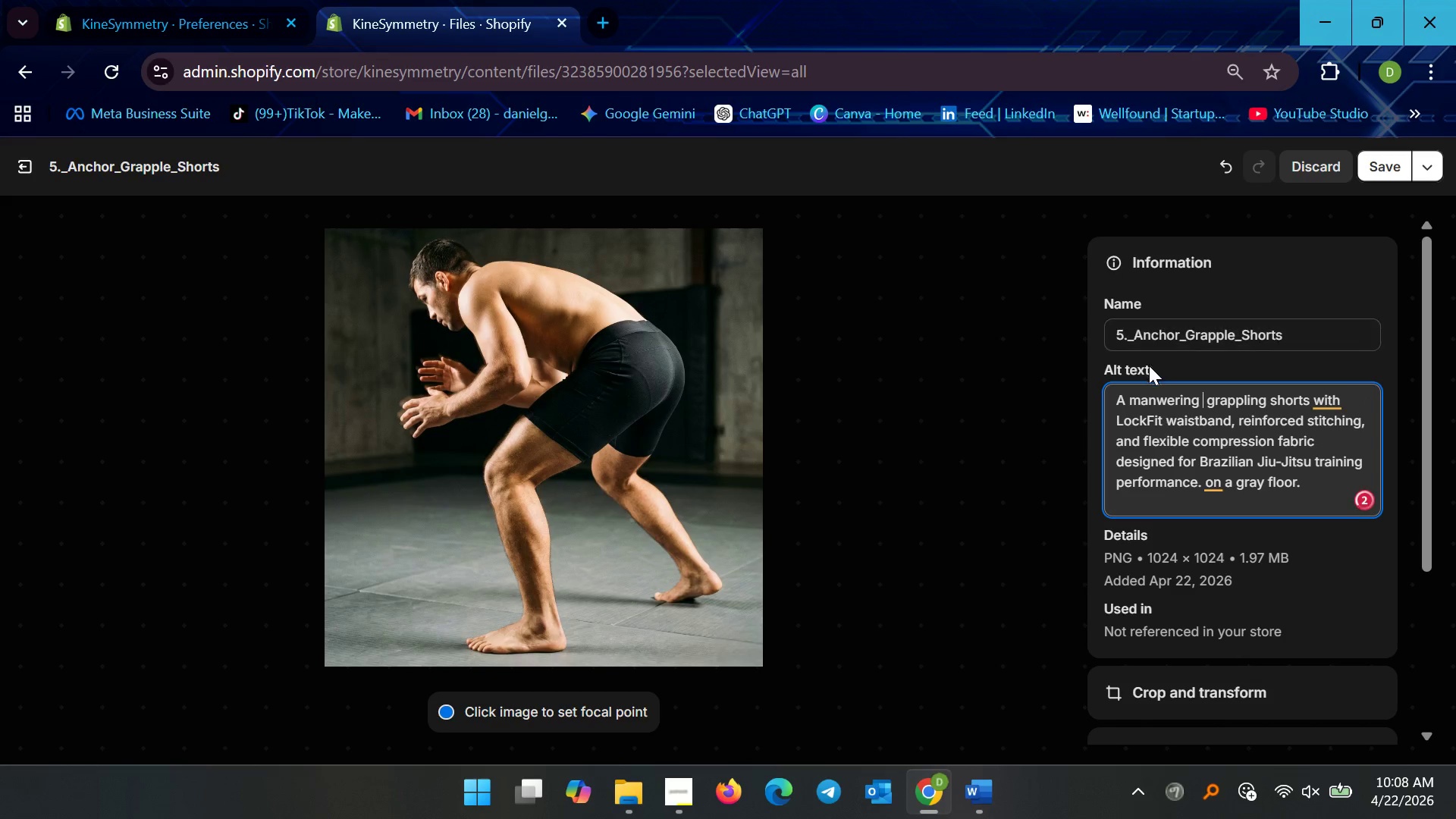 
left_click([1163, 394])
 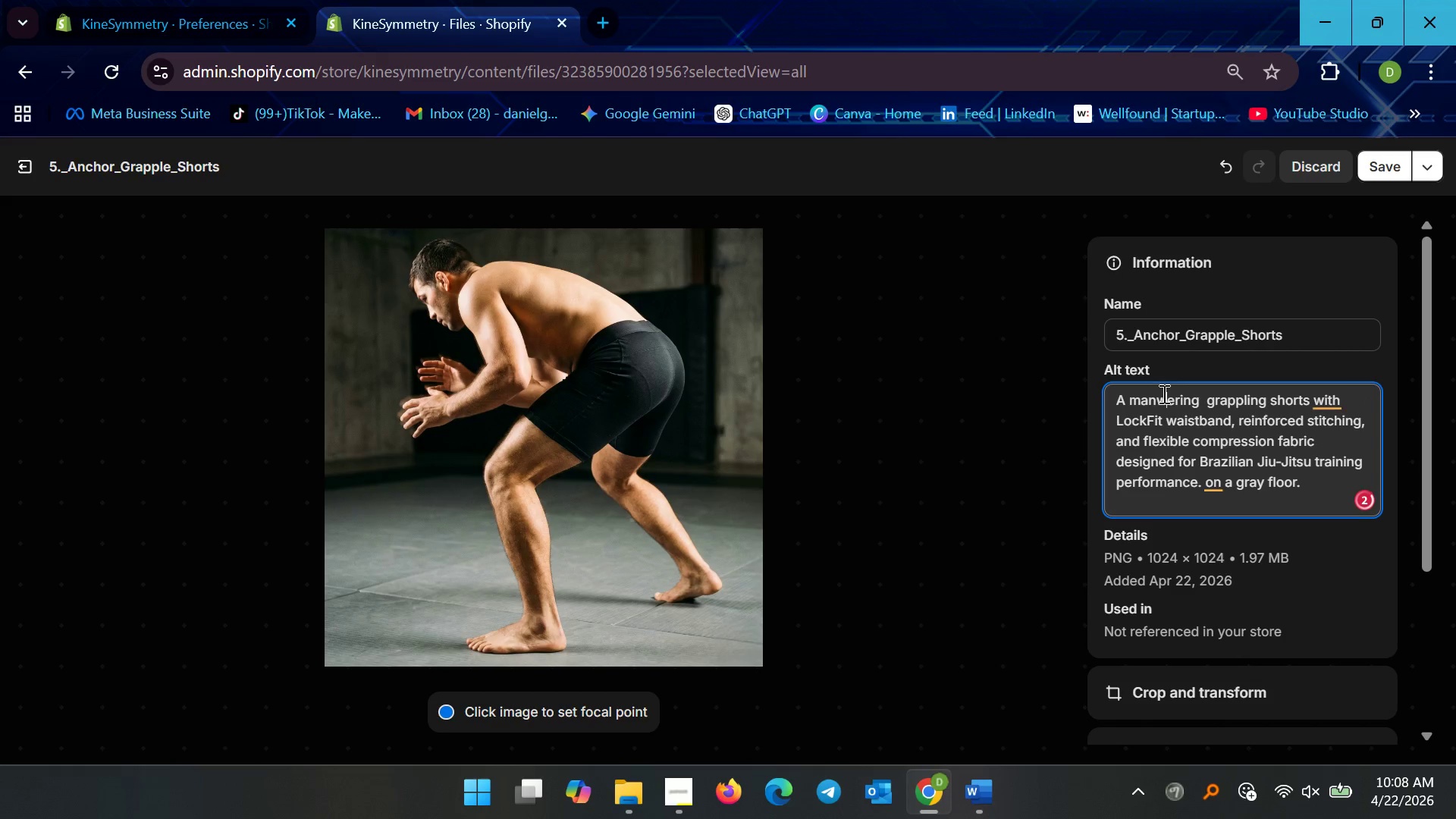 
key(Space)
 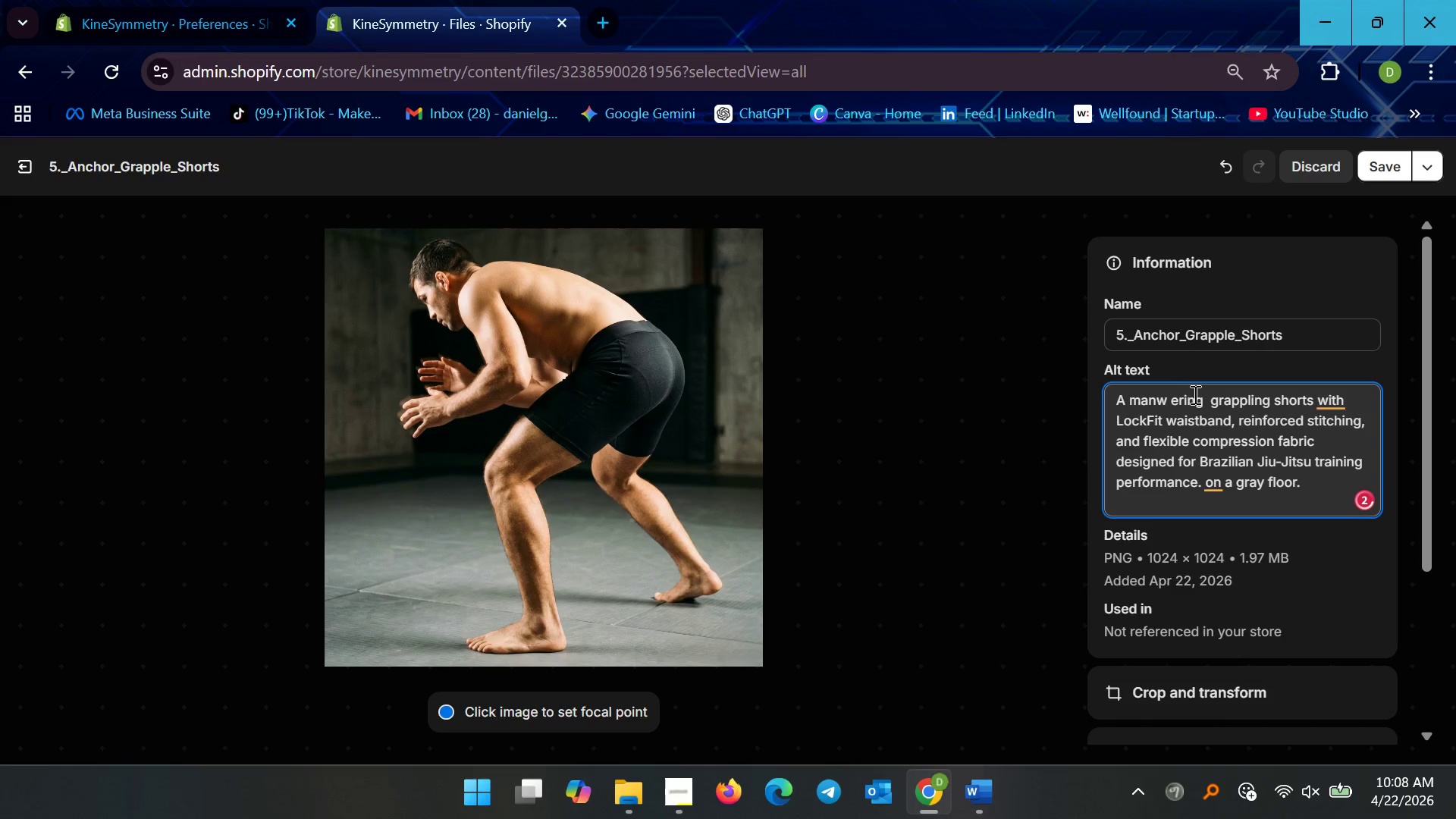 
key(Backspace)
 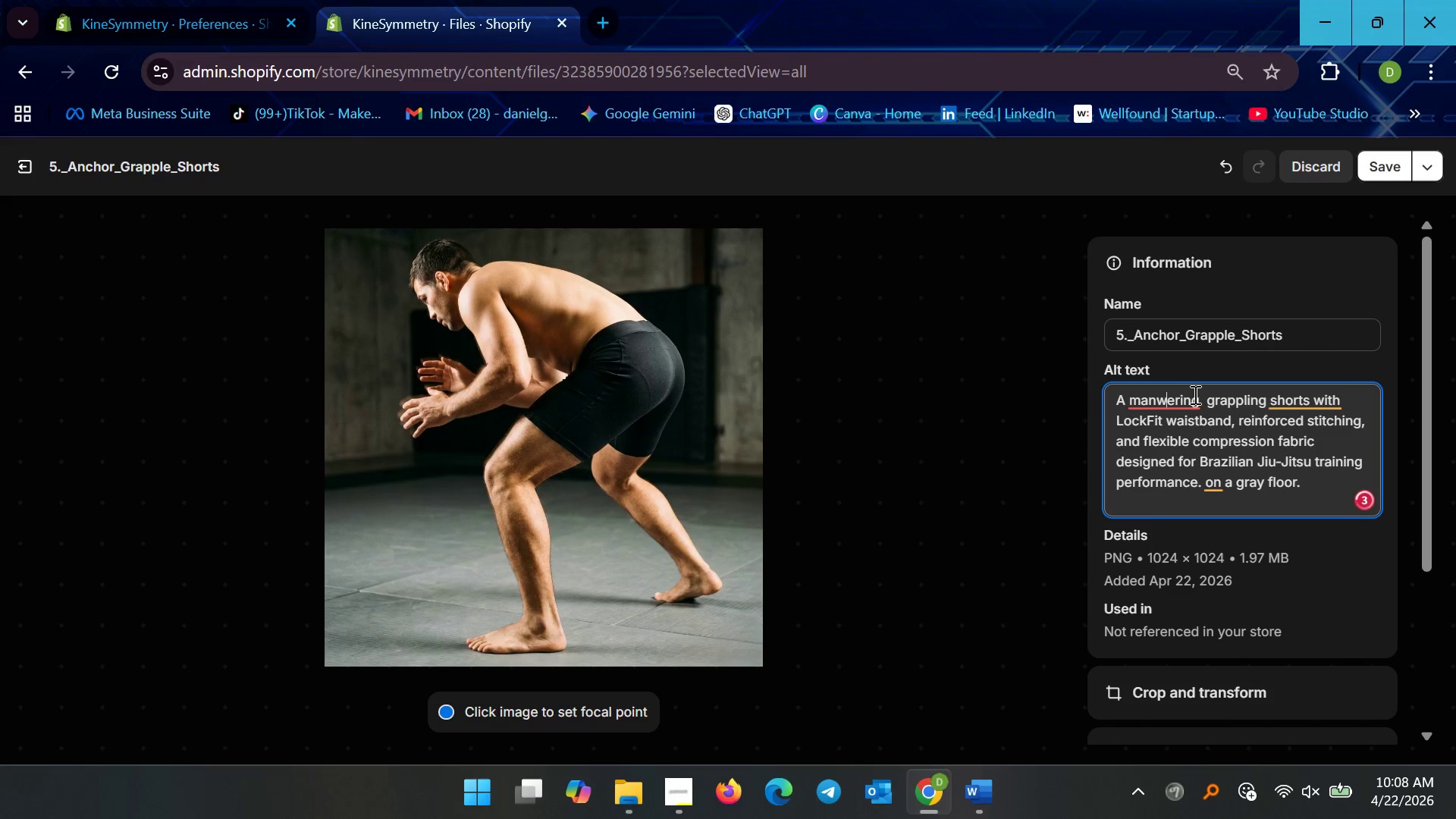 
key(ArrowLeft)
 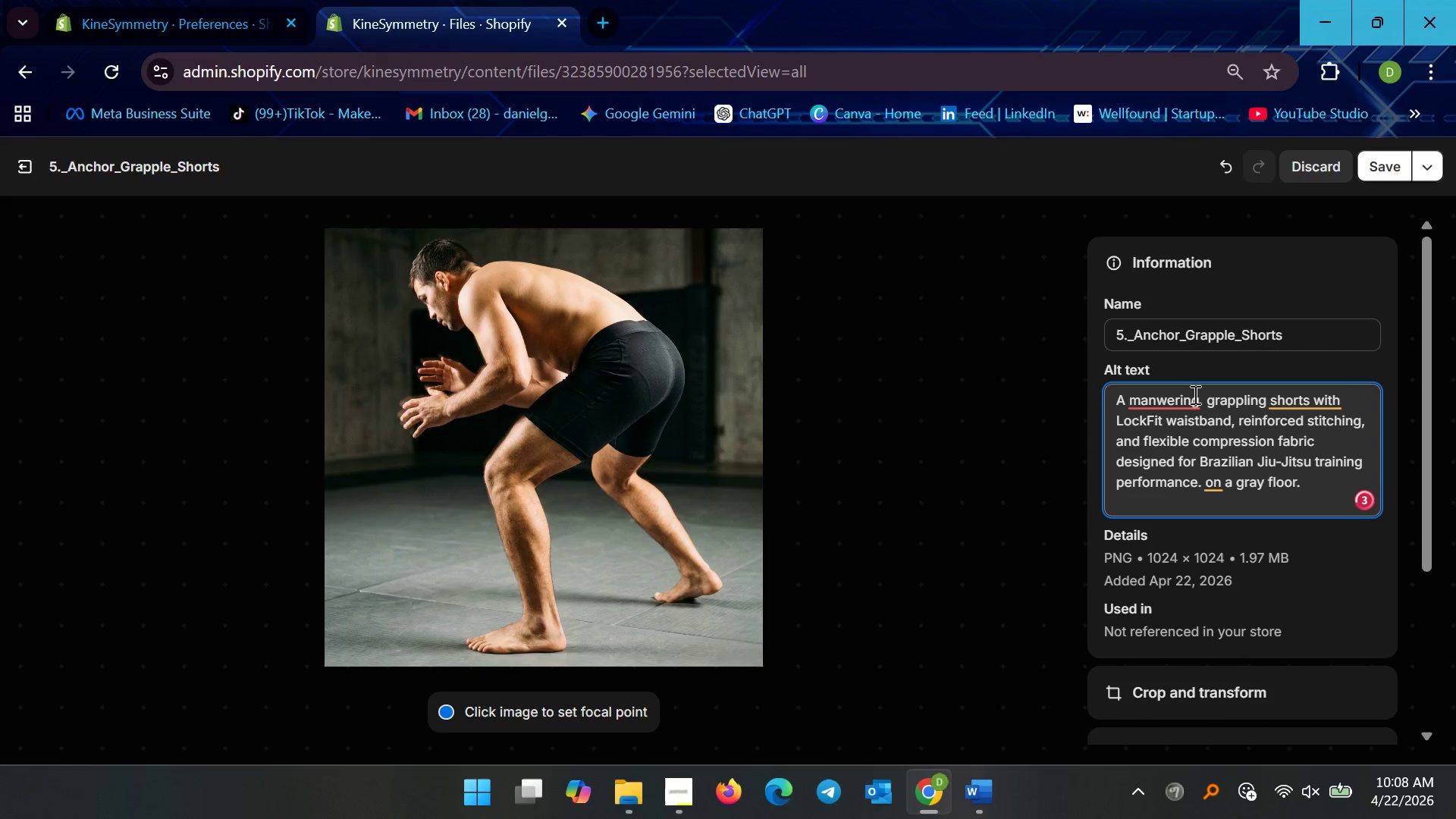 
key(Space)
 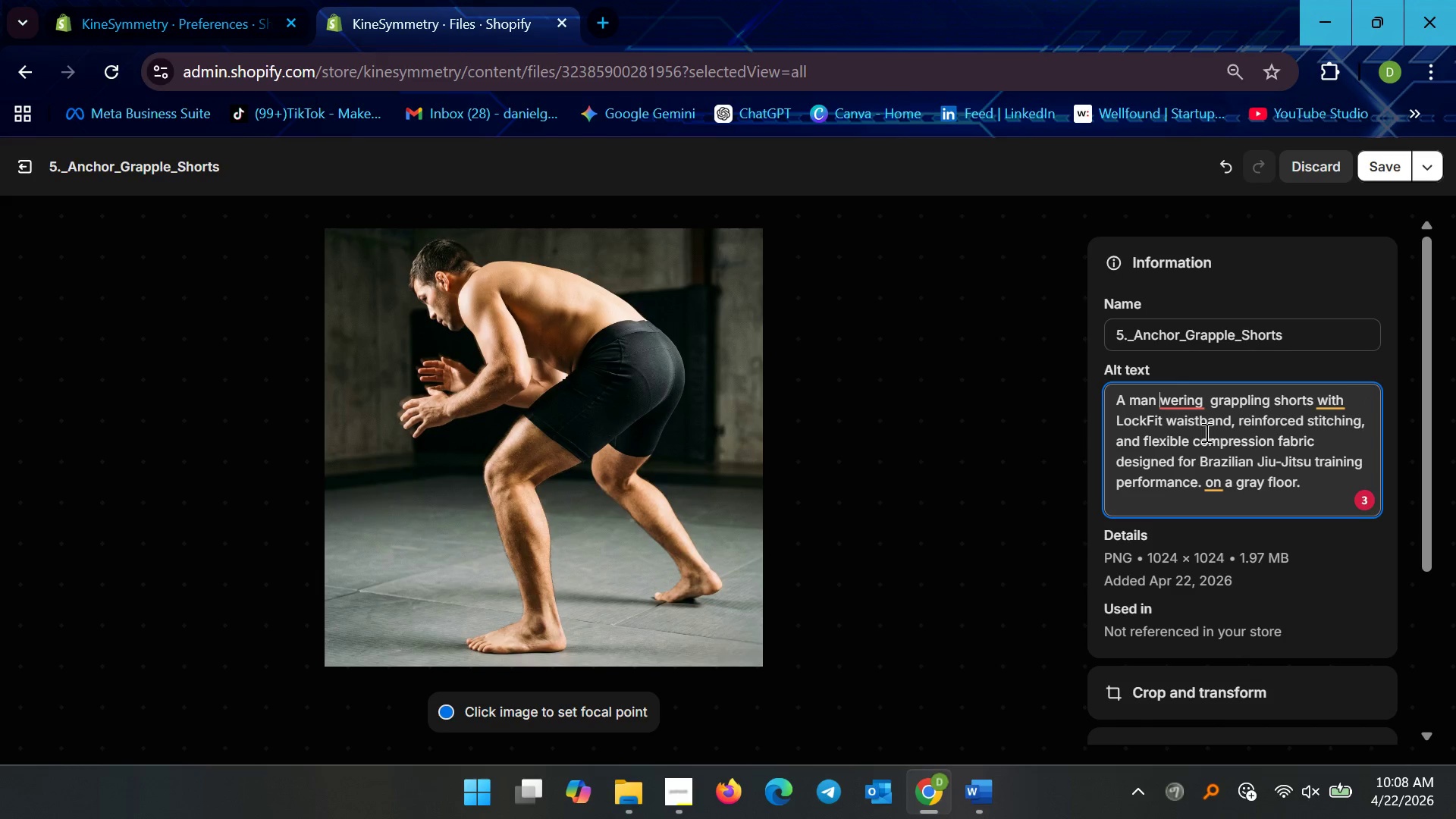 
left_click([1187, 403])
 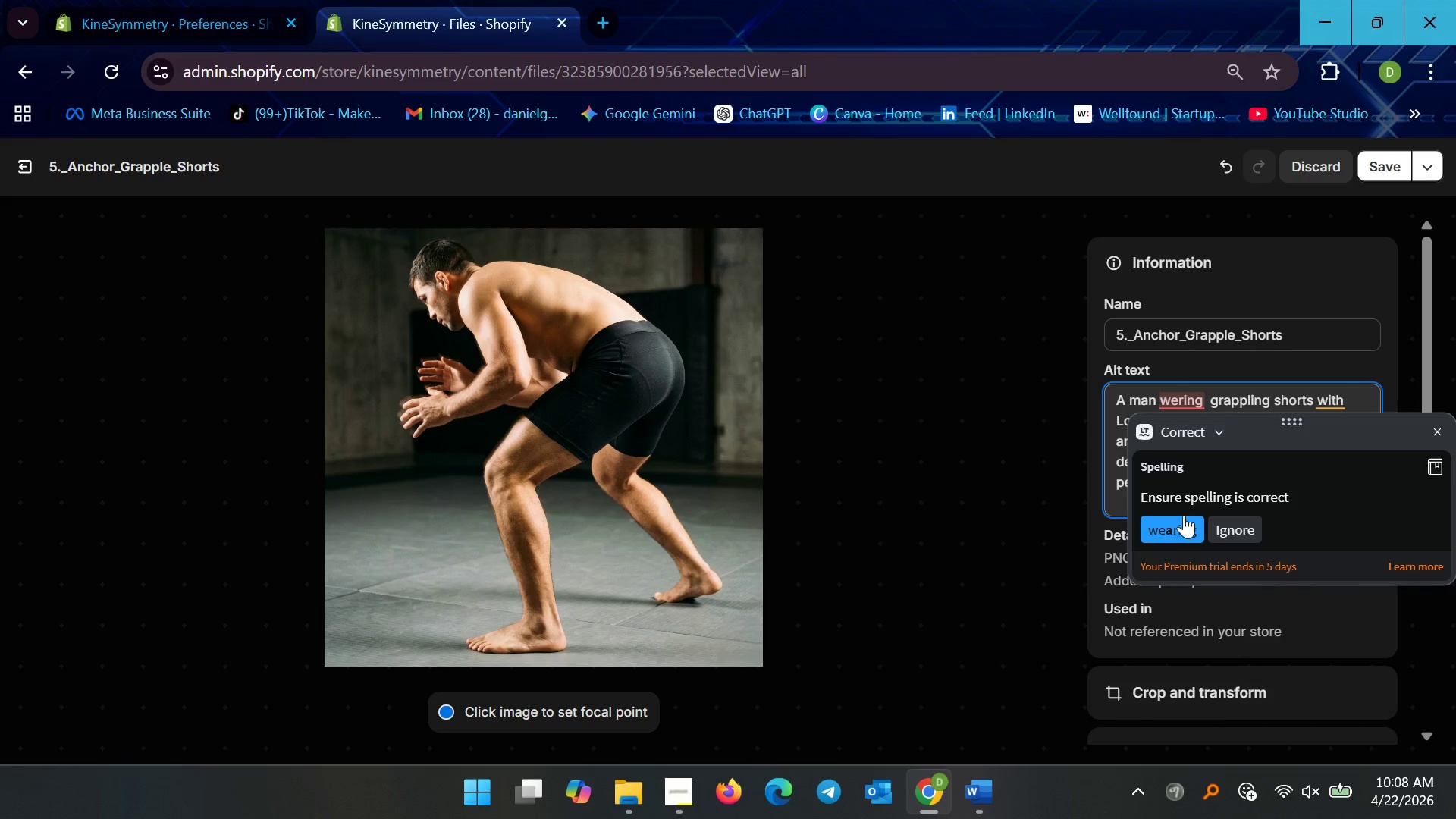 
left_click([1177, 526])
 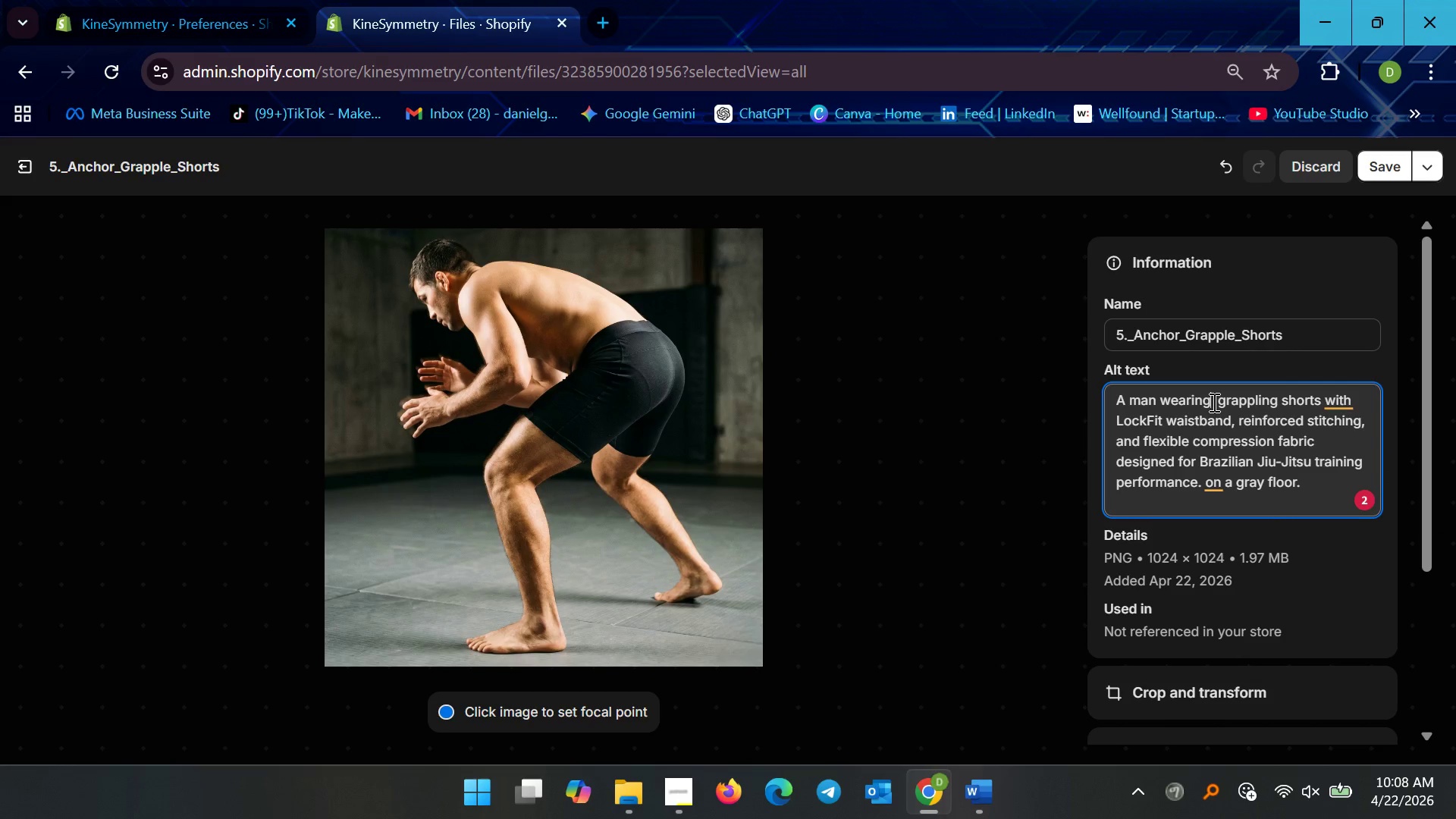 
key(Delete)
 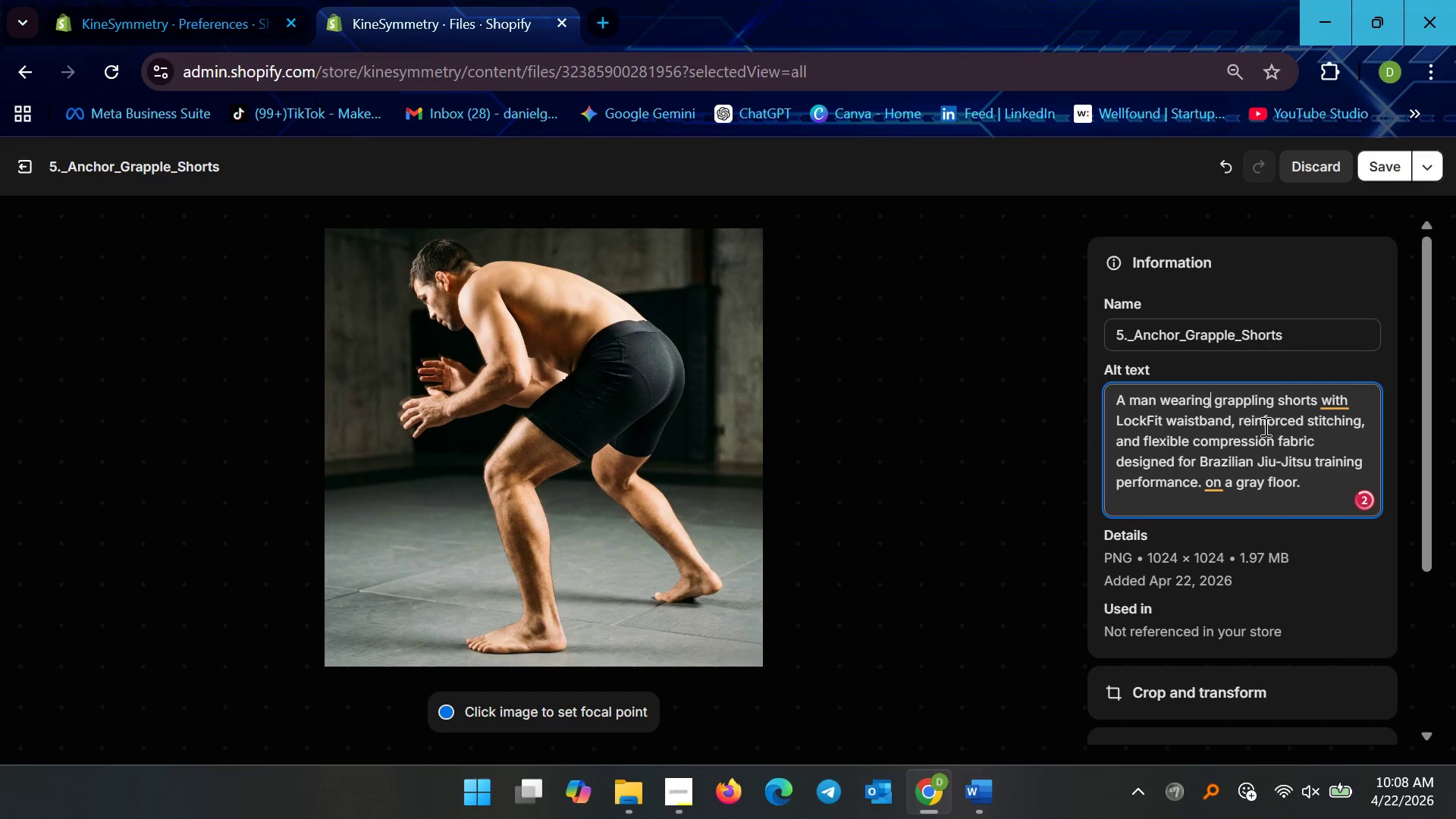 
left_click([1265, 427])
 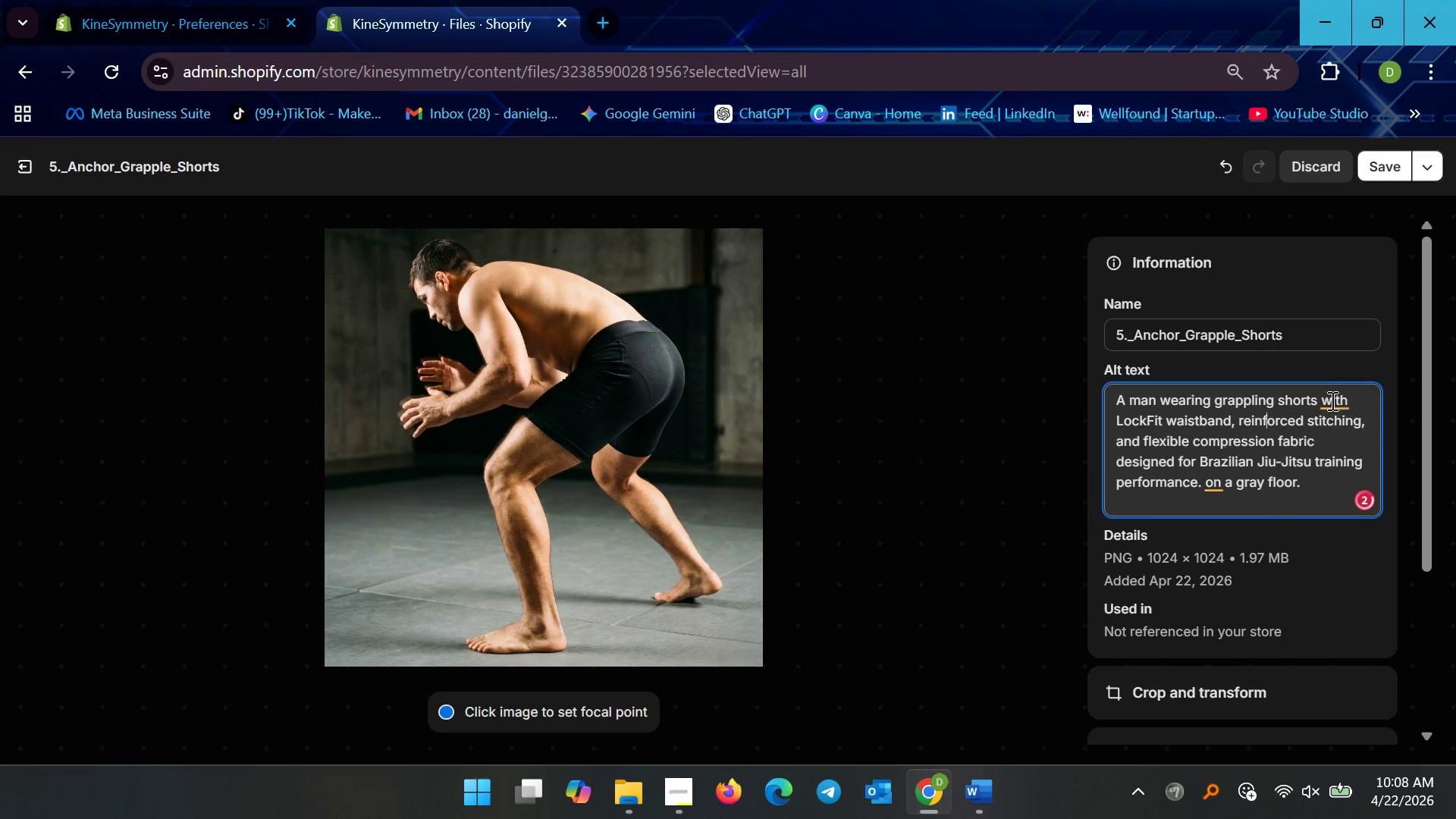 
left_click([1333, 394])
 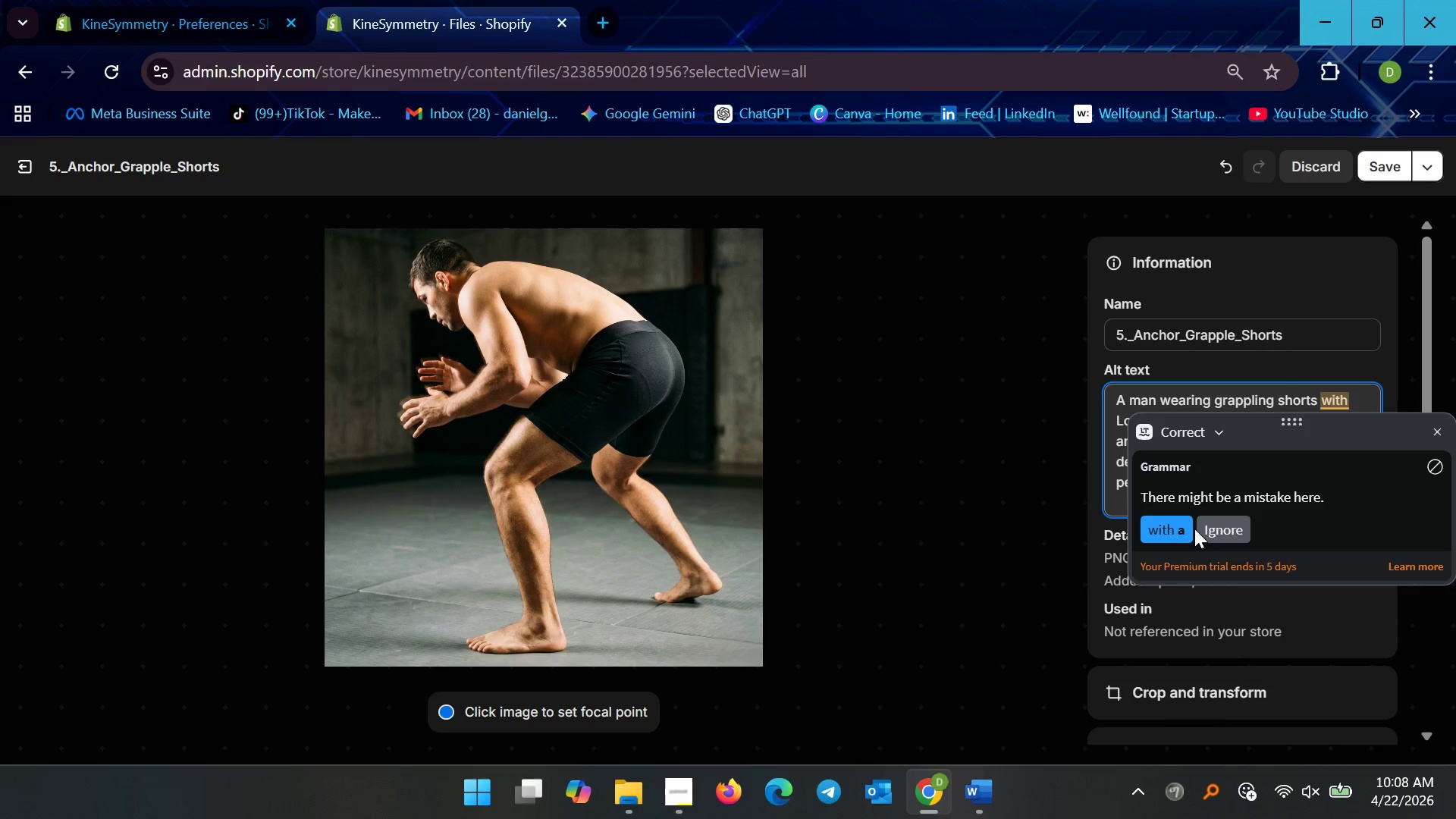 
left_click([1186, 534])
 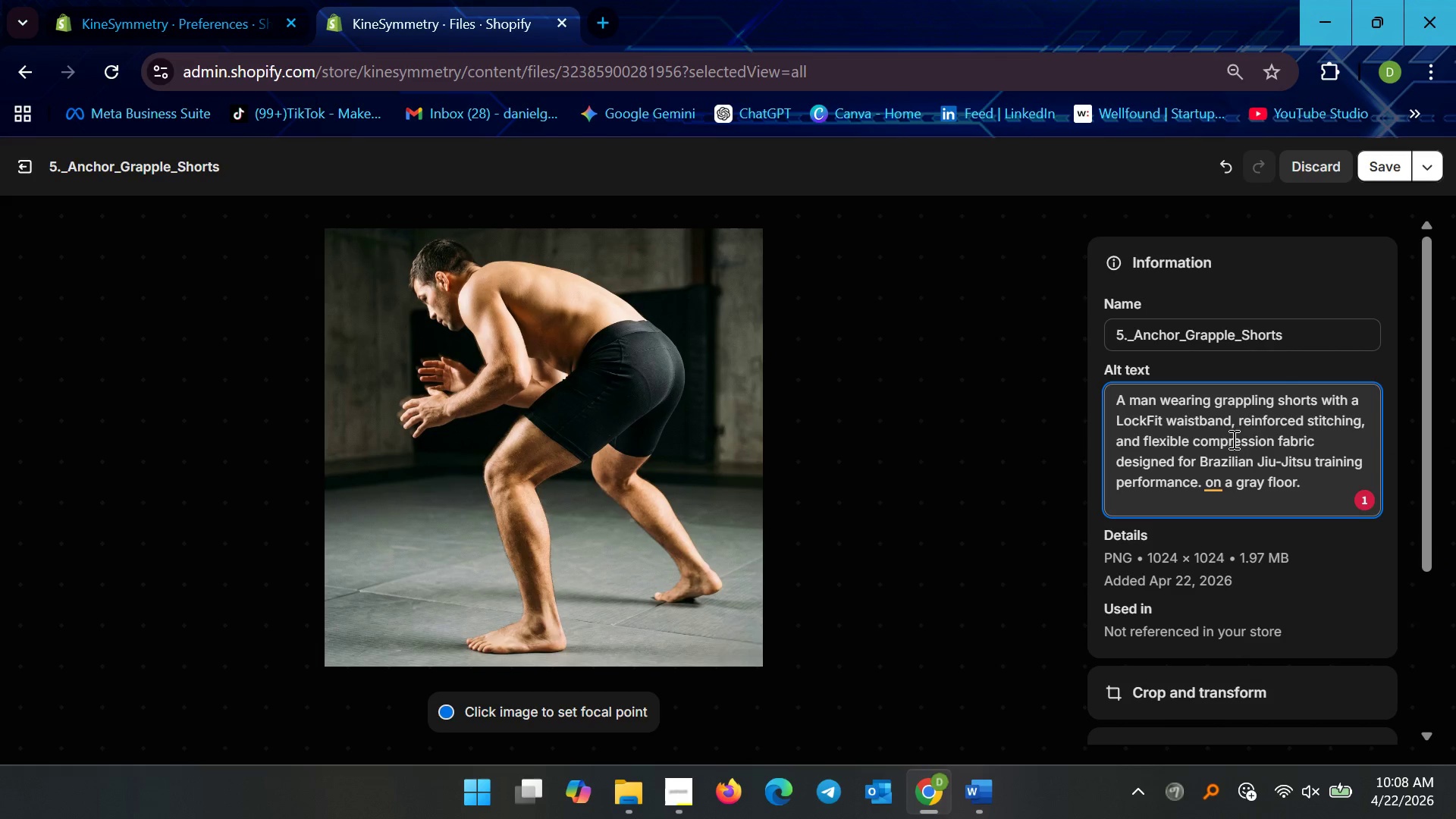 
wait(8.2)
 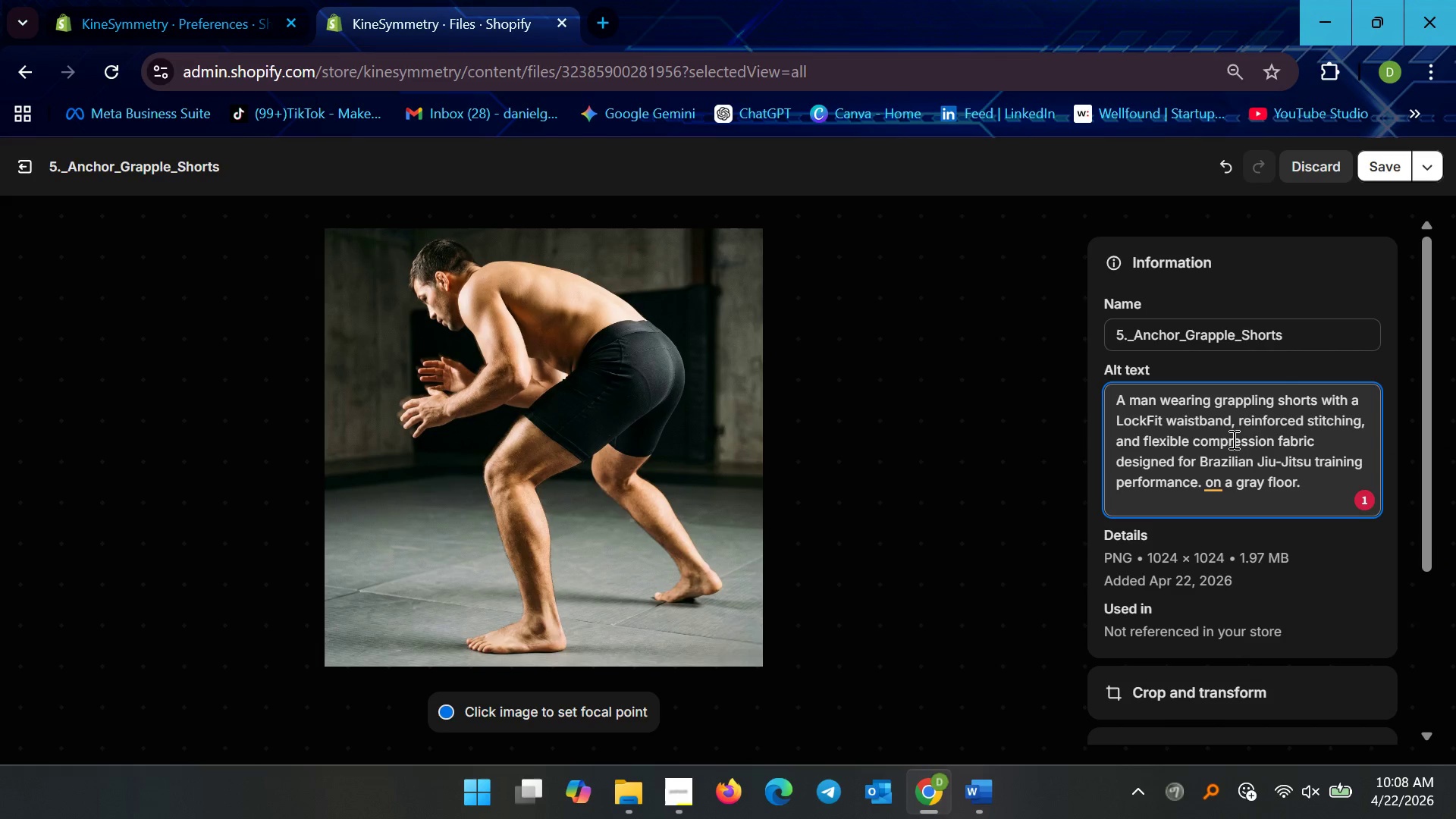 
left_click_drag(start_coordinate=[1323, 484], to_coordinate=[1207, 492])
 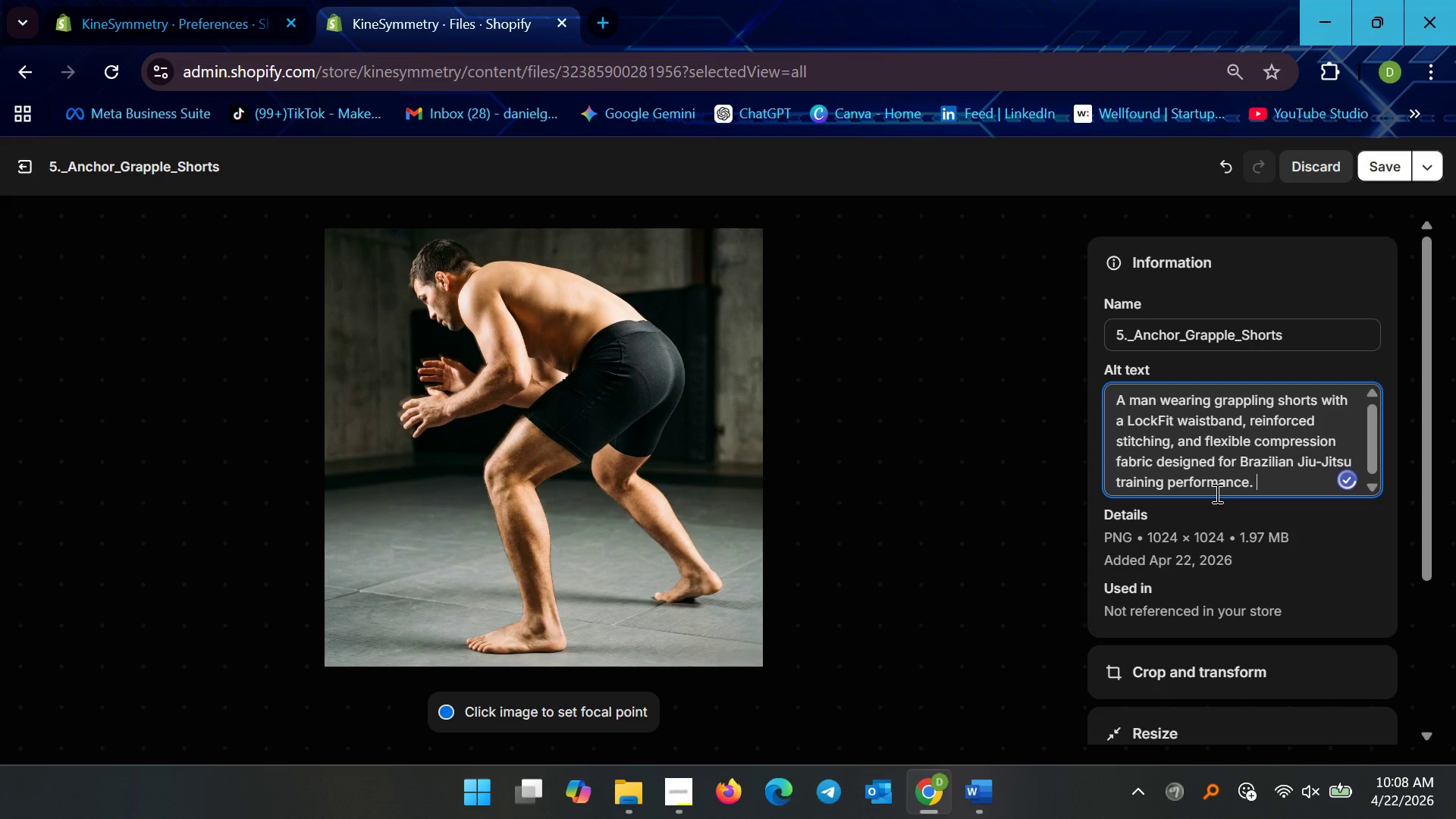 
key(Control+X)
 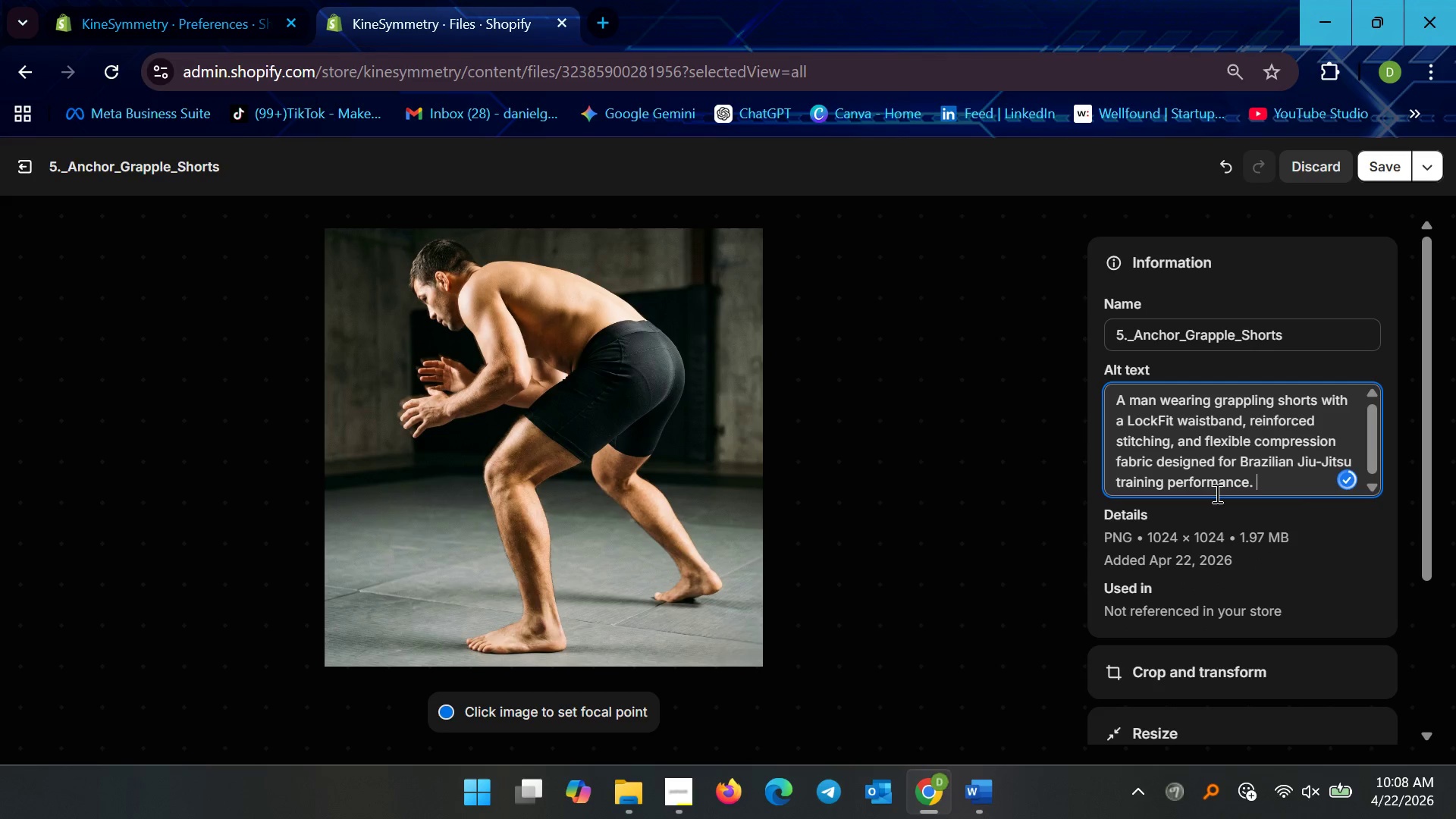 
key(Backspace)
 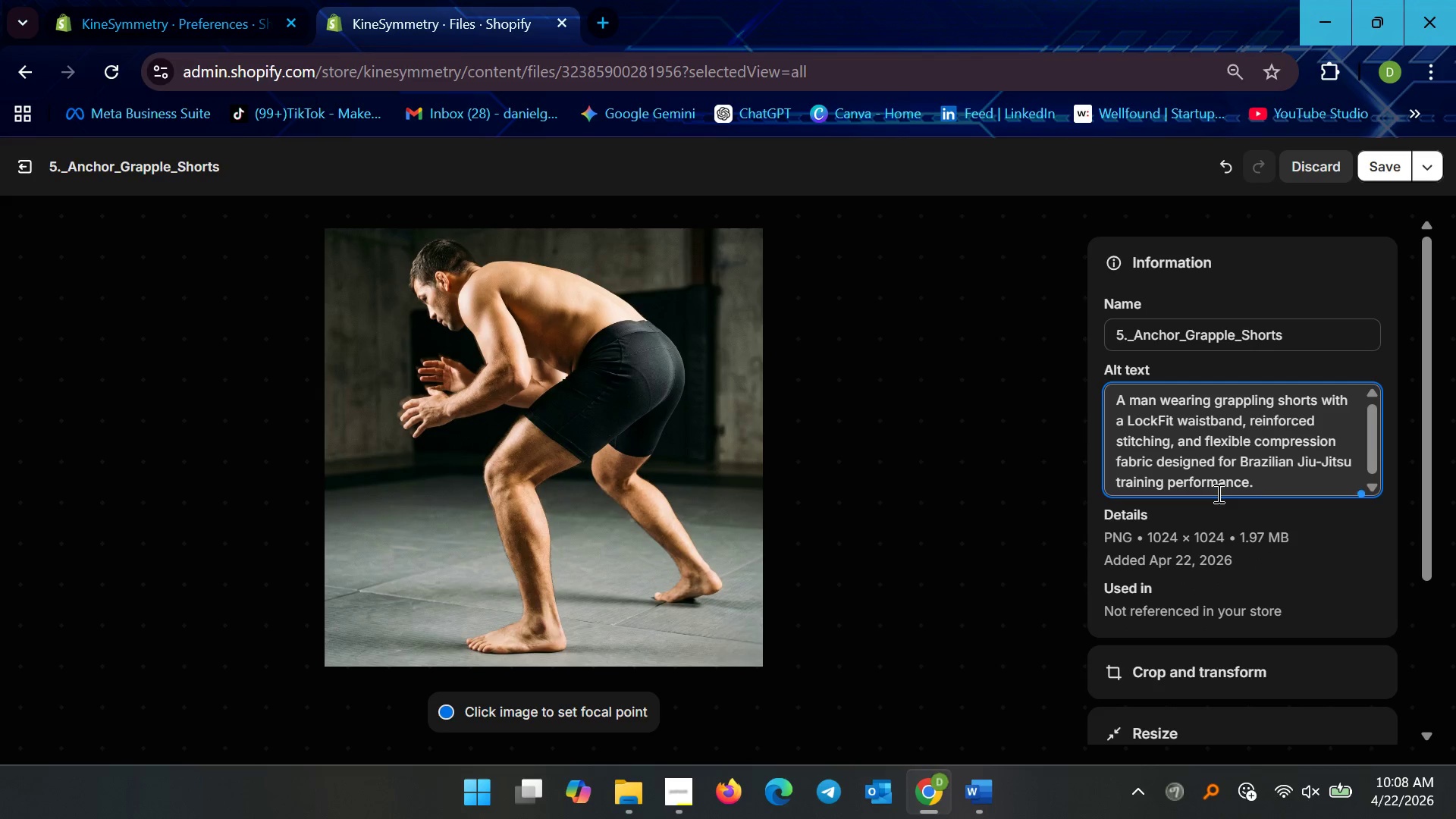 
key(Backspace)
 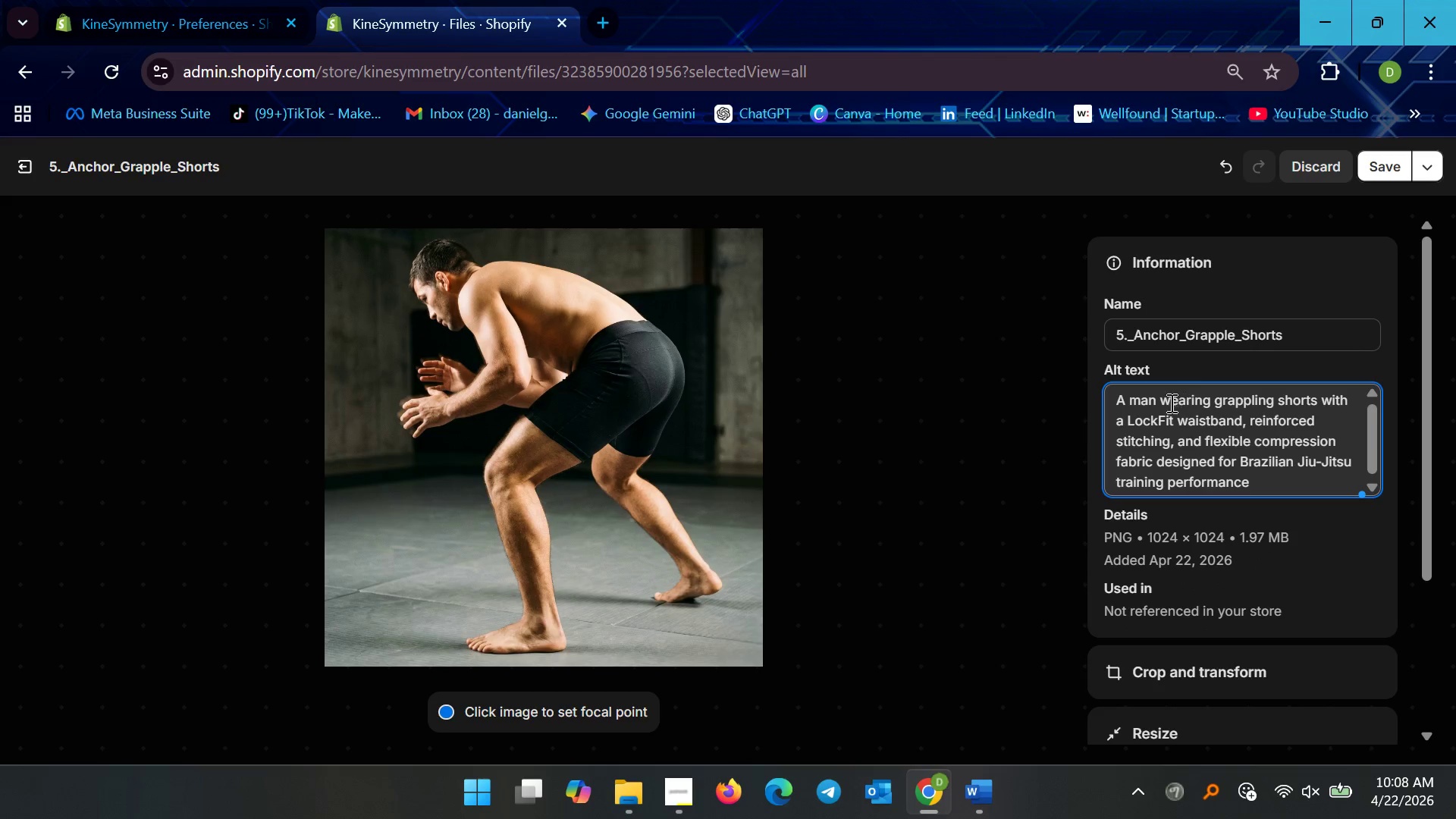 
left_click([1165, 402])
 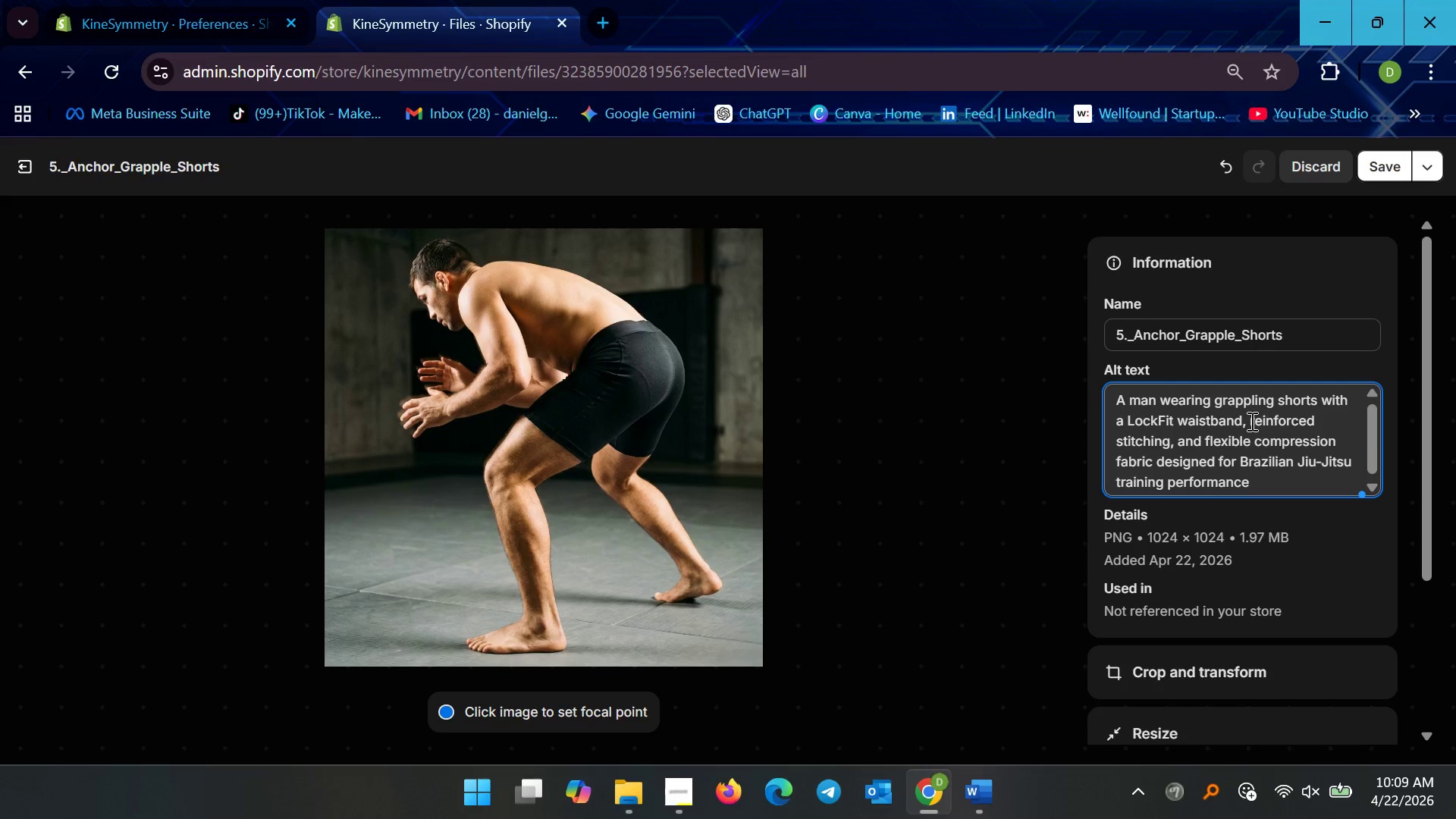 
wait(15.42)
 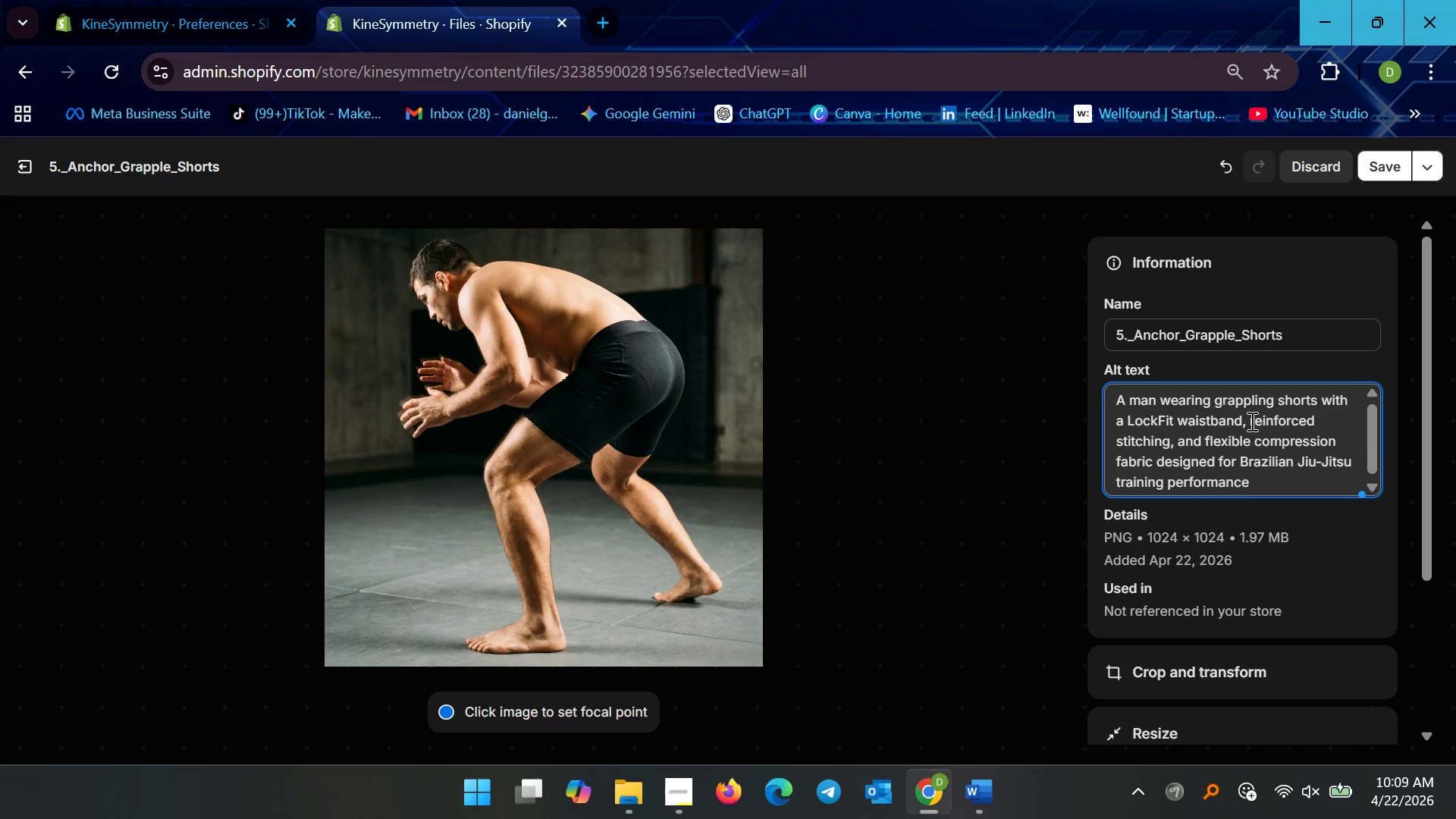 
type(posing for a fight, )
 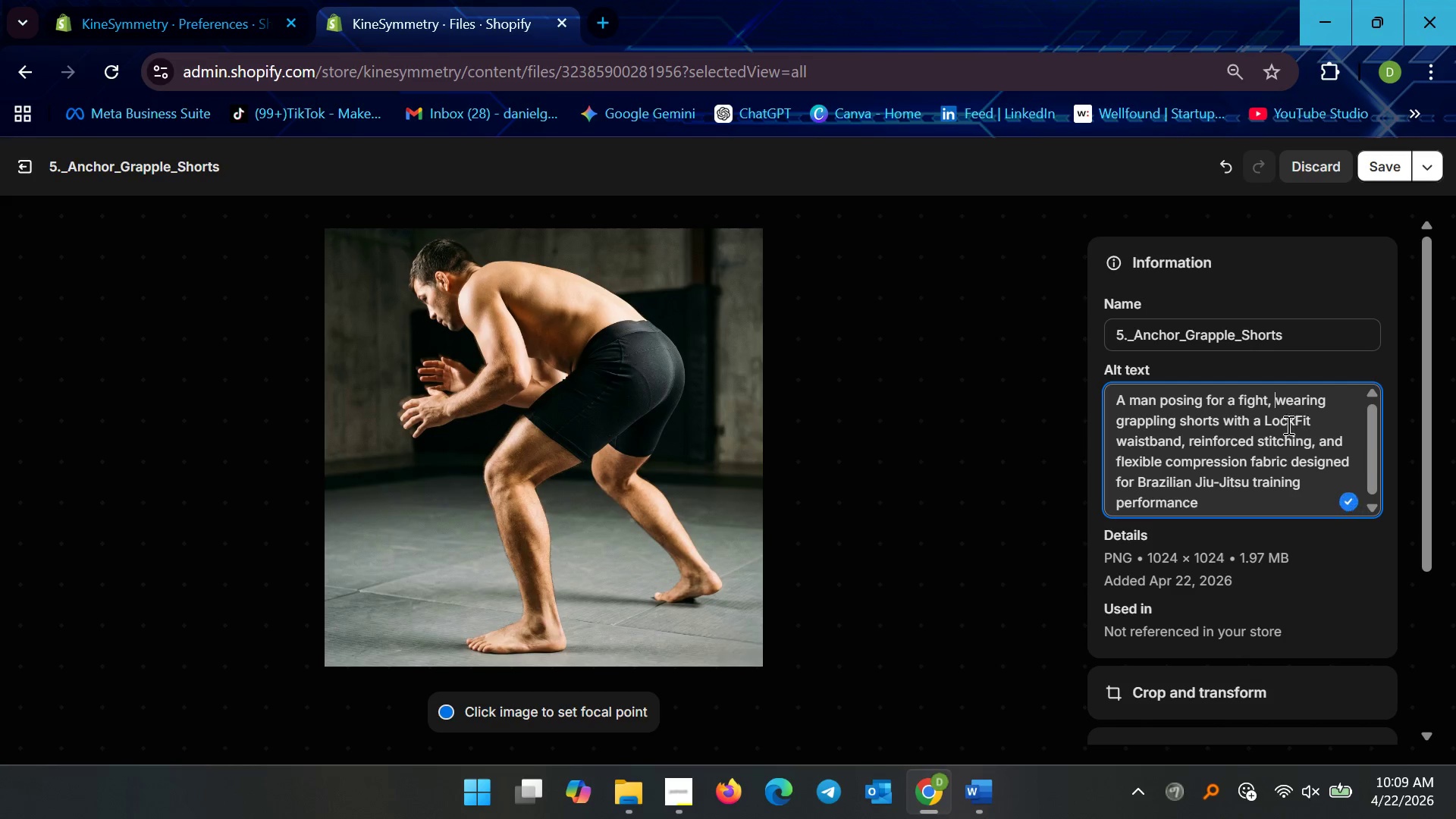 
wait(9.38)
 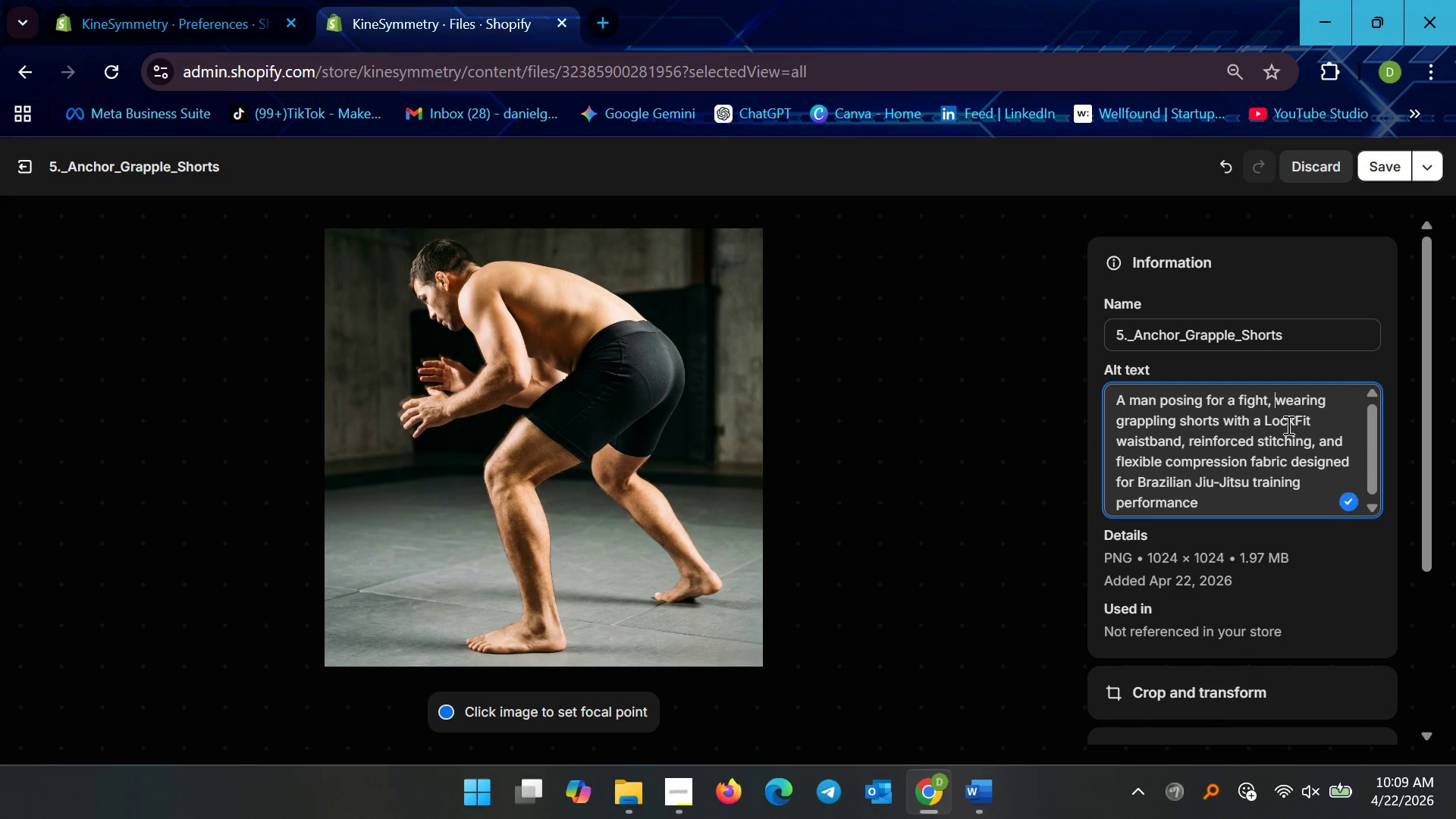 
left_click([1249, 509])
 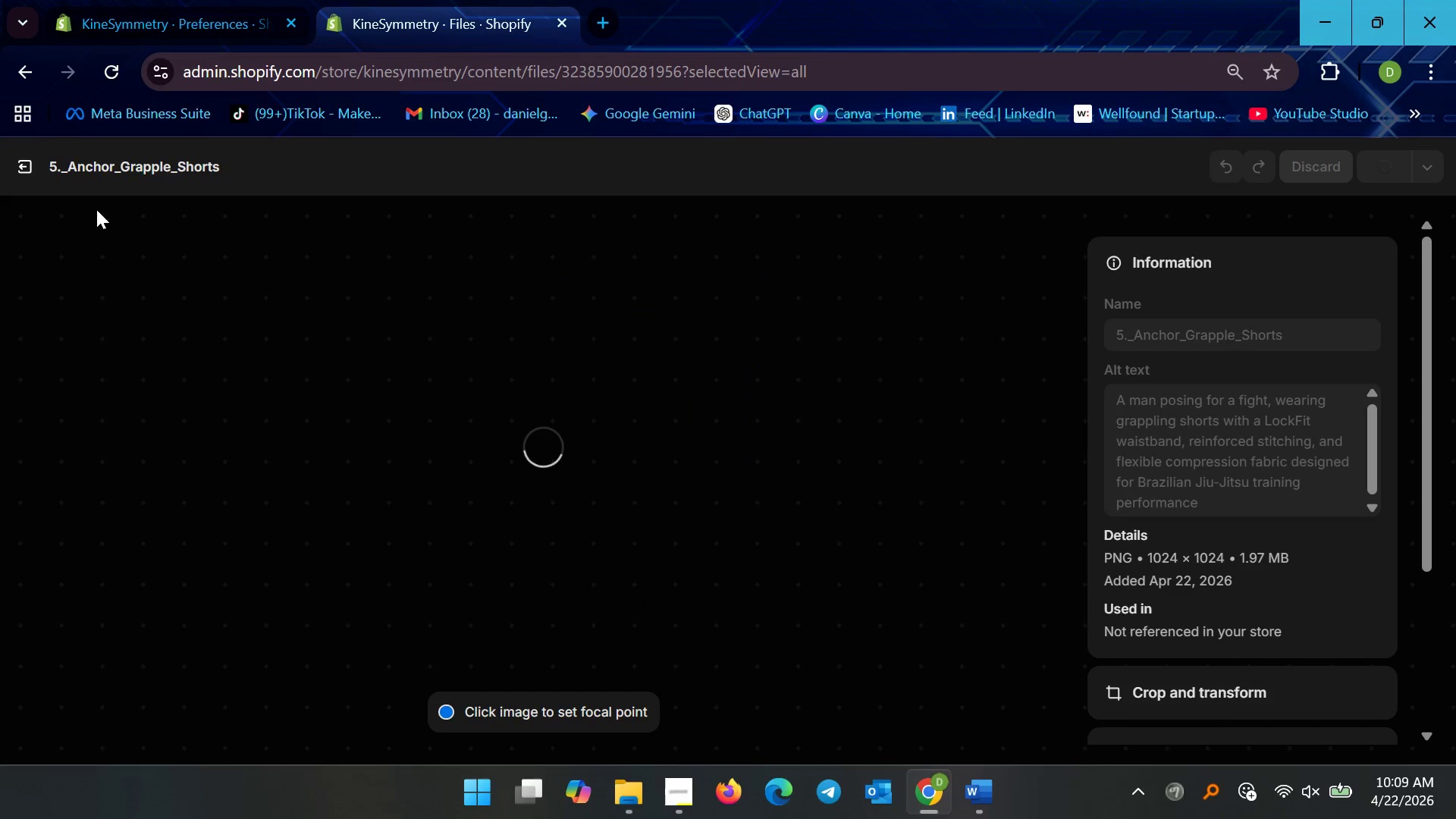 
wait(6.47)
 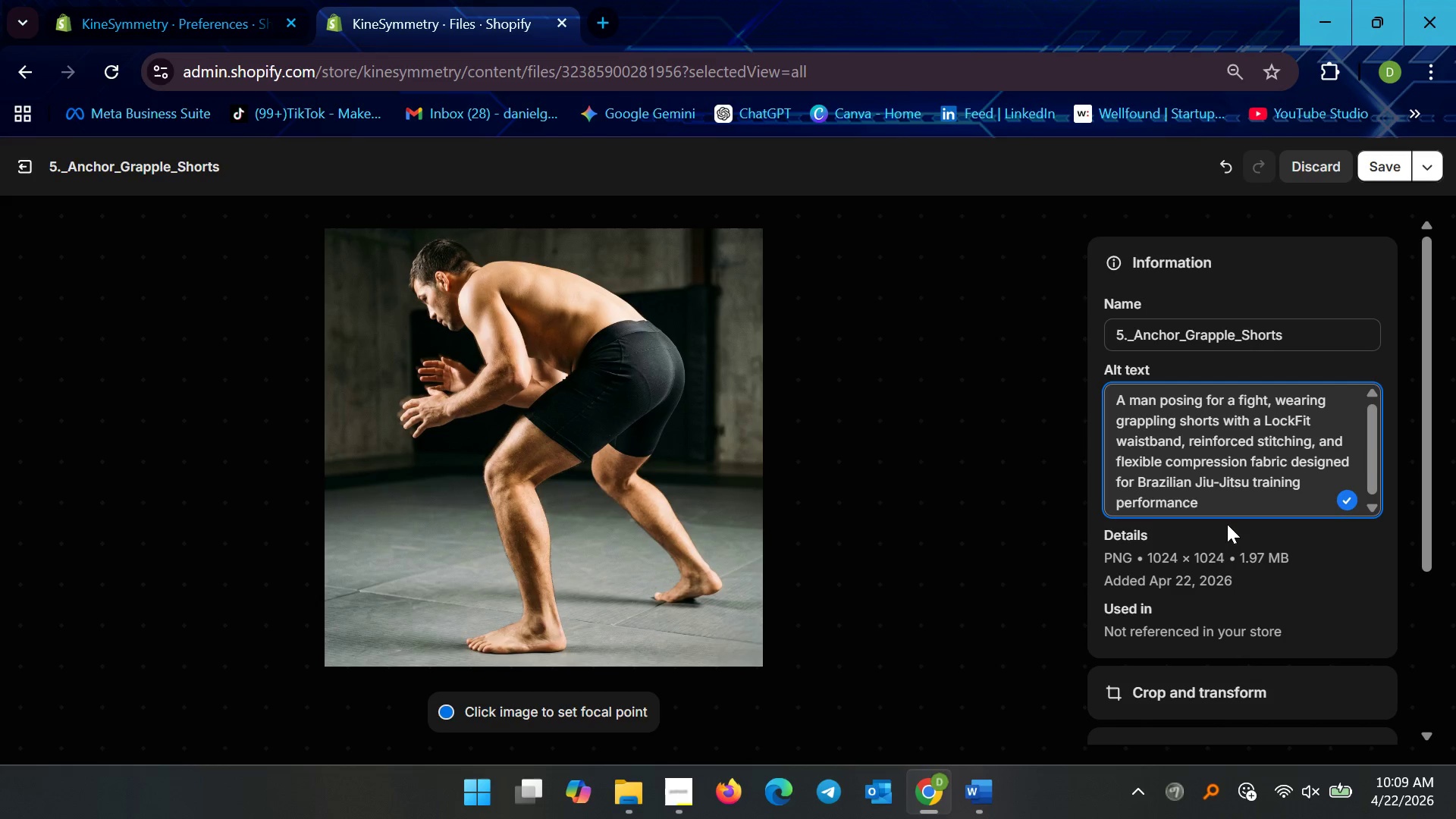 
left_click([36, 165])
 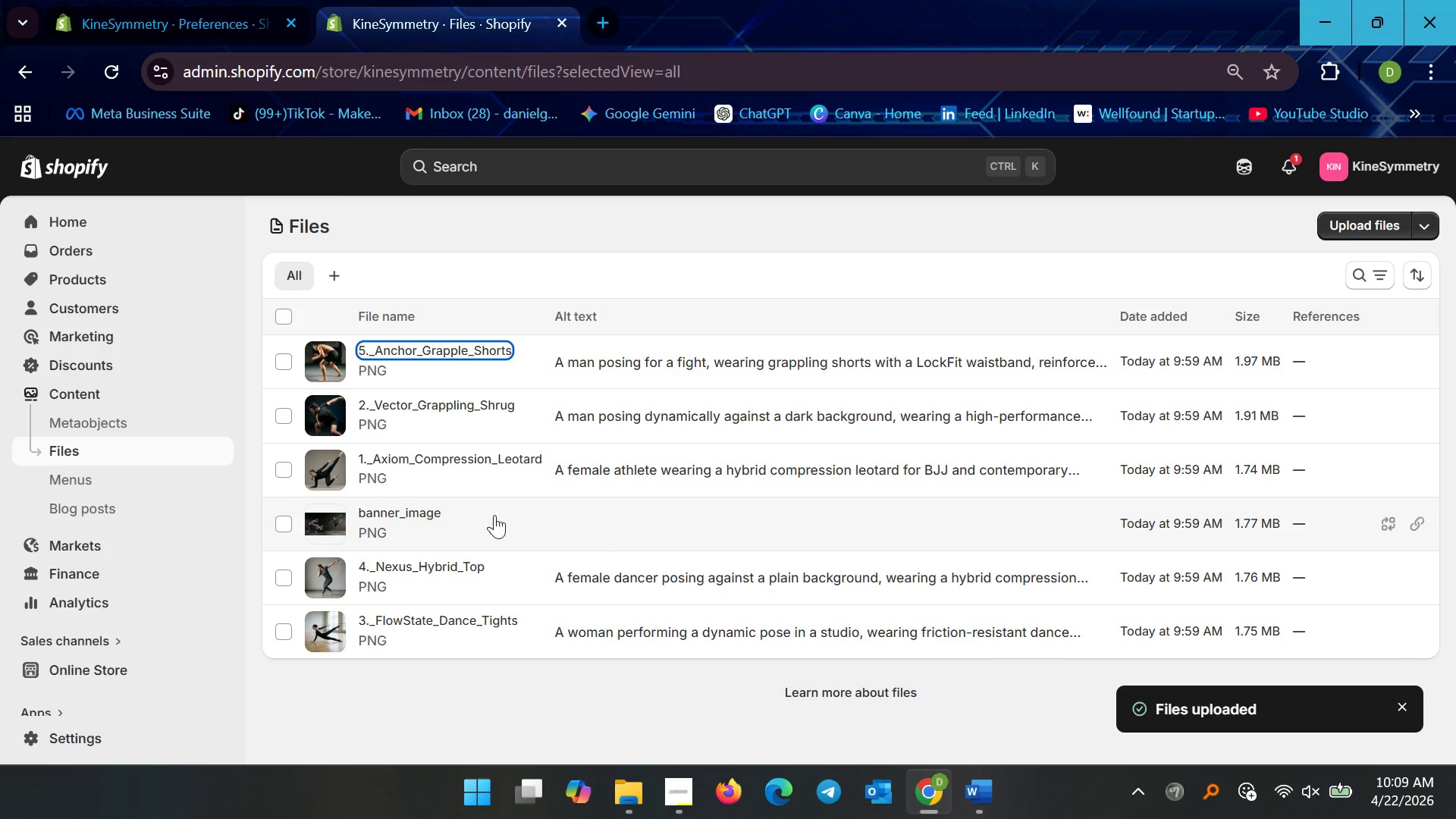 
left_click([428, 516])
 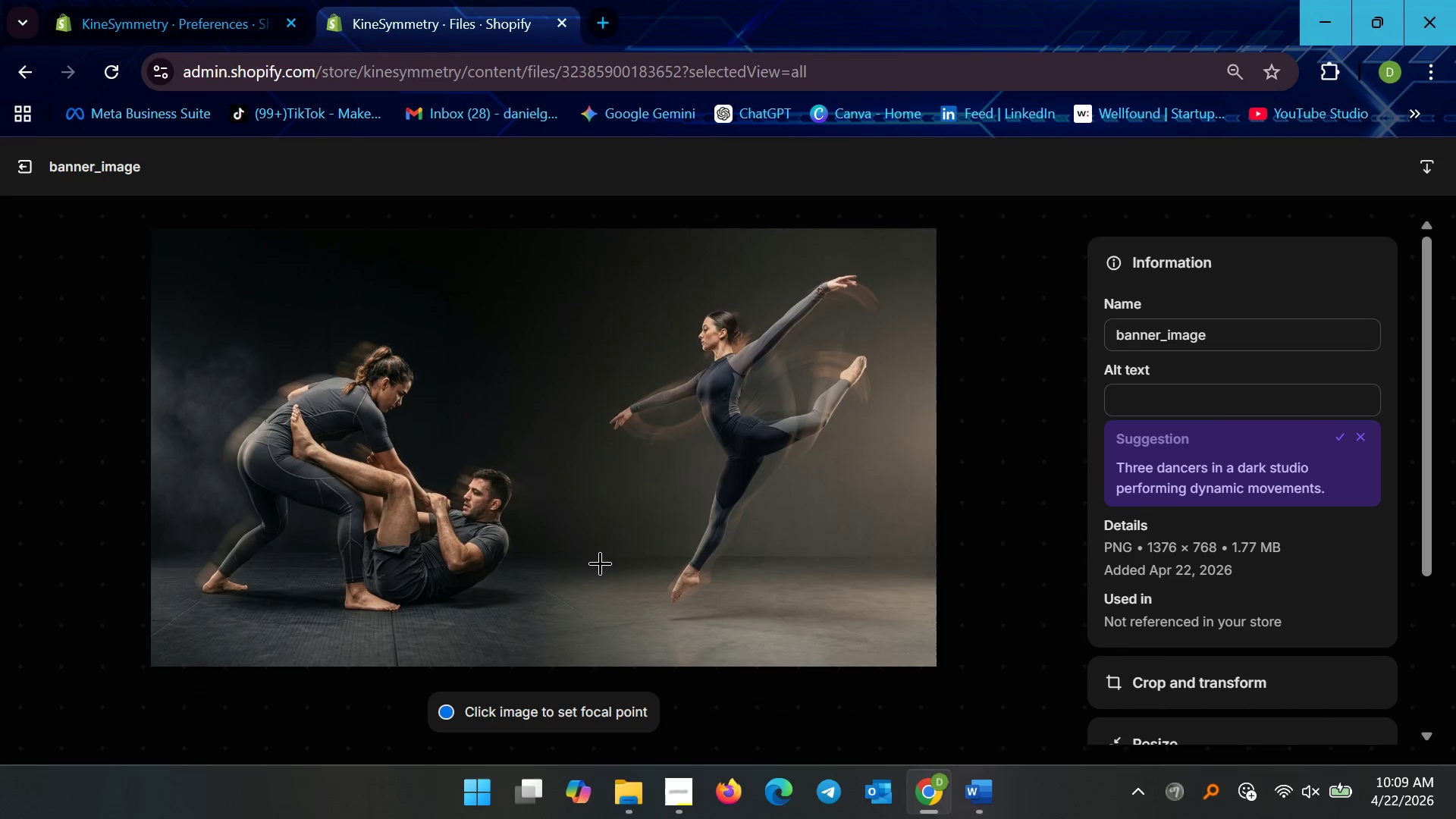 
left_click([1333, 432])
 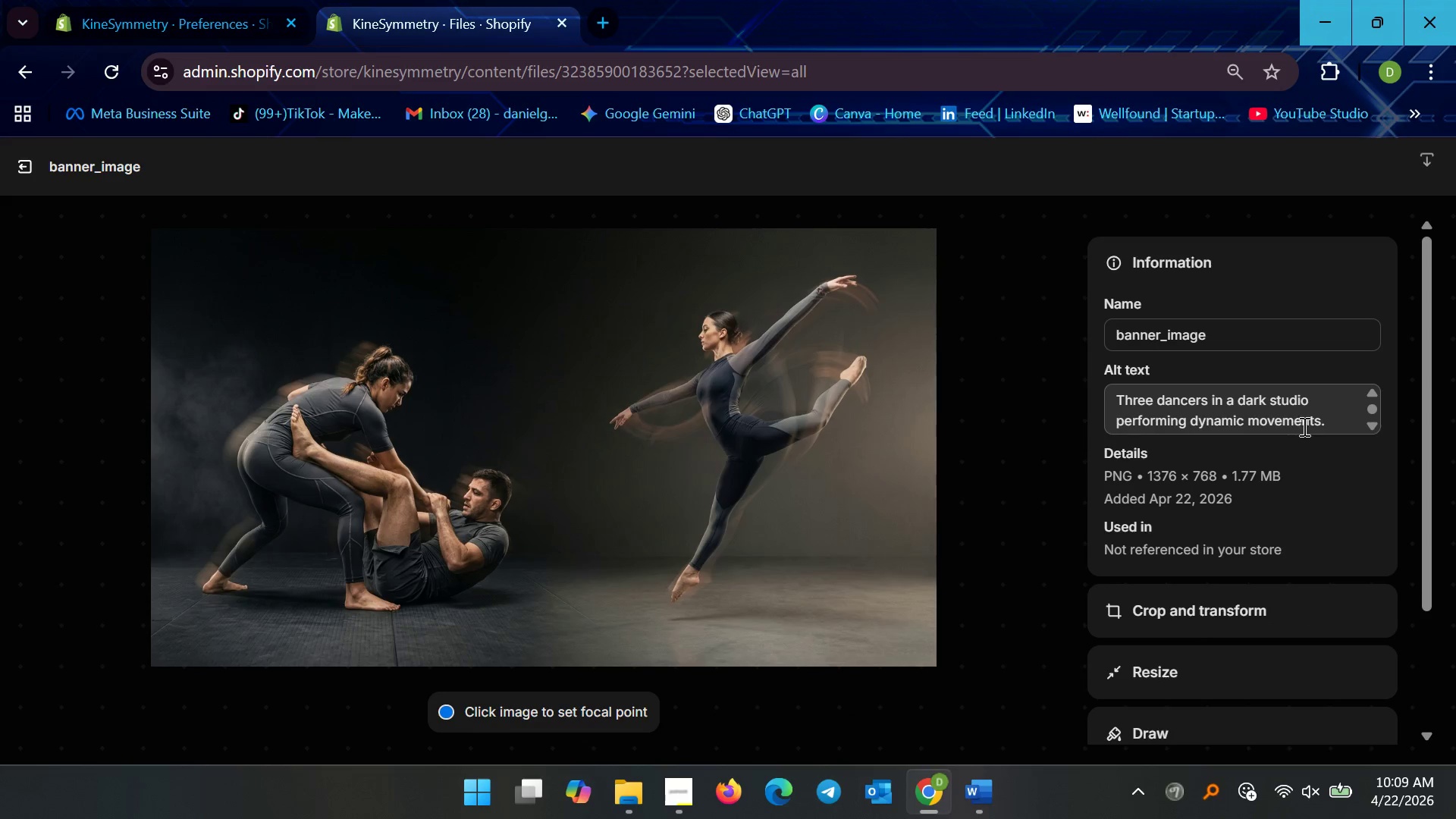 
left_click([1350, 415])
 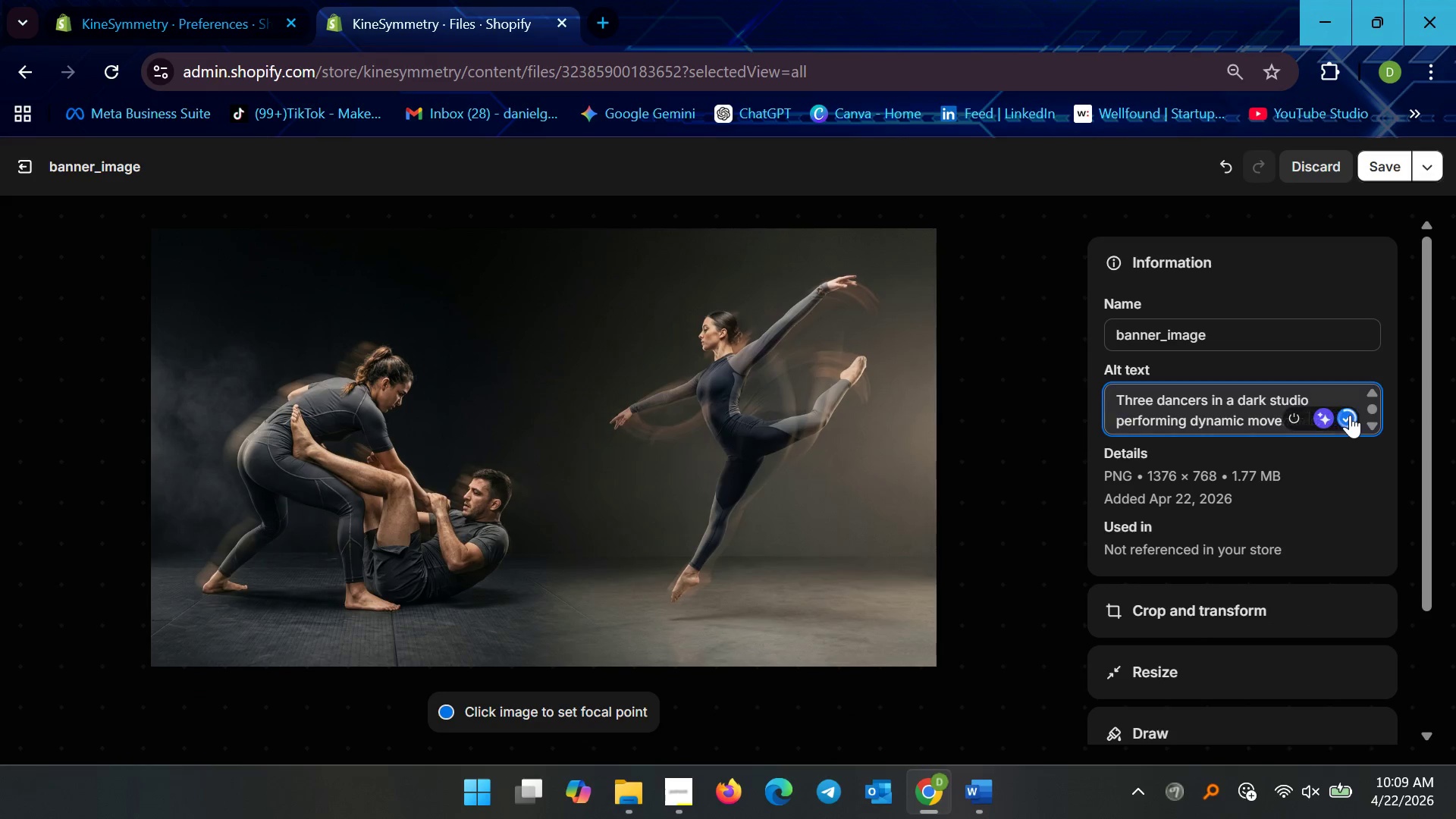 
key(Shift+Enter)
 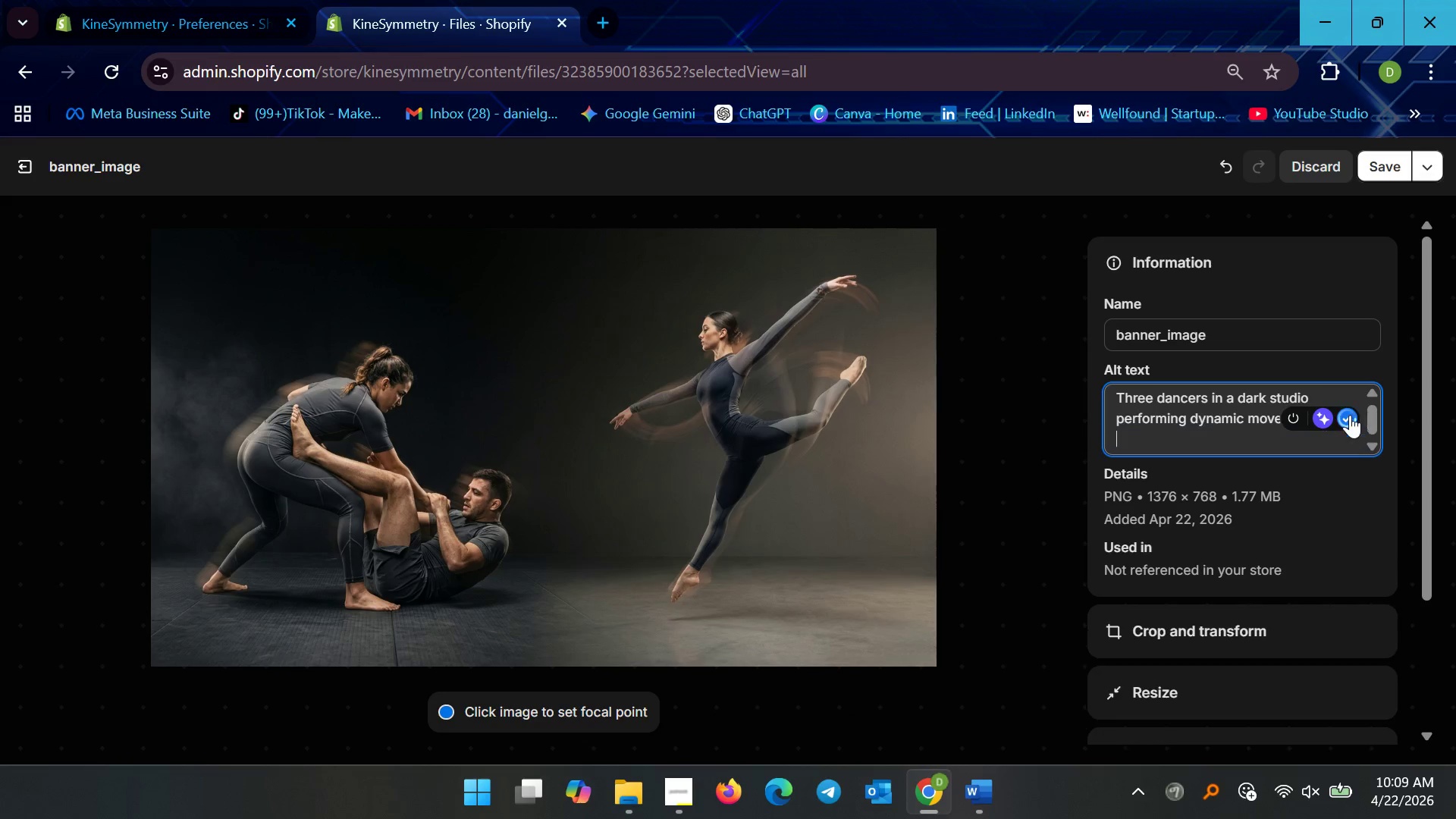 
key(Shift+Enter)
 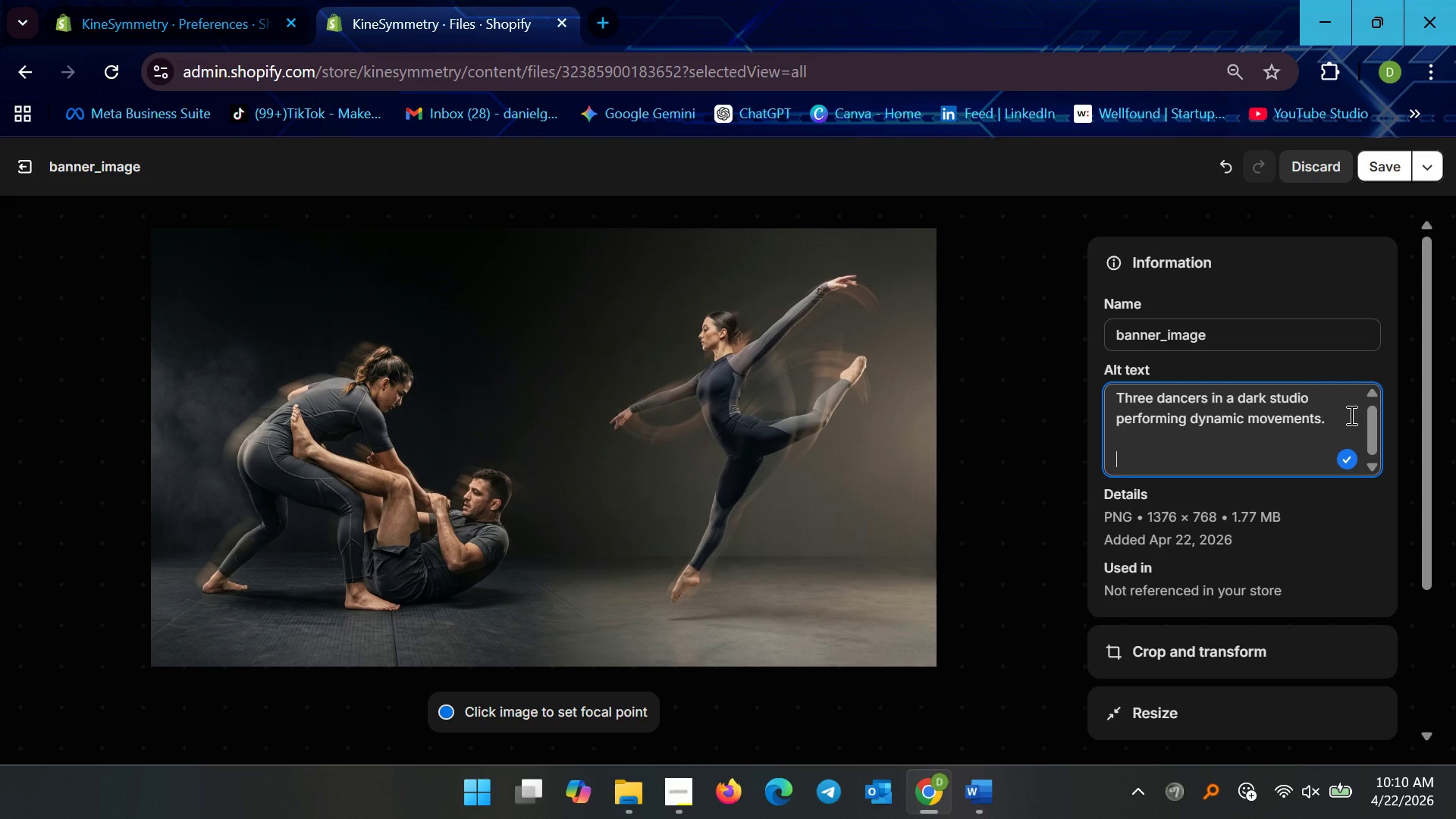 
wait(56.12)
 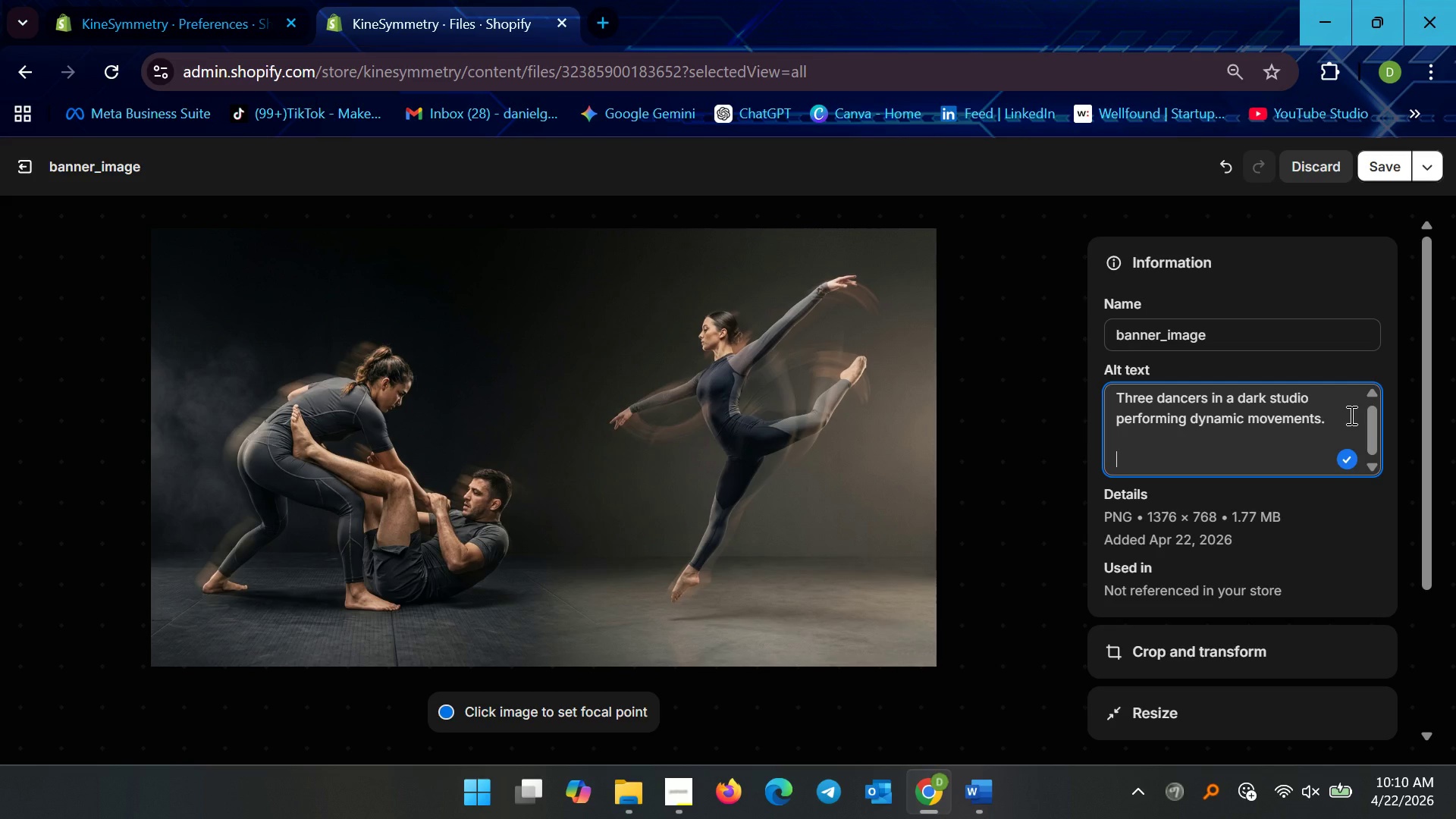 
key(Control+ControlLeft)
 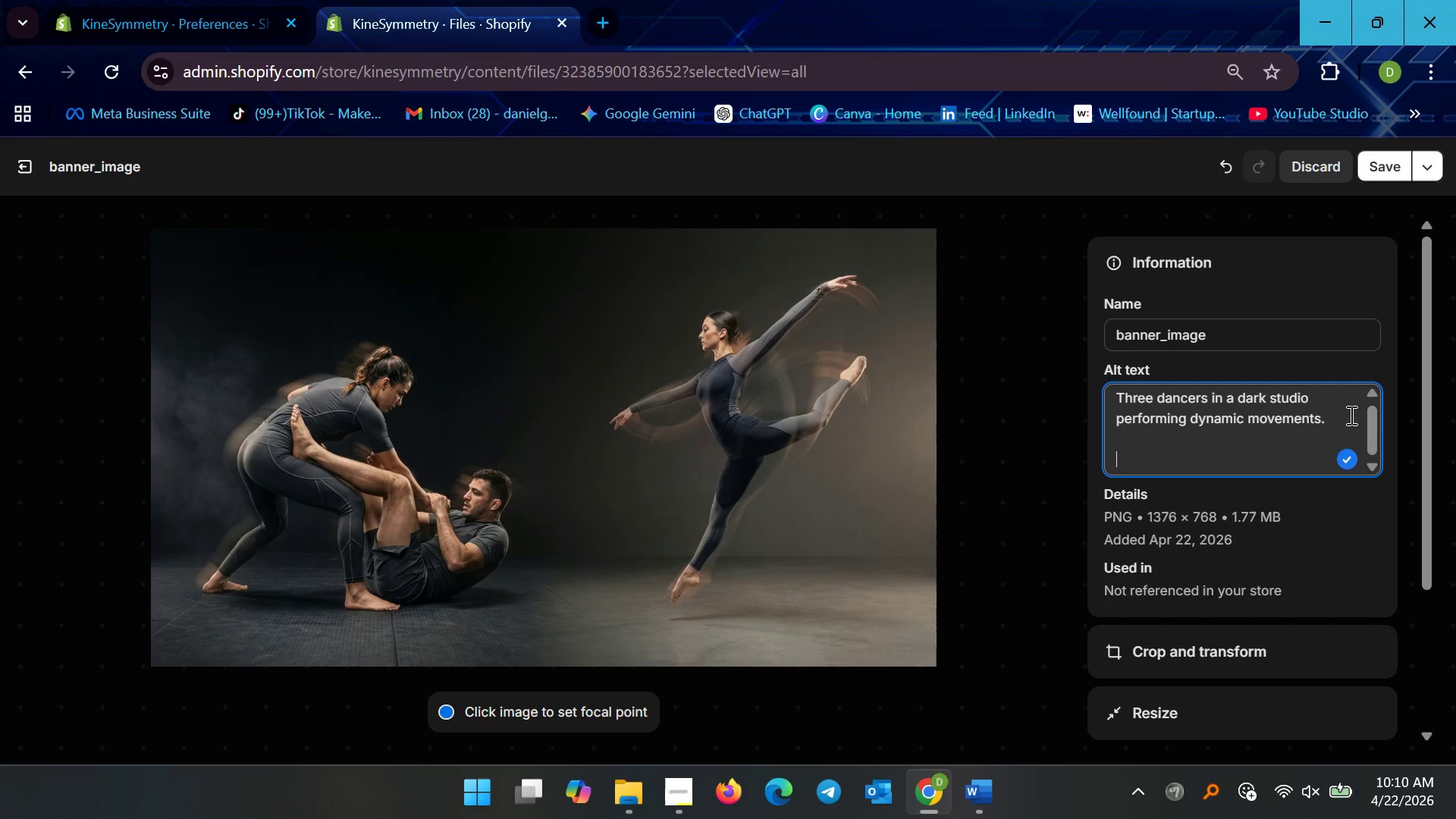 
key(Control+V)
 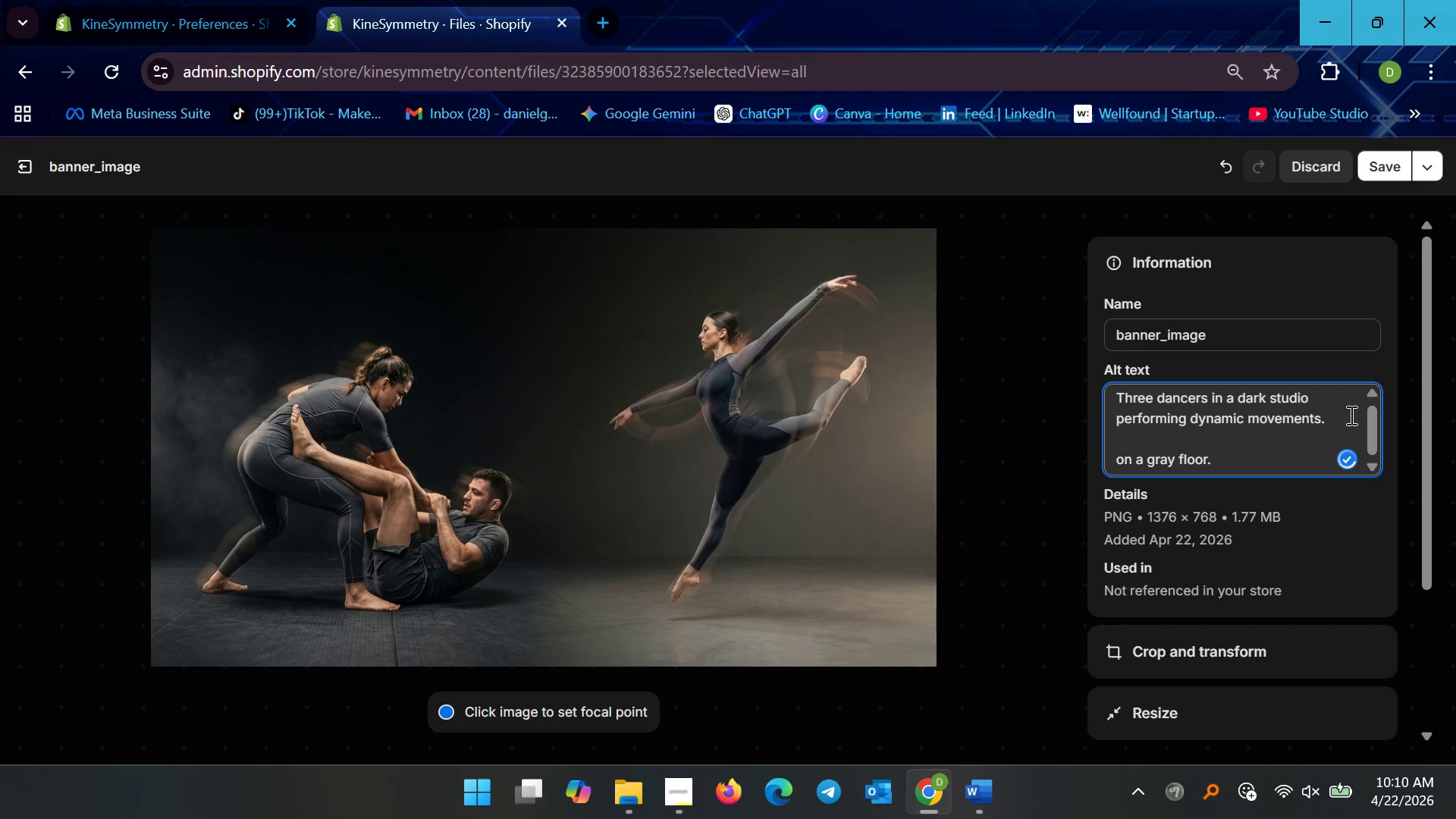 
key(Control+Z)
 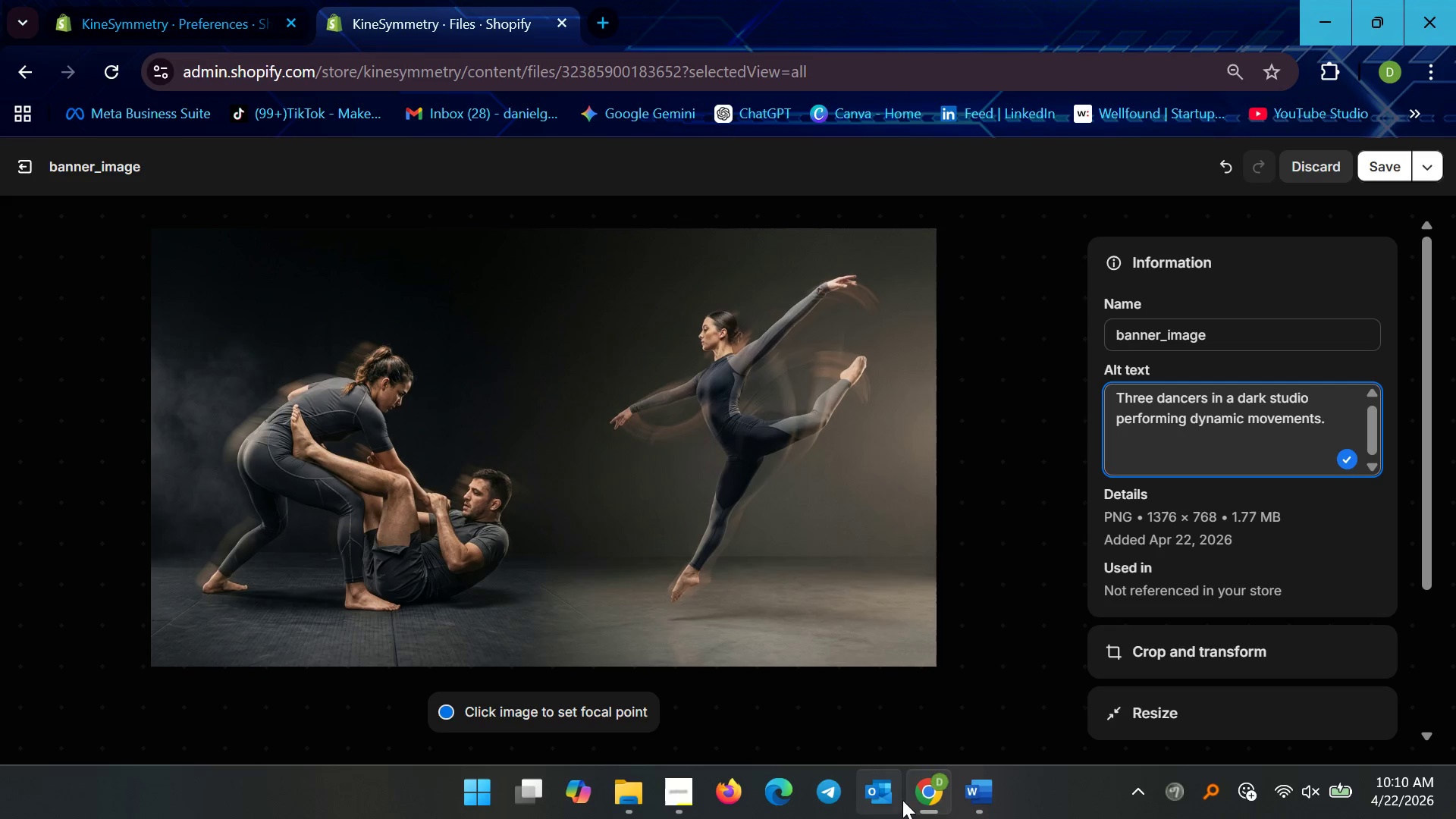 
left_click([959, 798])
 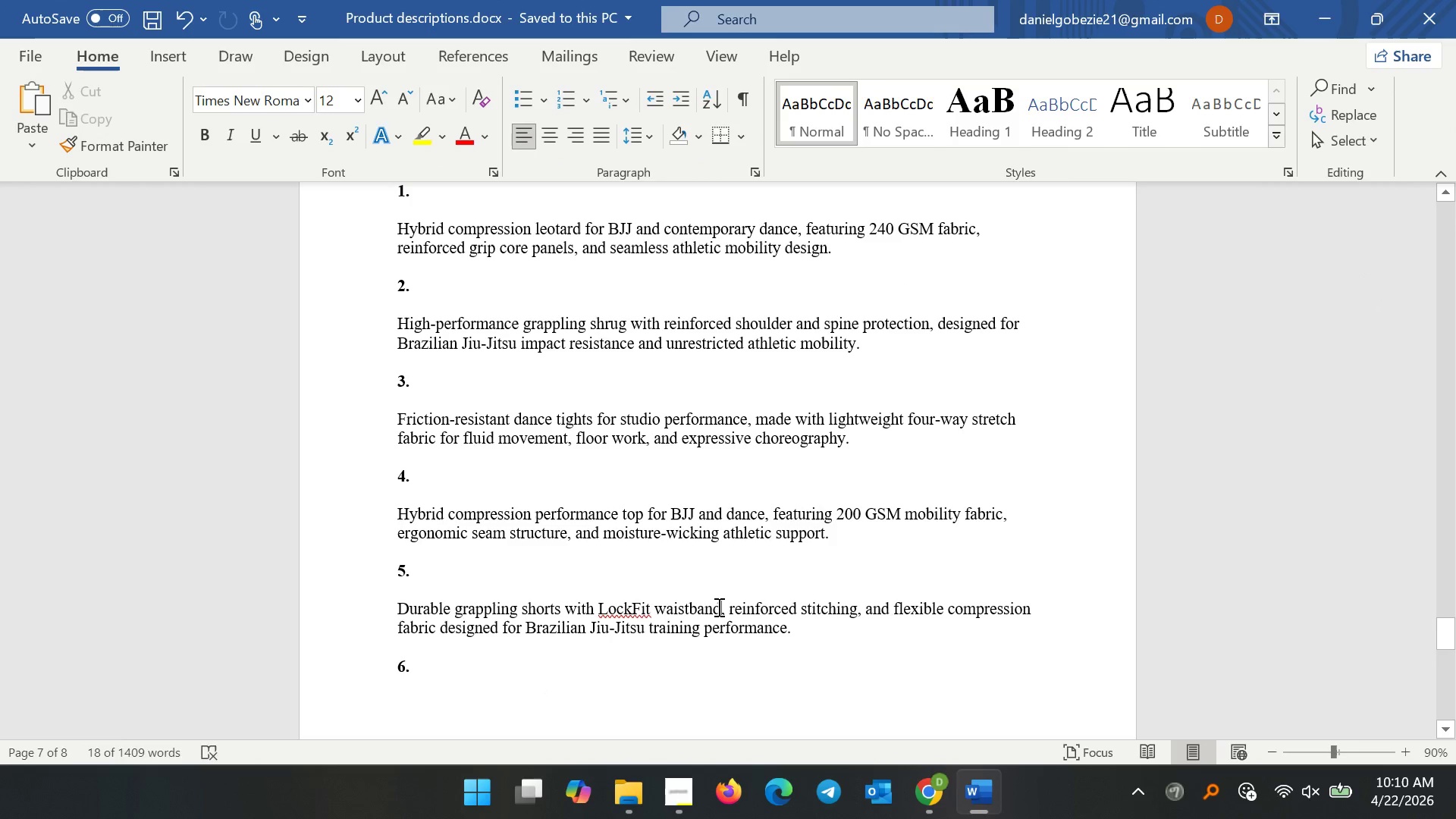 
scroll: coordinate [629, 596], scroll_direction: down, amount: 9.0
 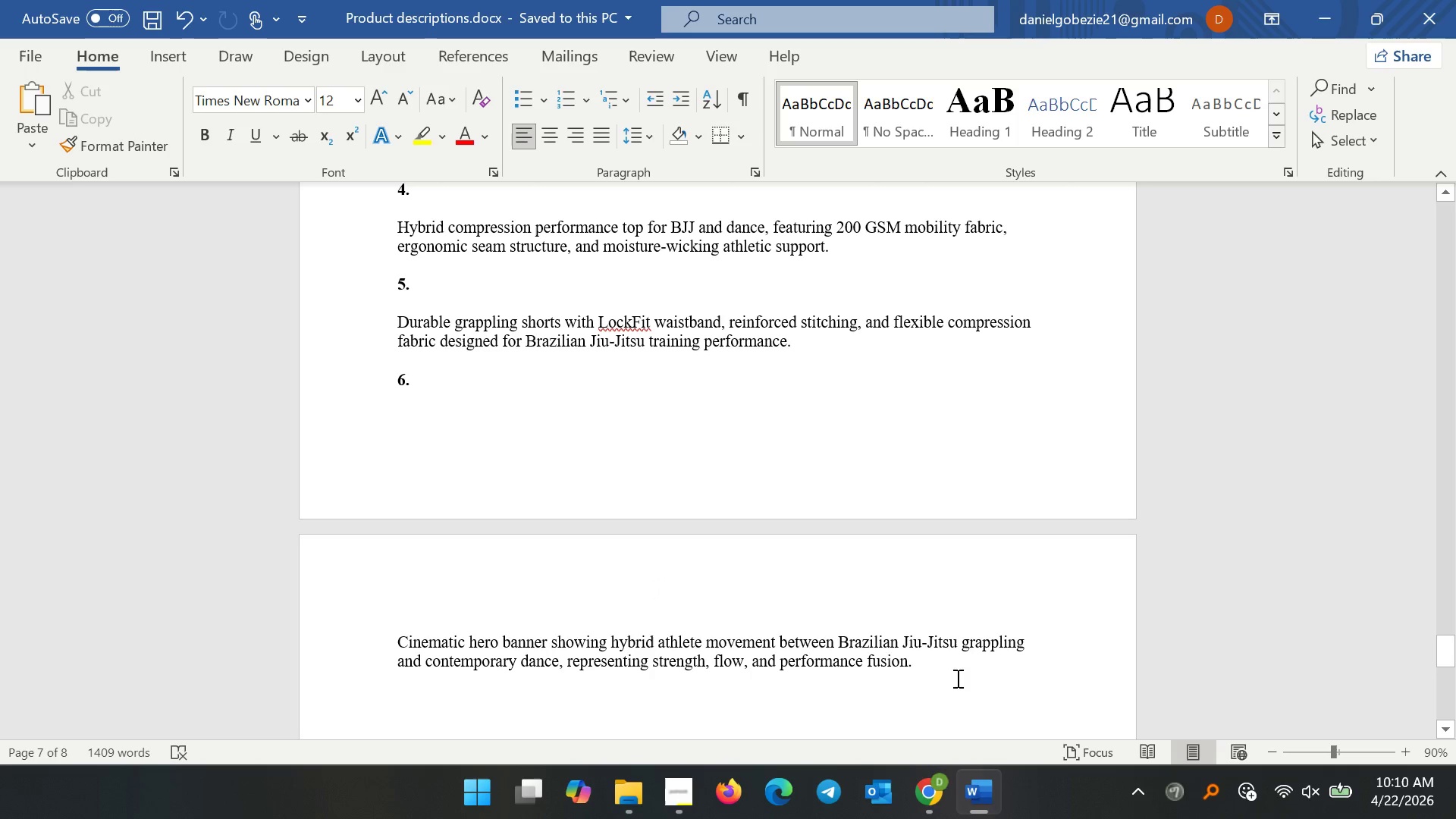 
left_click_drag(start_coordinate=[944, 667], to_coordinate=[331, 639])
 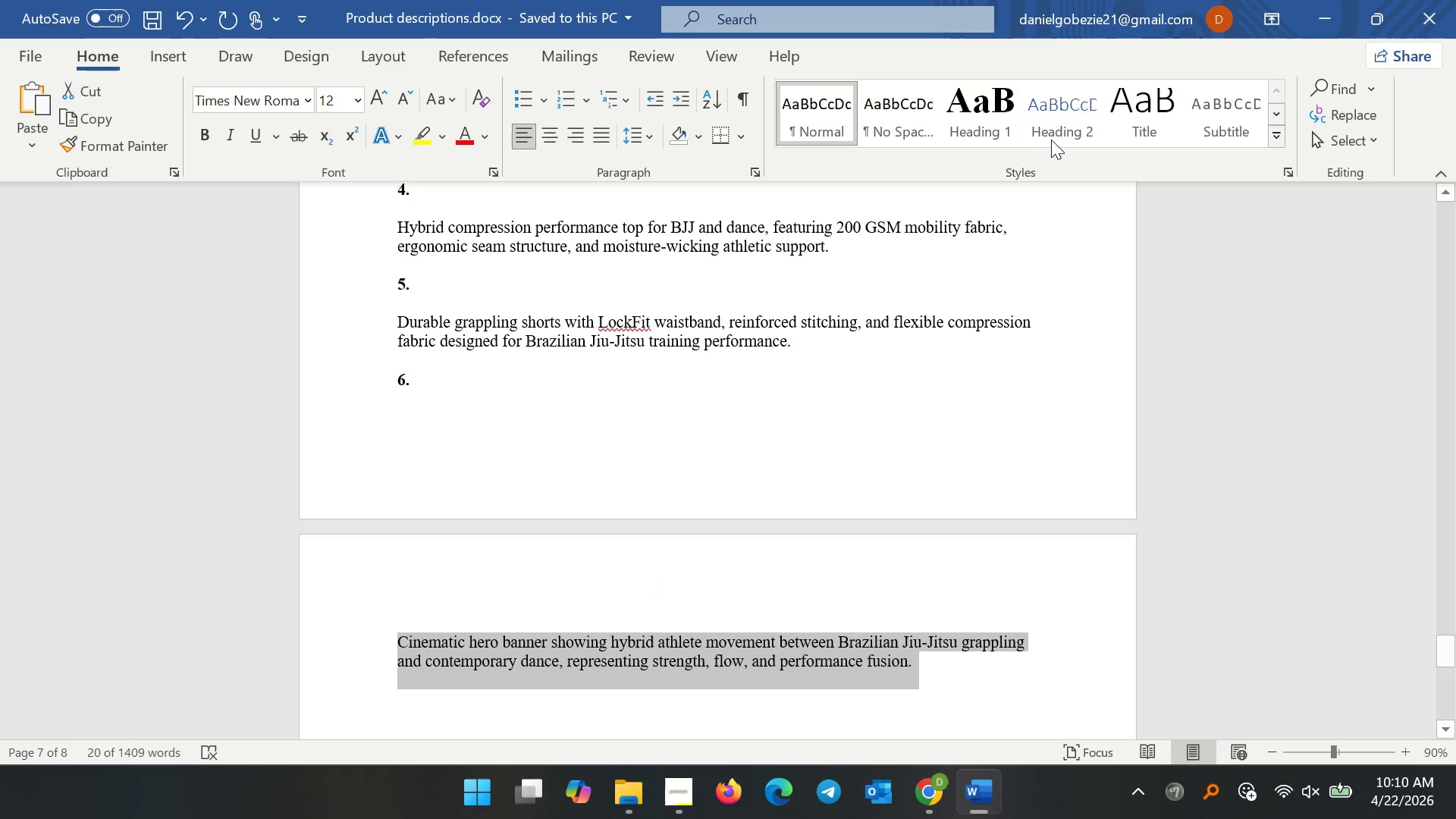 
key(Control+C)
 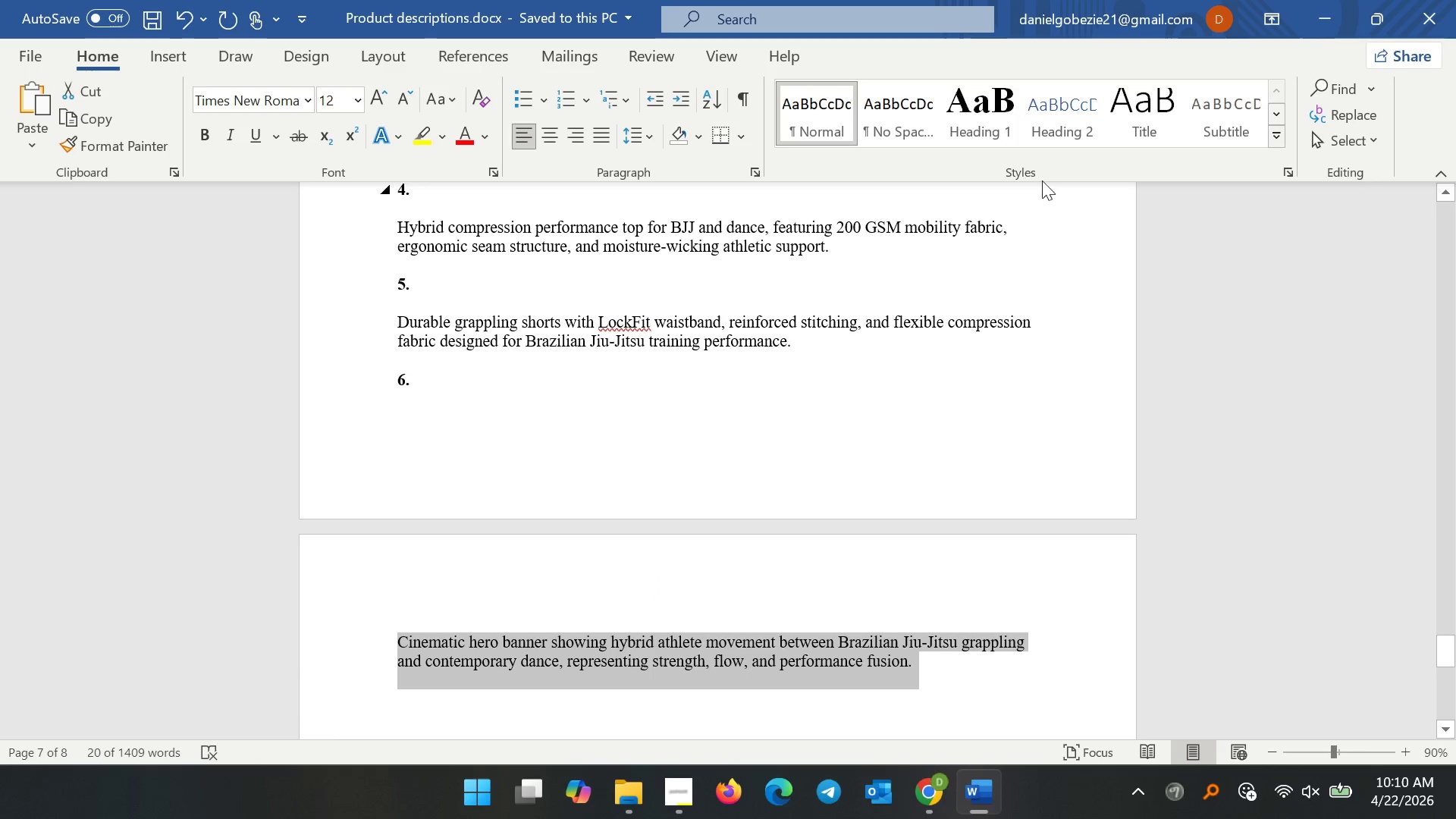 
key(Control+C)
 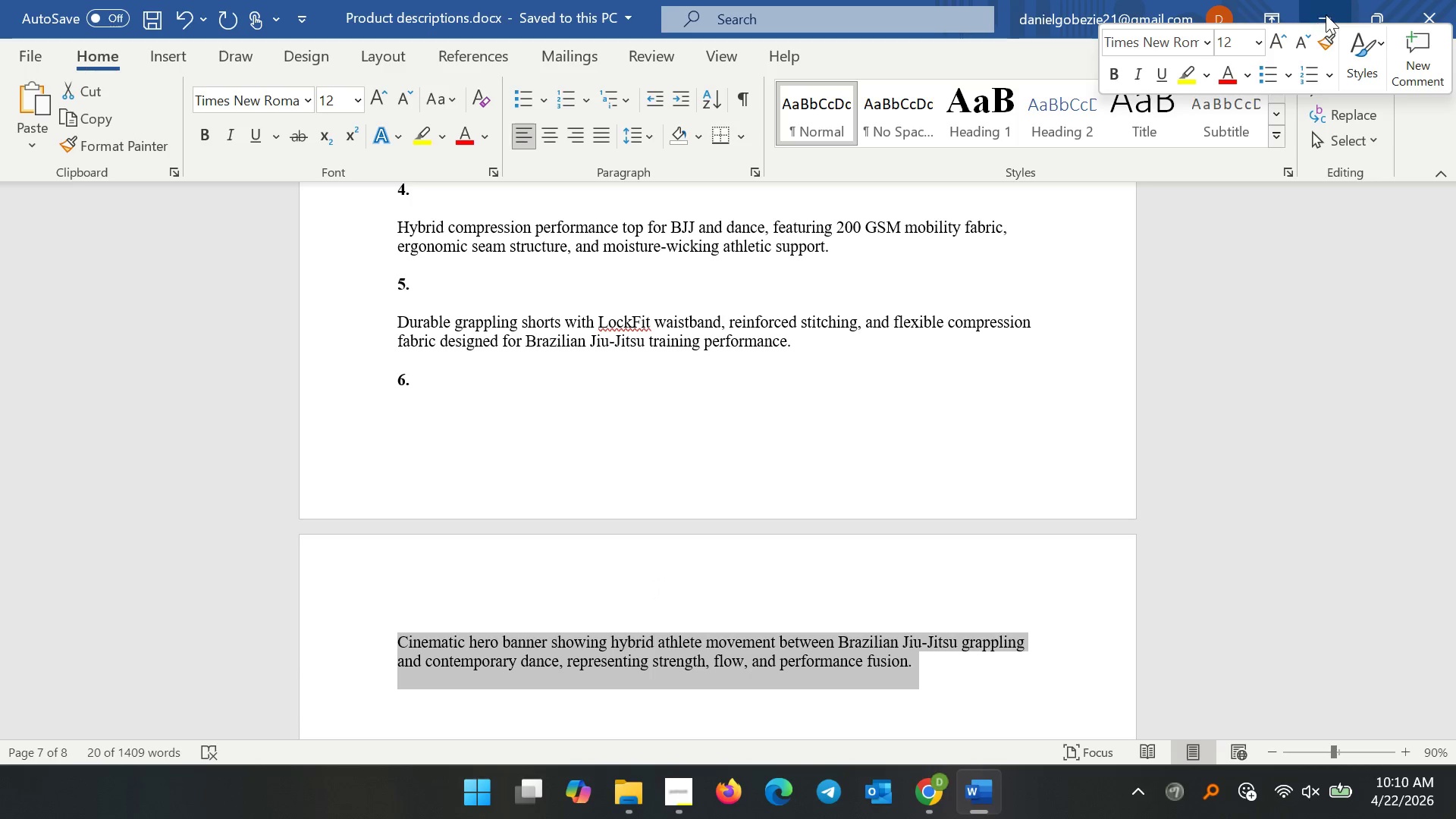 
left_click([1326, 14])
 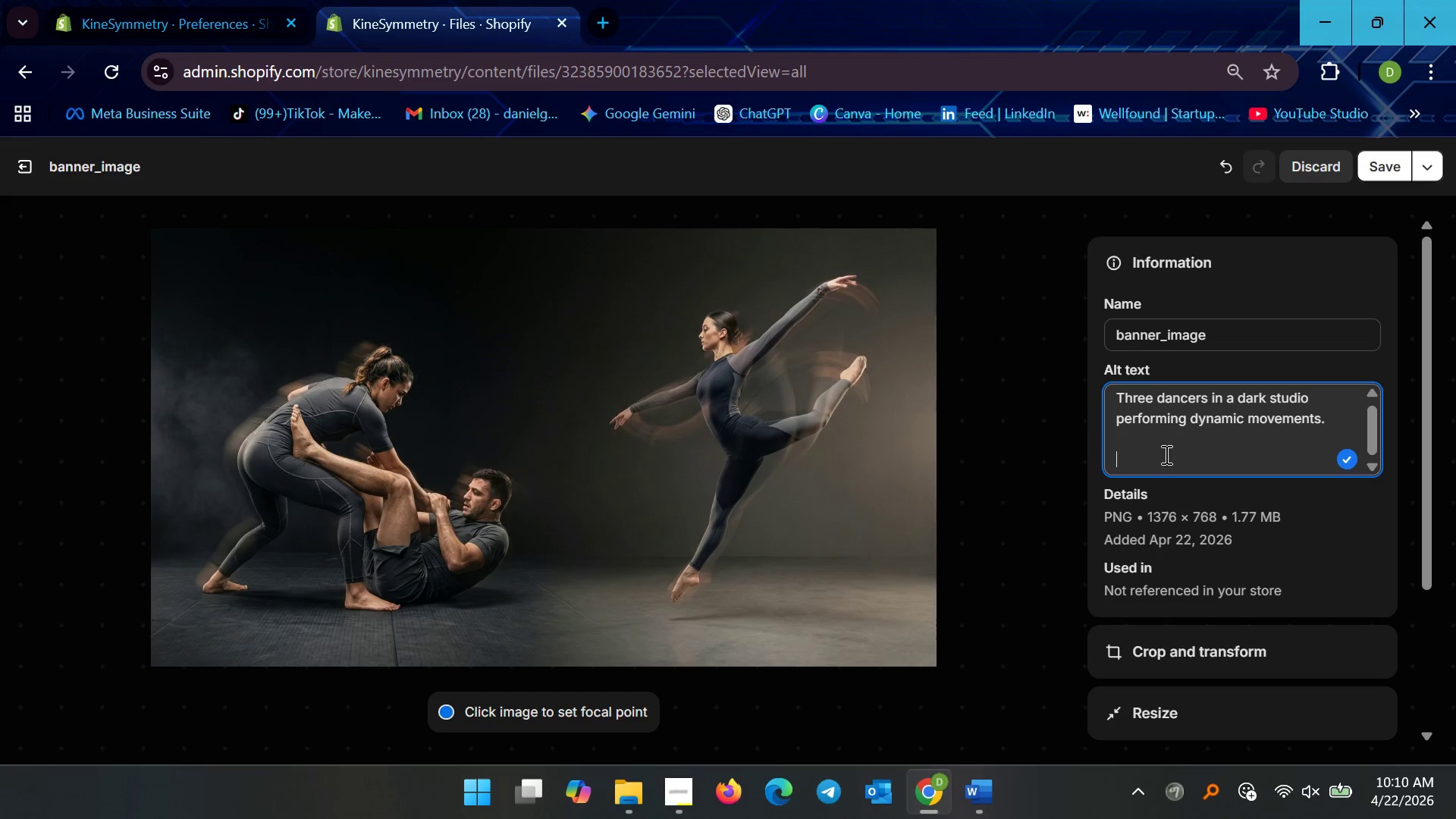 
key(Control+V)
 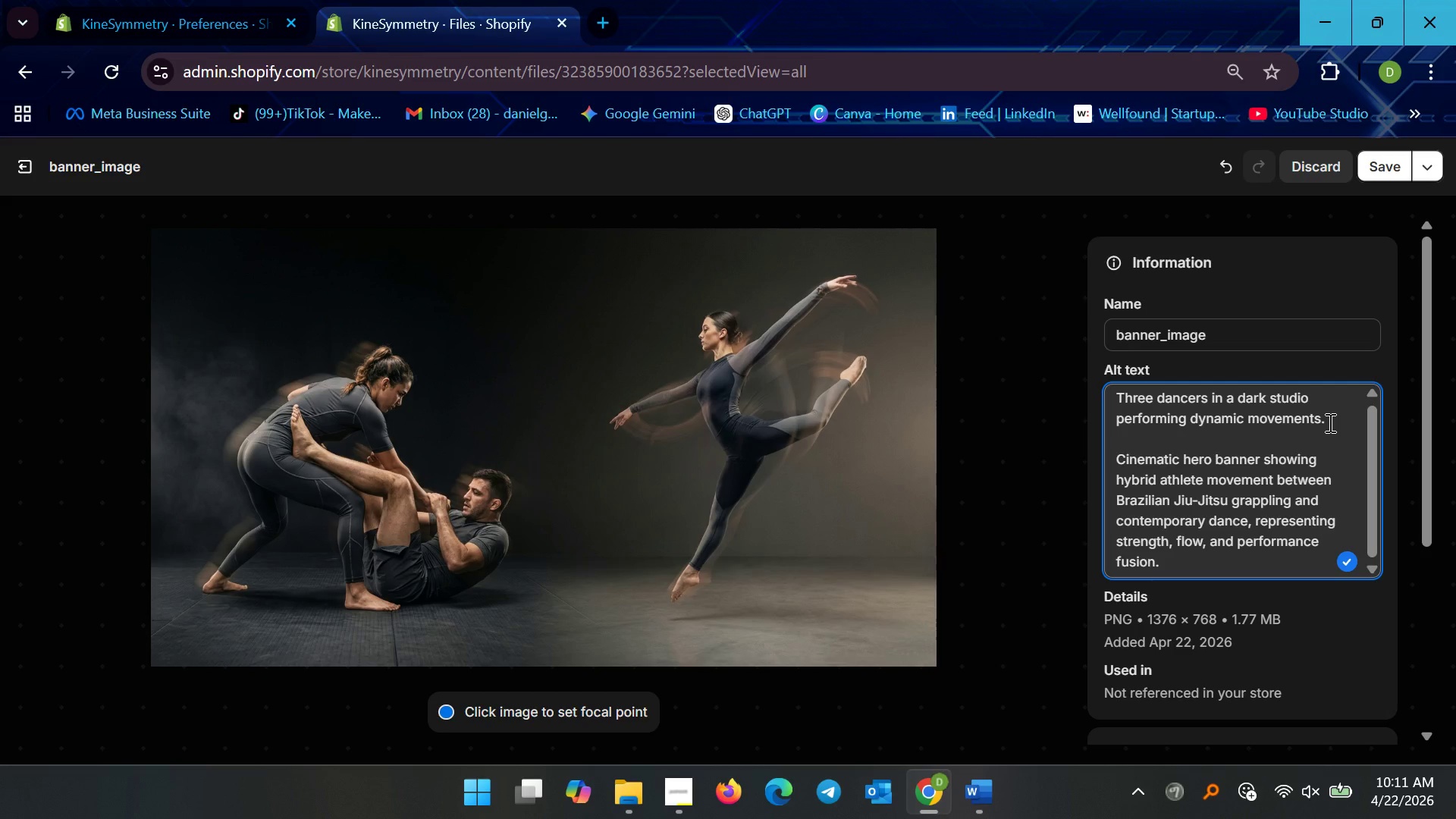 
wait(35.56)
 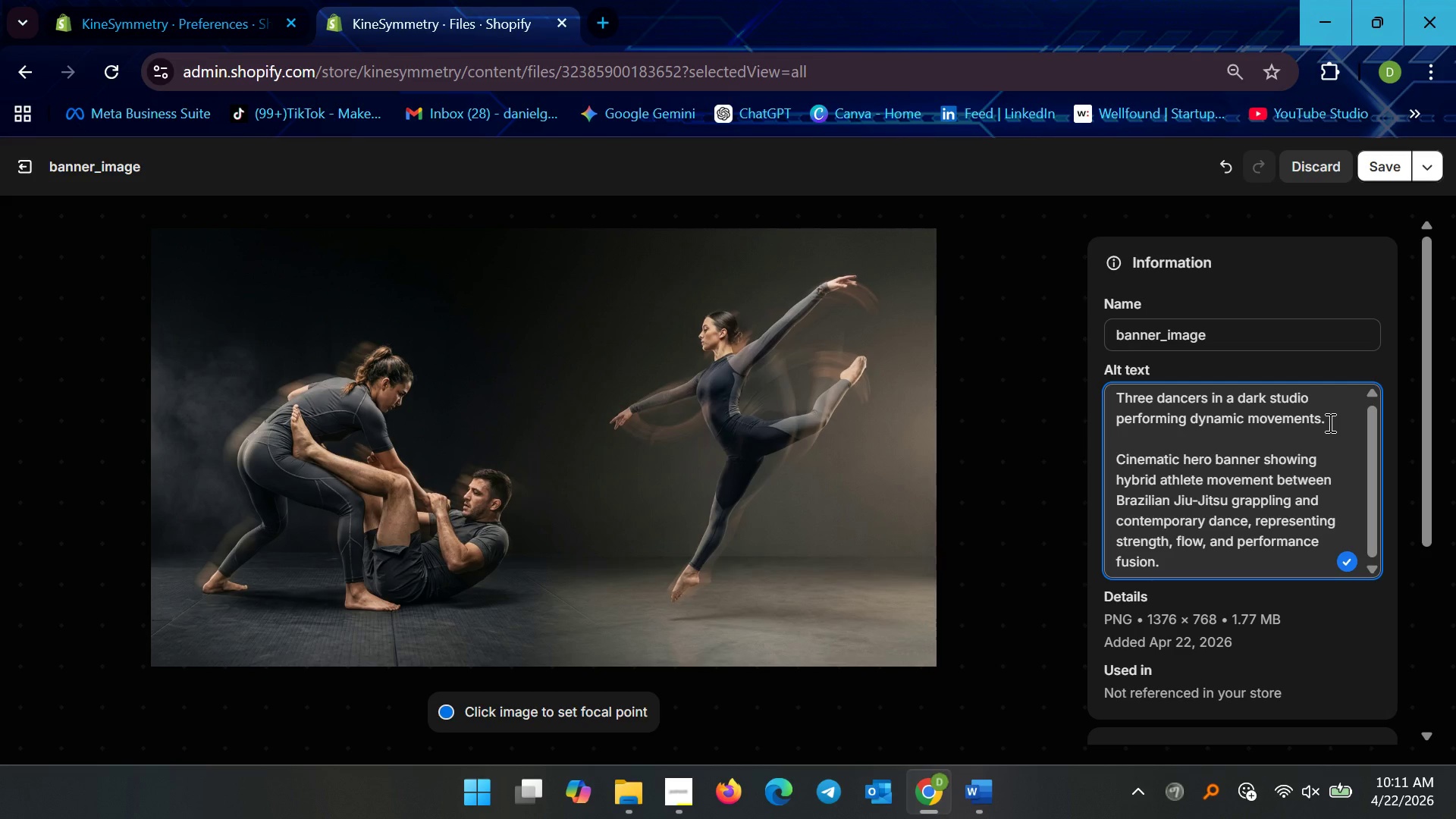 
left_click([1116, 422])
 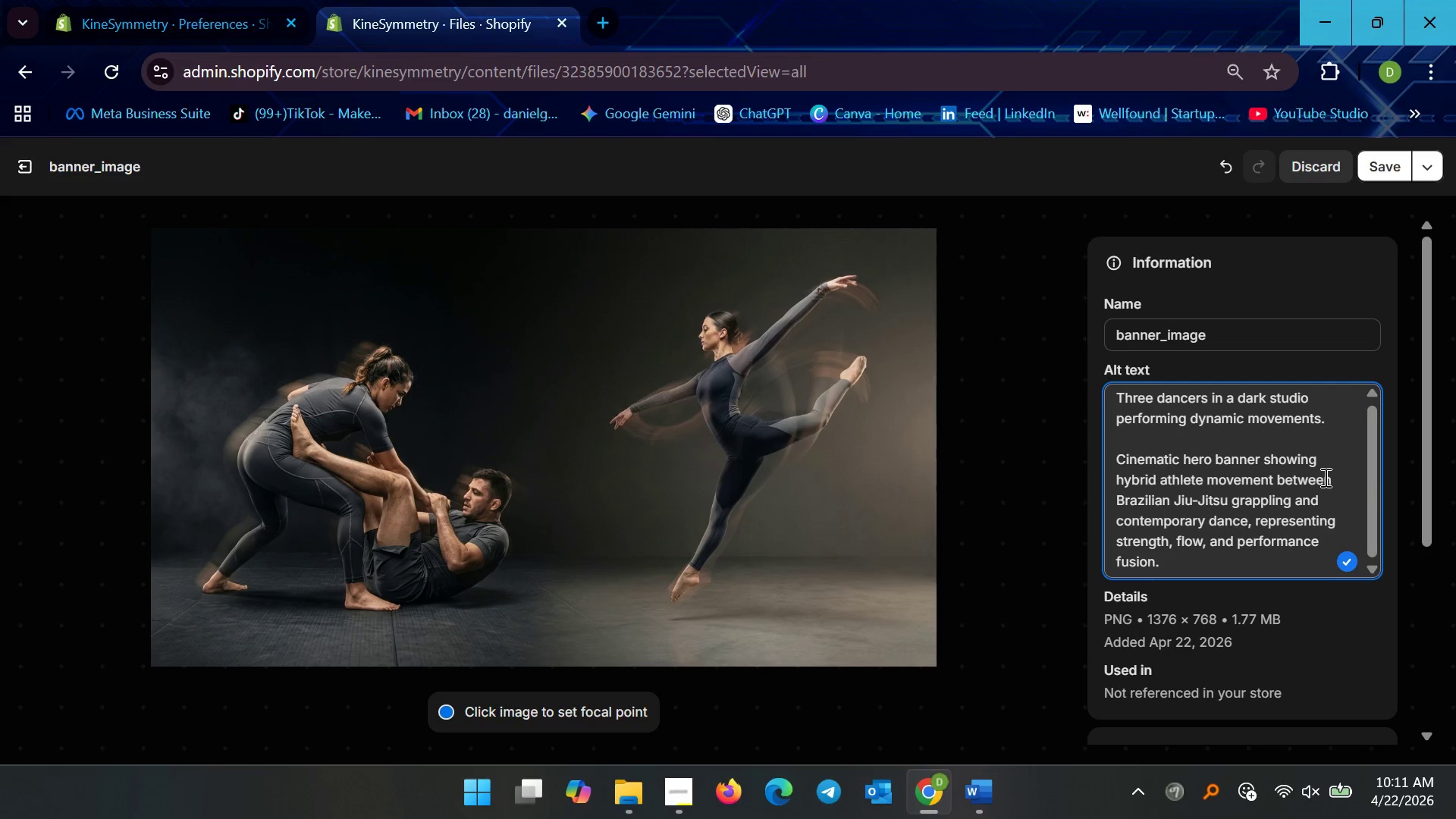 
wait(6.72)
 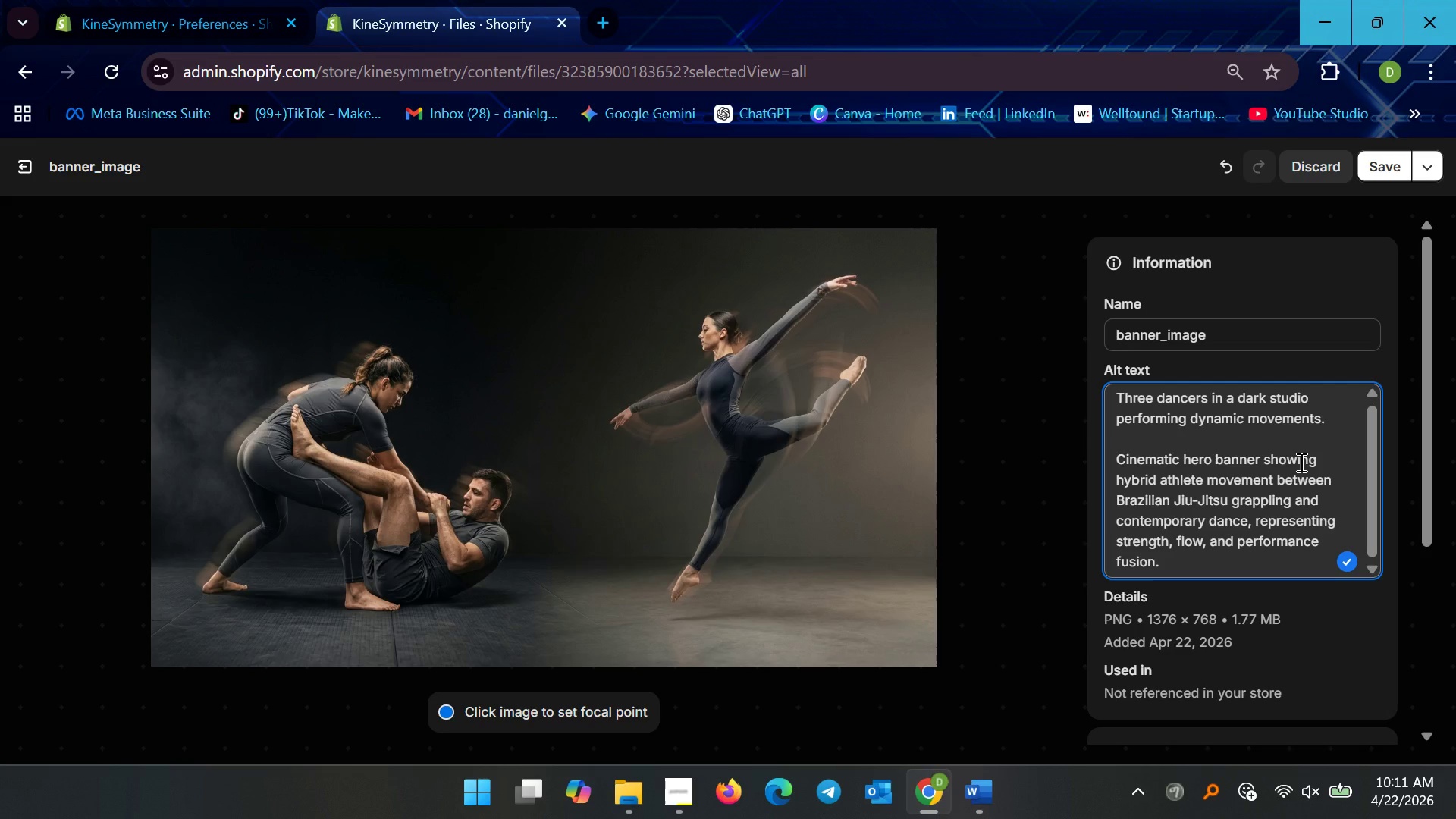 
left_click_drag(start_coordinate=[1228, 502], to_coordinate=[1175, 506])
 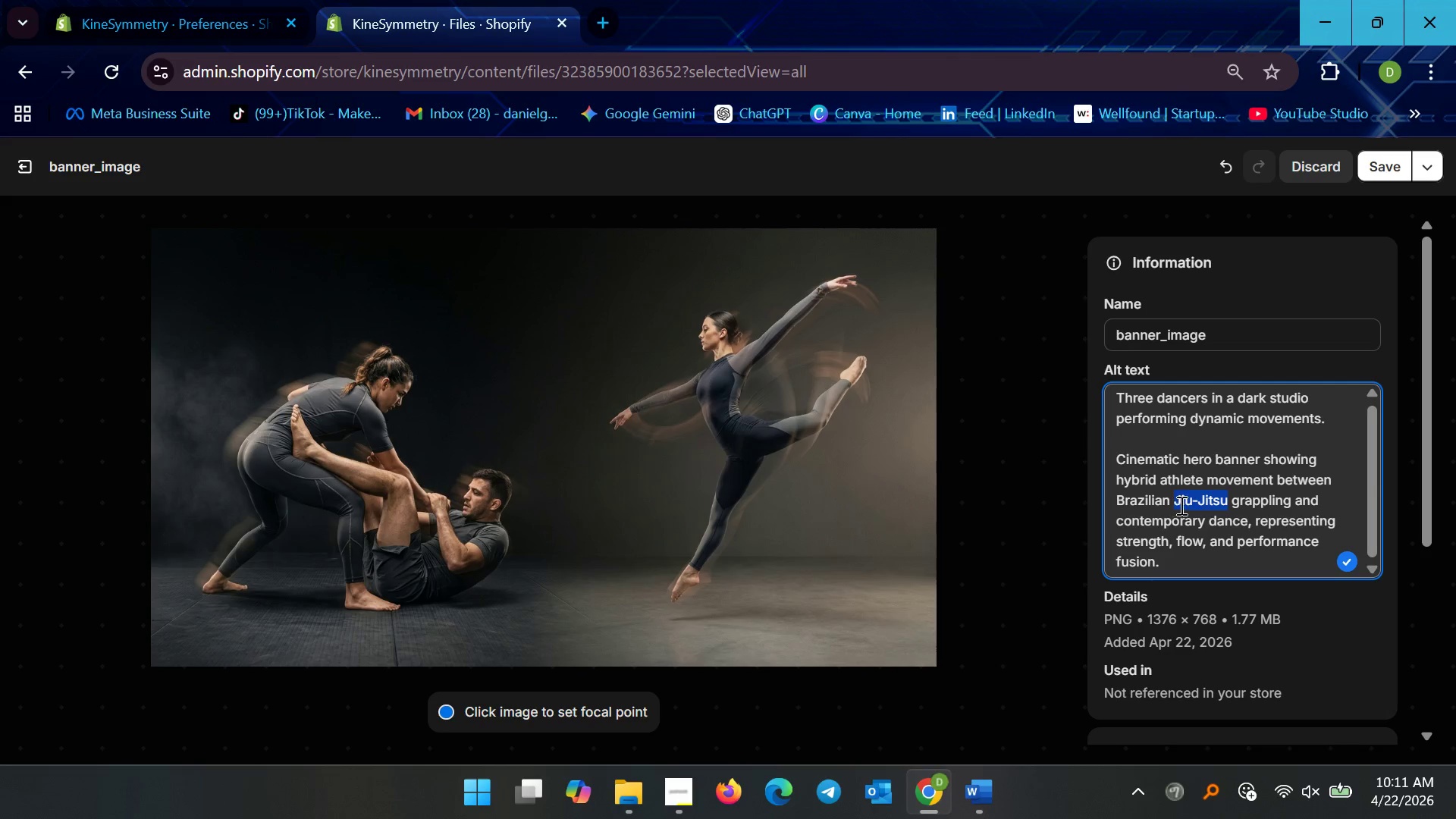 
key(Control+C)
 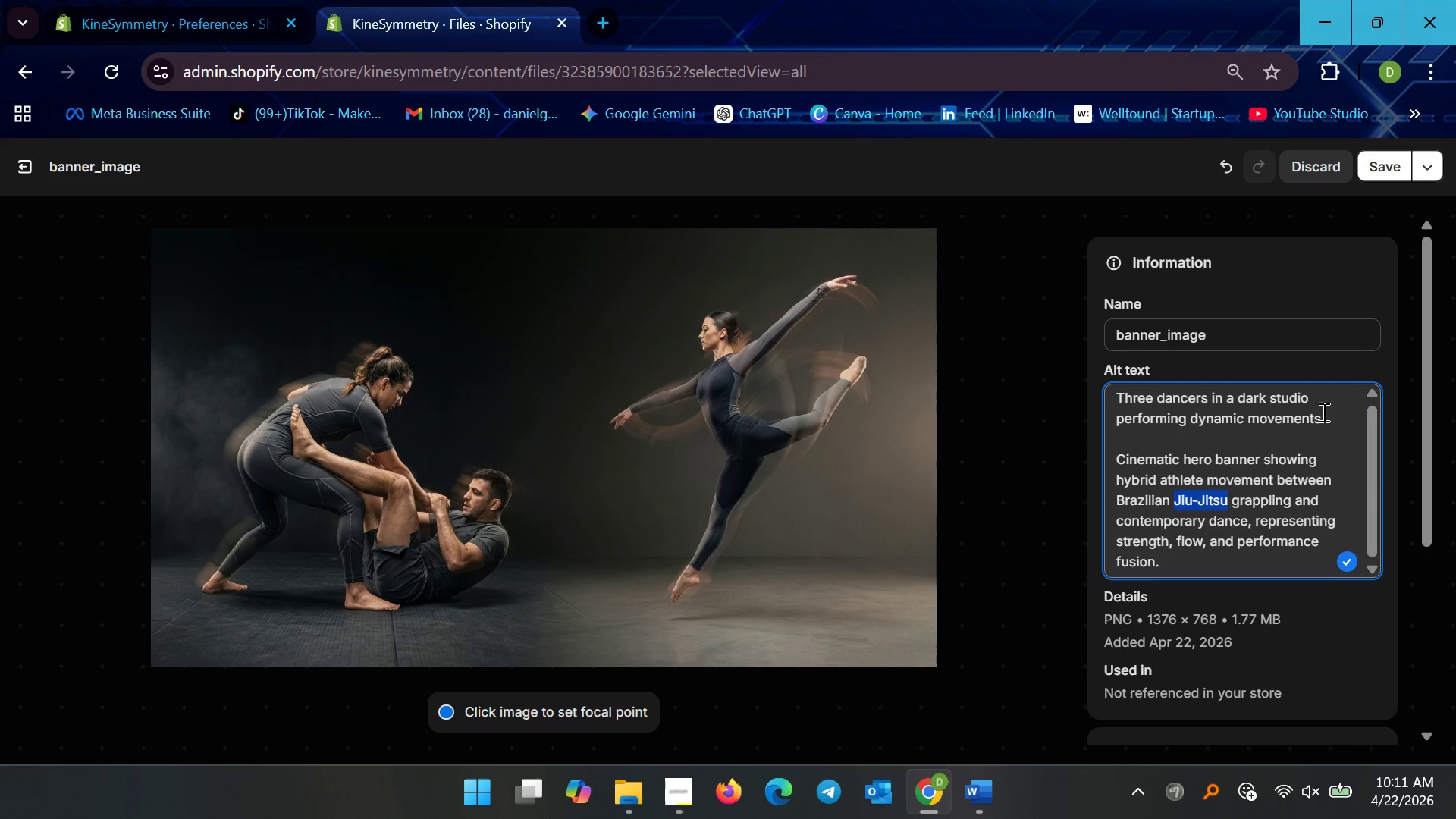 
left_click([1334, 422])
 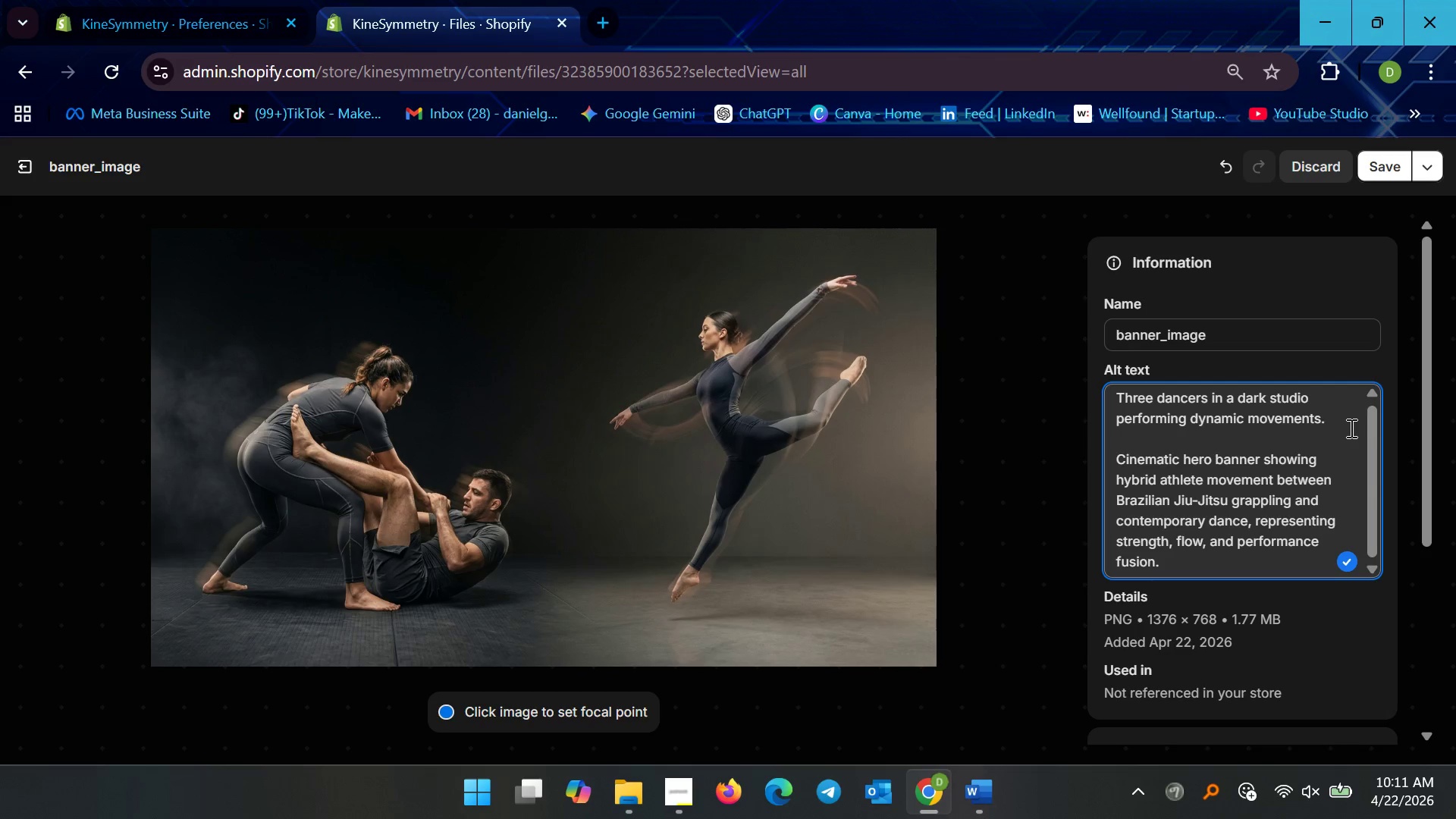 
key(Shift+Enter)
 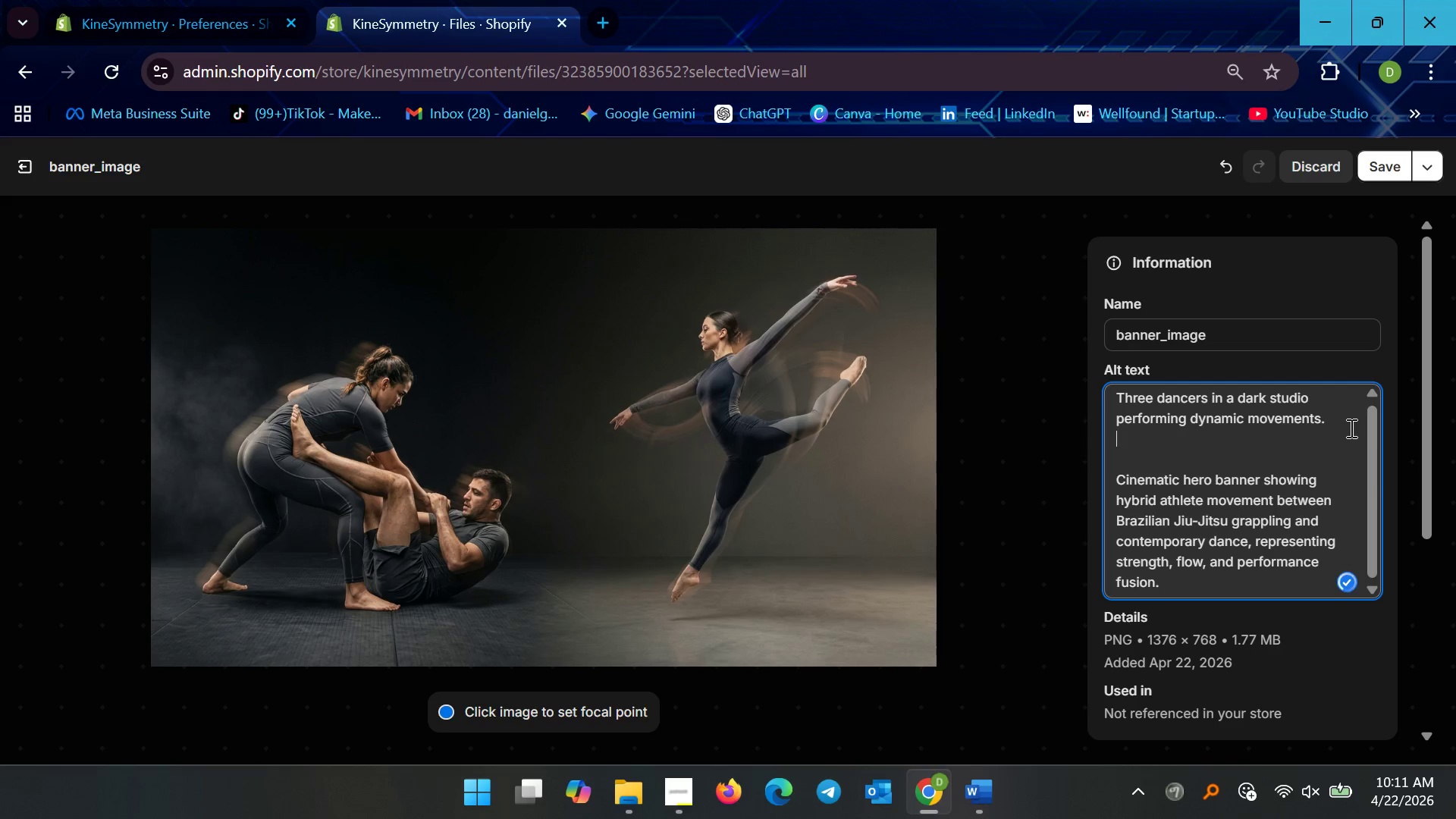 
key(Control+V)
 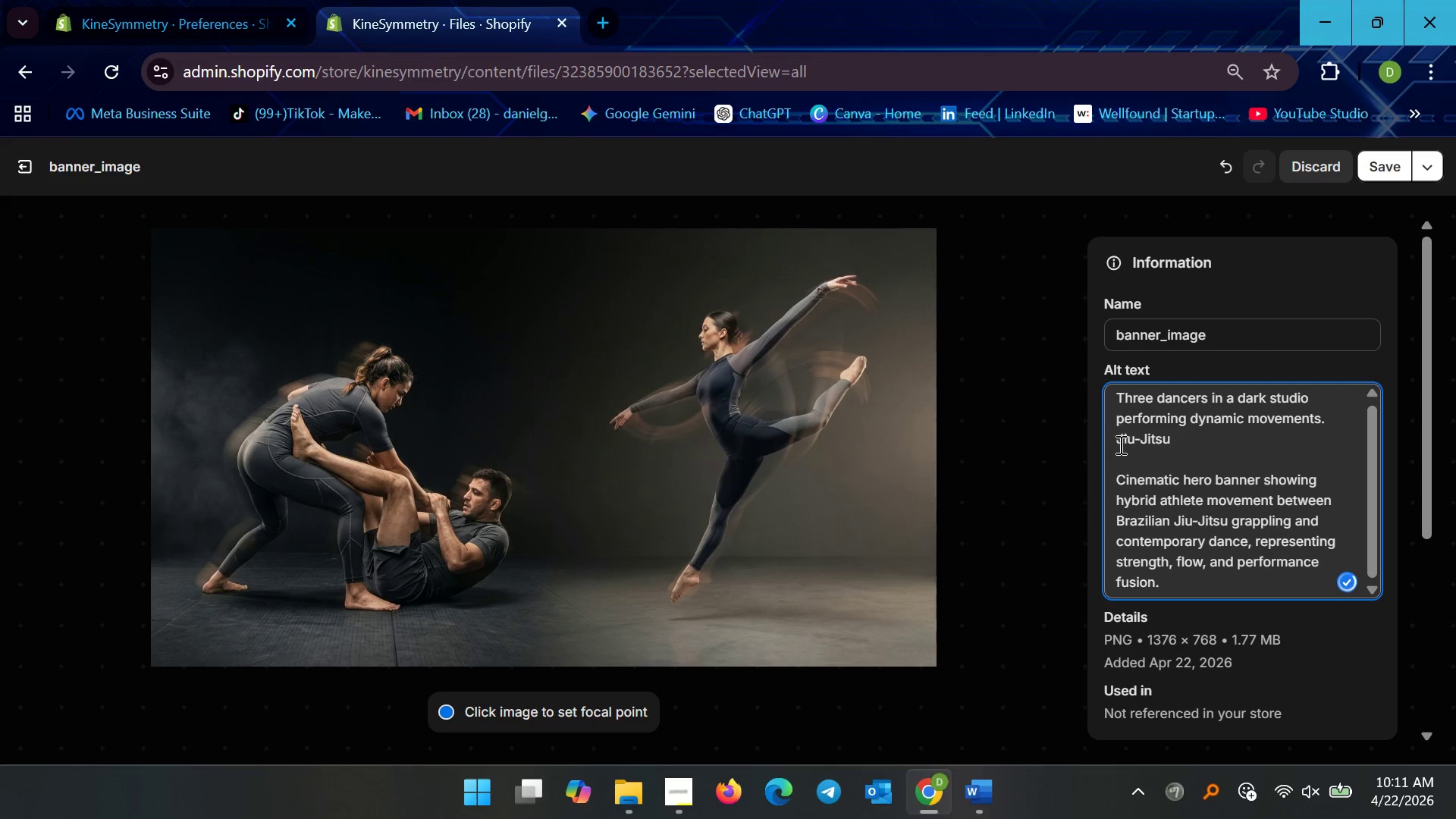 
left_click([1117, 443])
 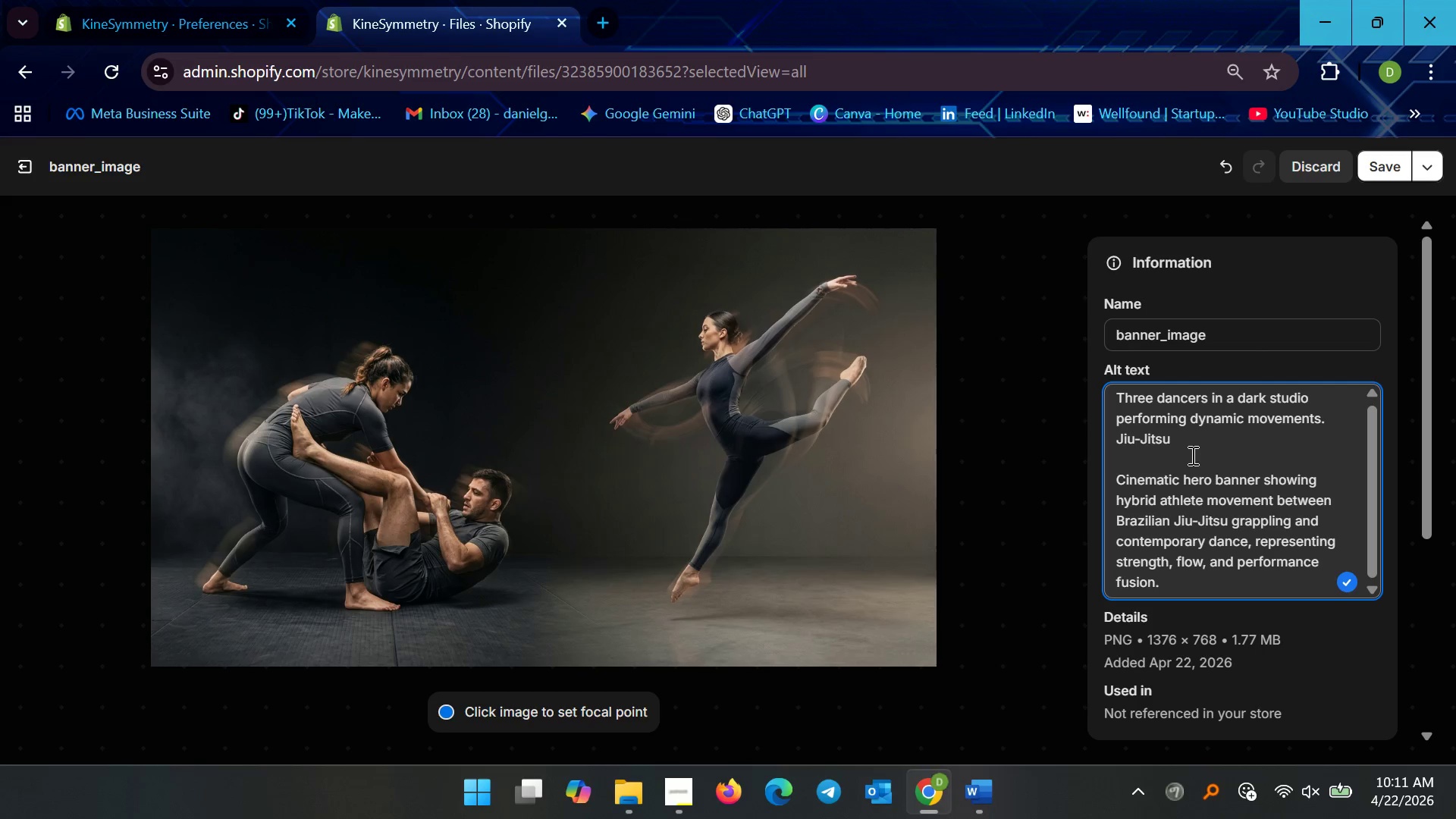 
left_click_drag(start_coordinate=[1185, 443], to_coordinate=[1084, 434])
 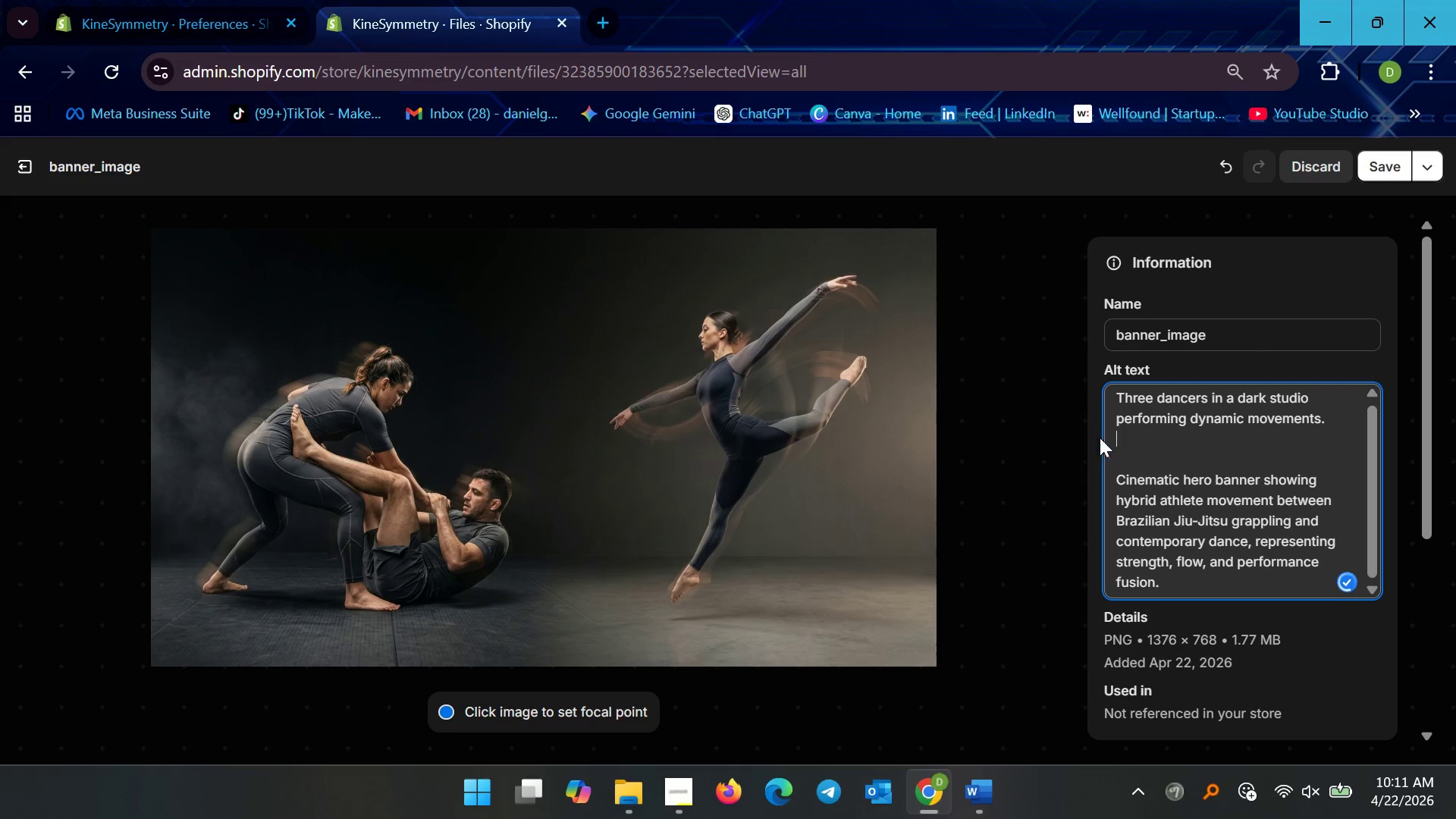 
key(Backspace)
 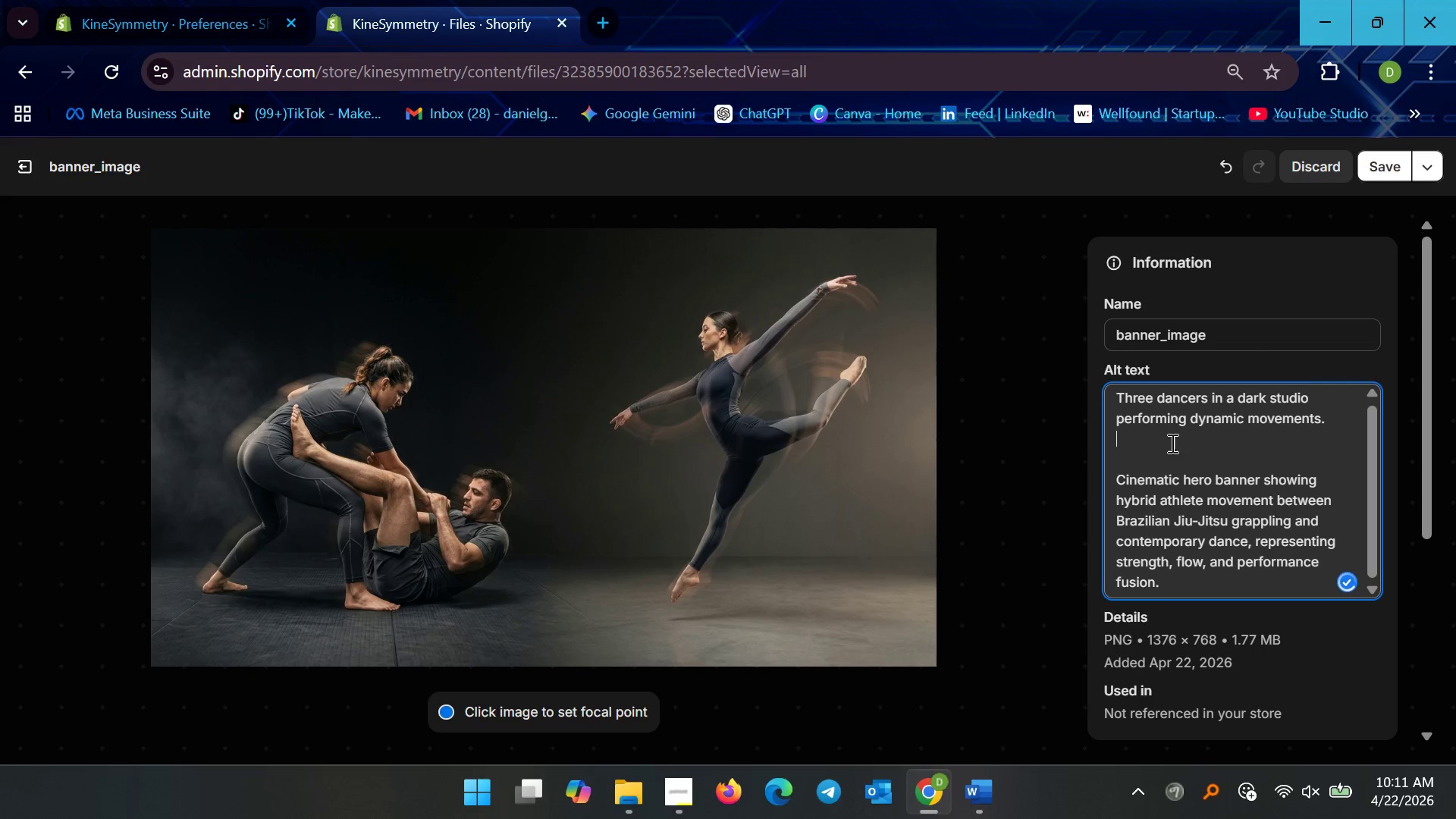 
key(Backspace)
 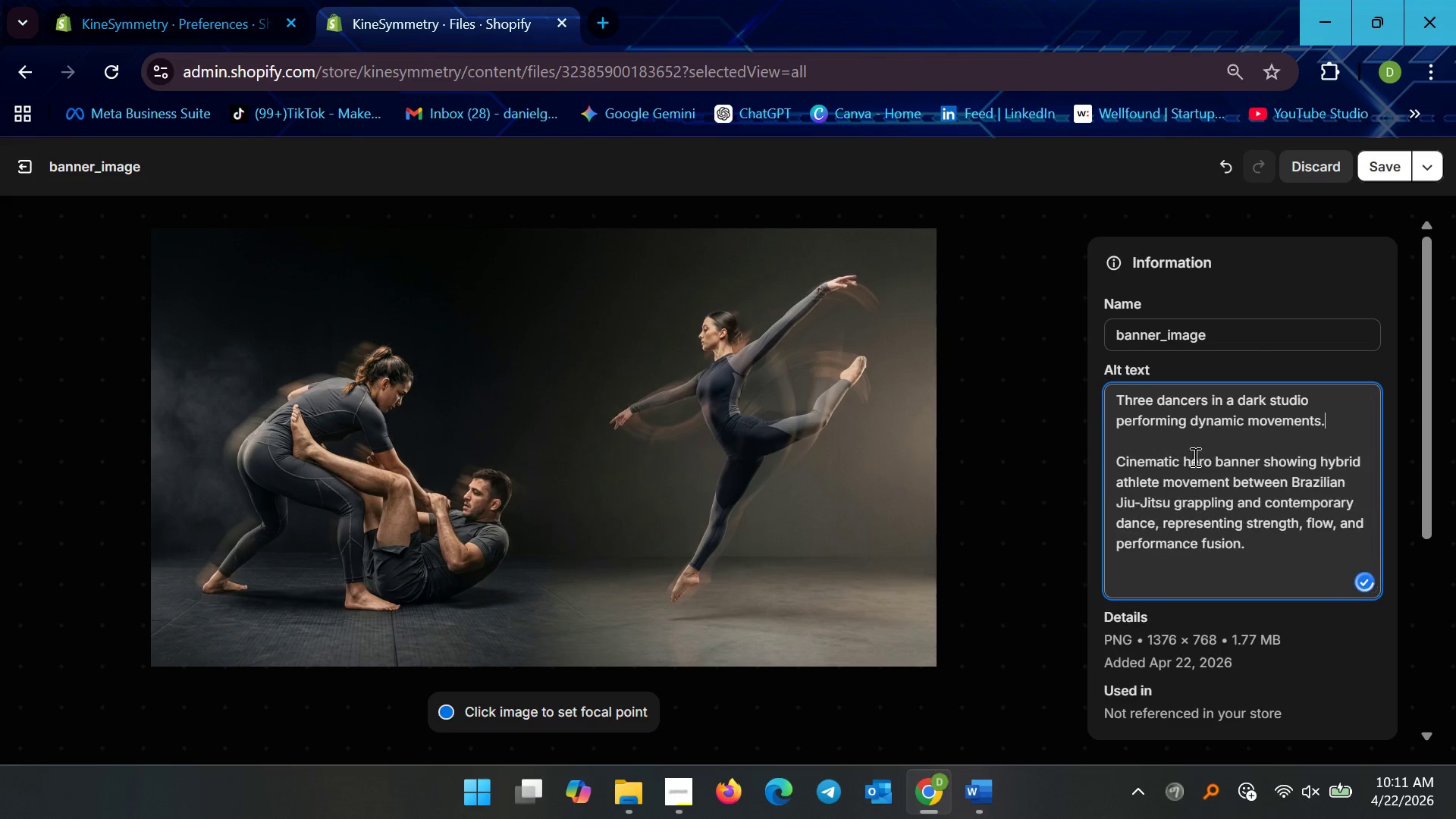 
key(Backspace)
 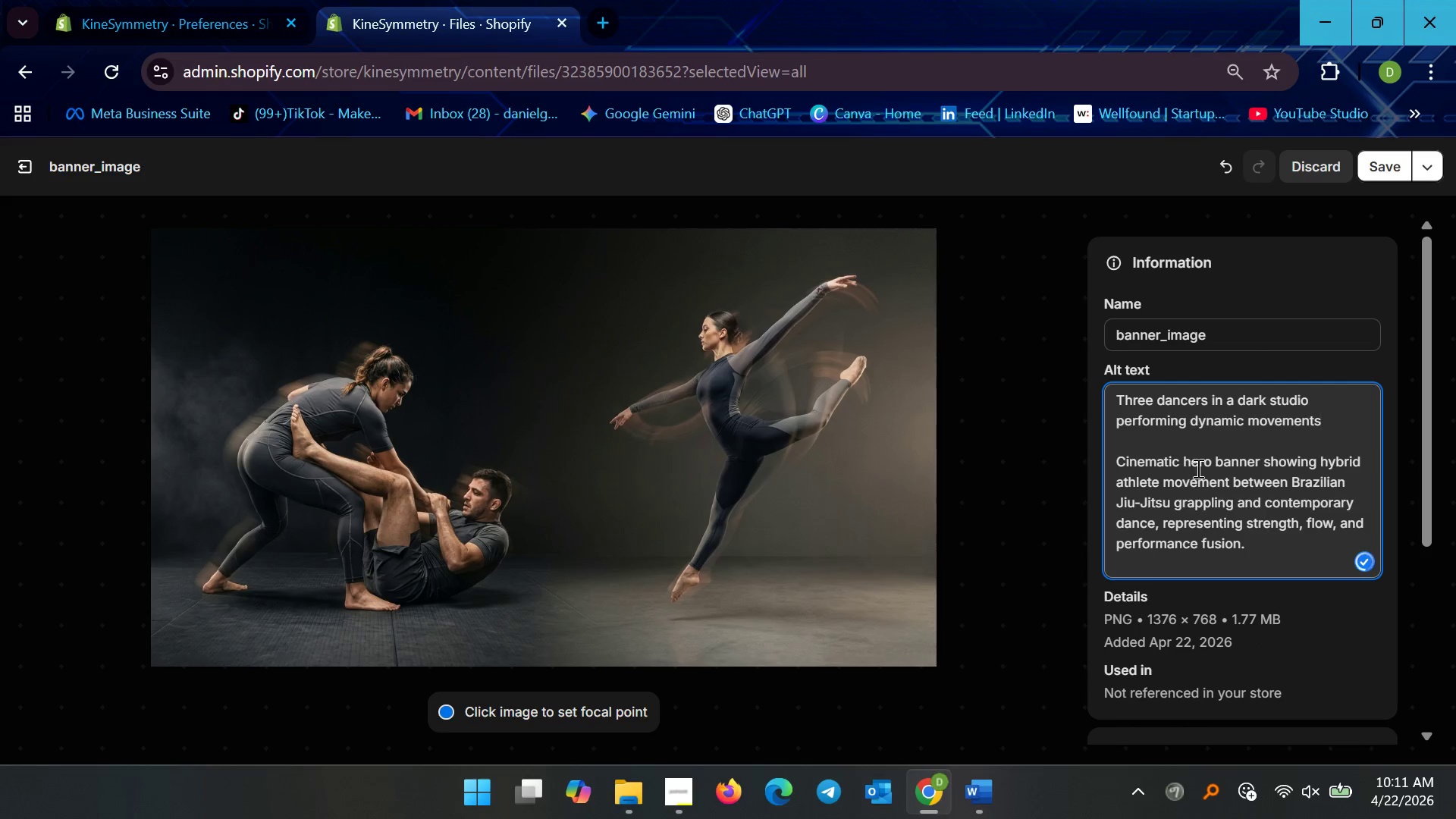 
left_click_drag(start_coordinate=[1213, 459], to_coordinate=[1181, 459])
 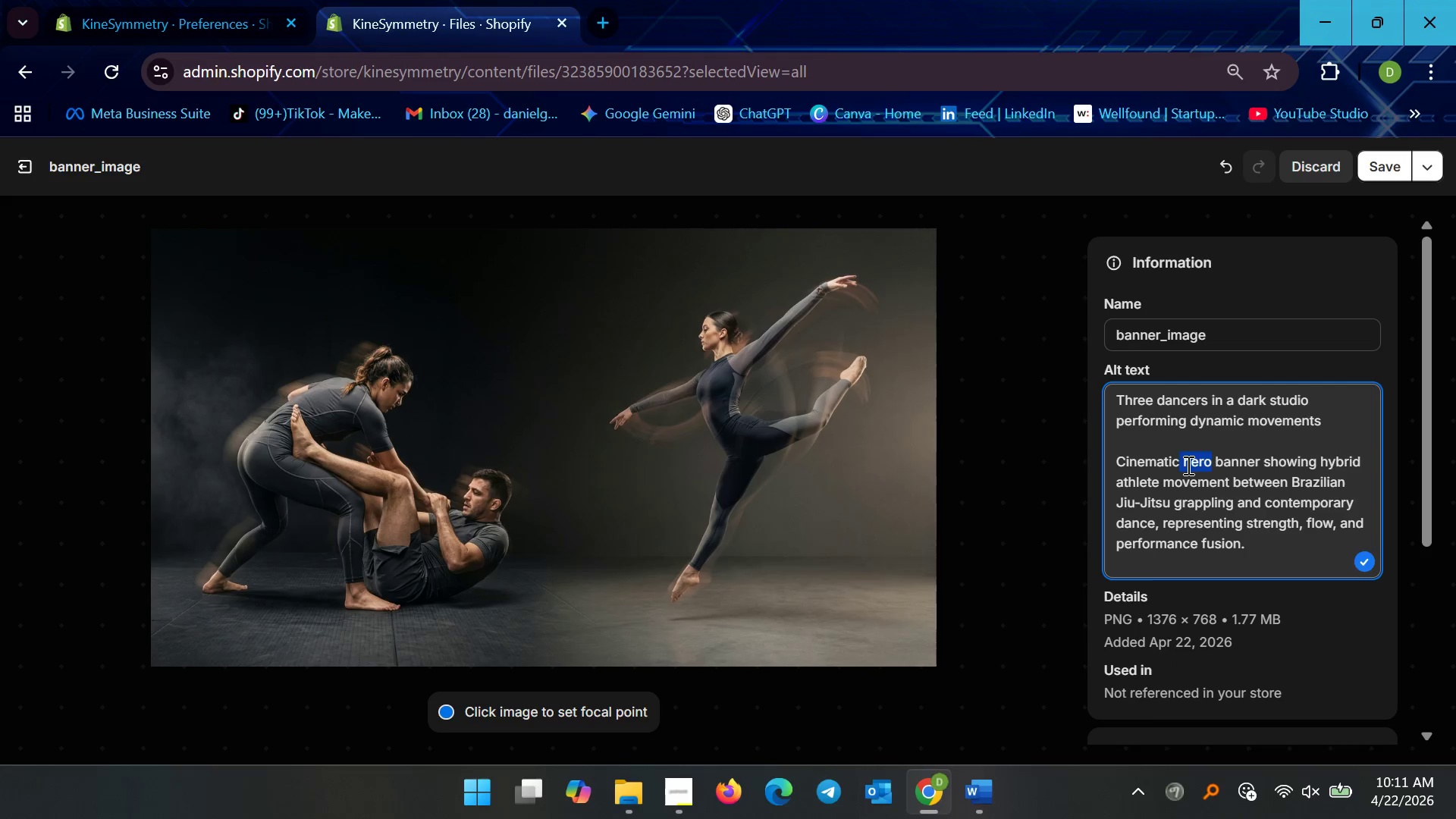 
key(Backspace)
 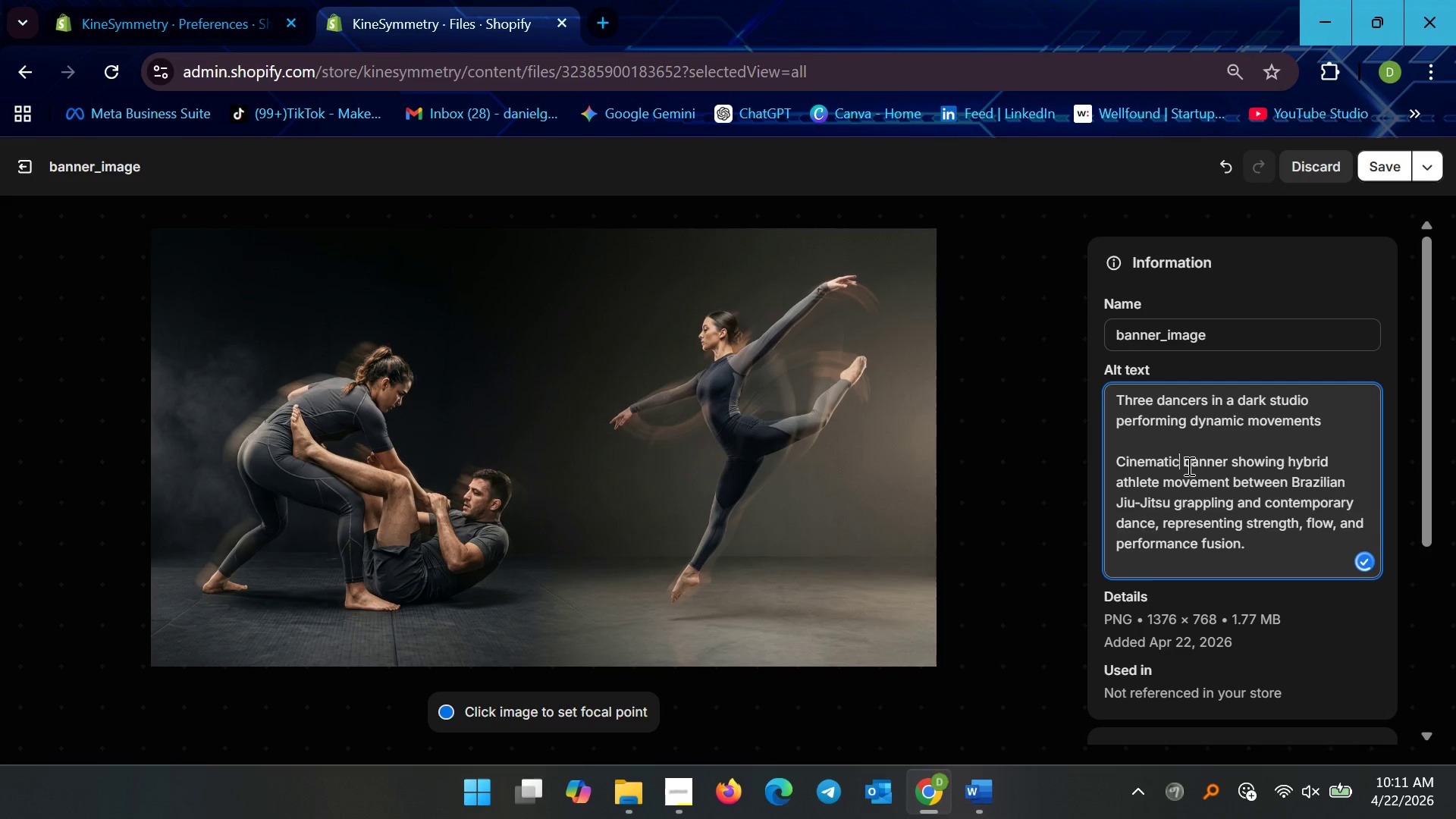 
key(Backspace)
 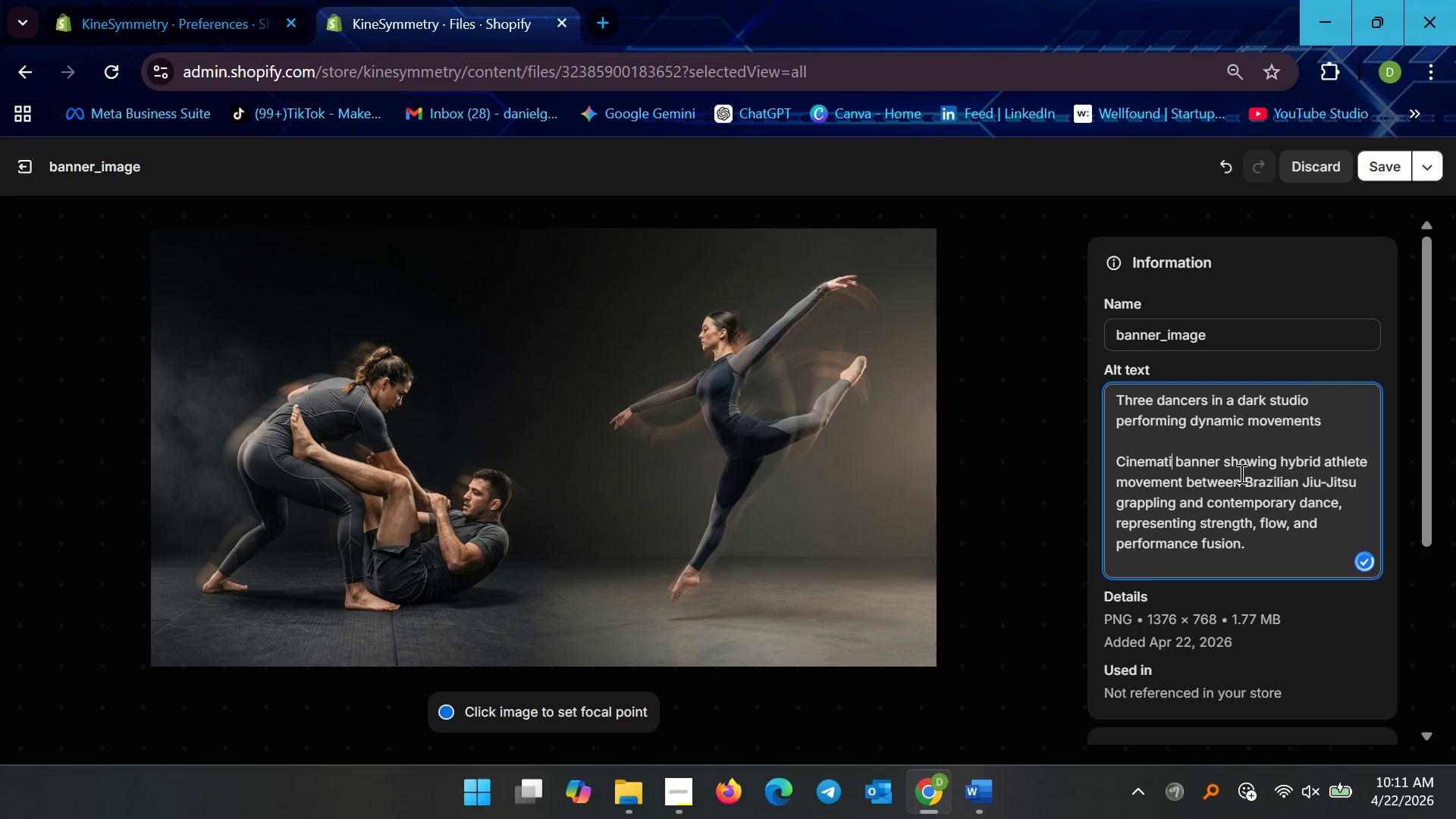 
key(C)
 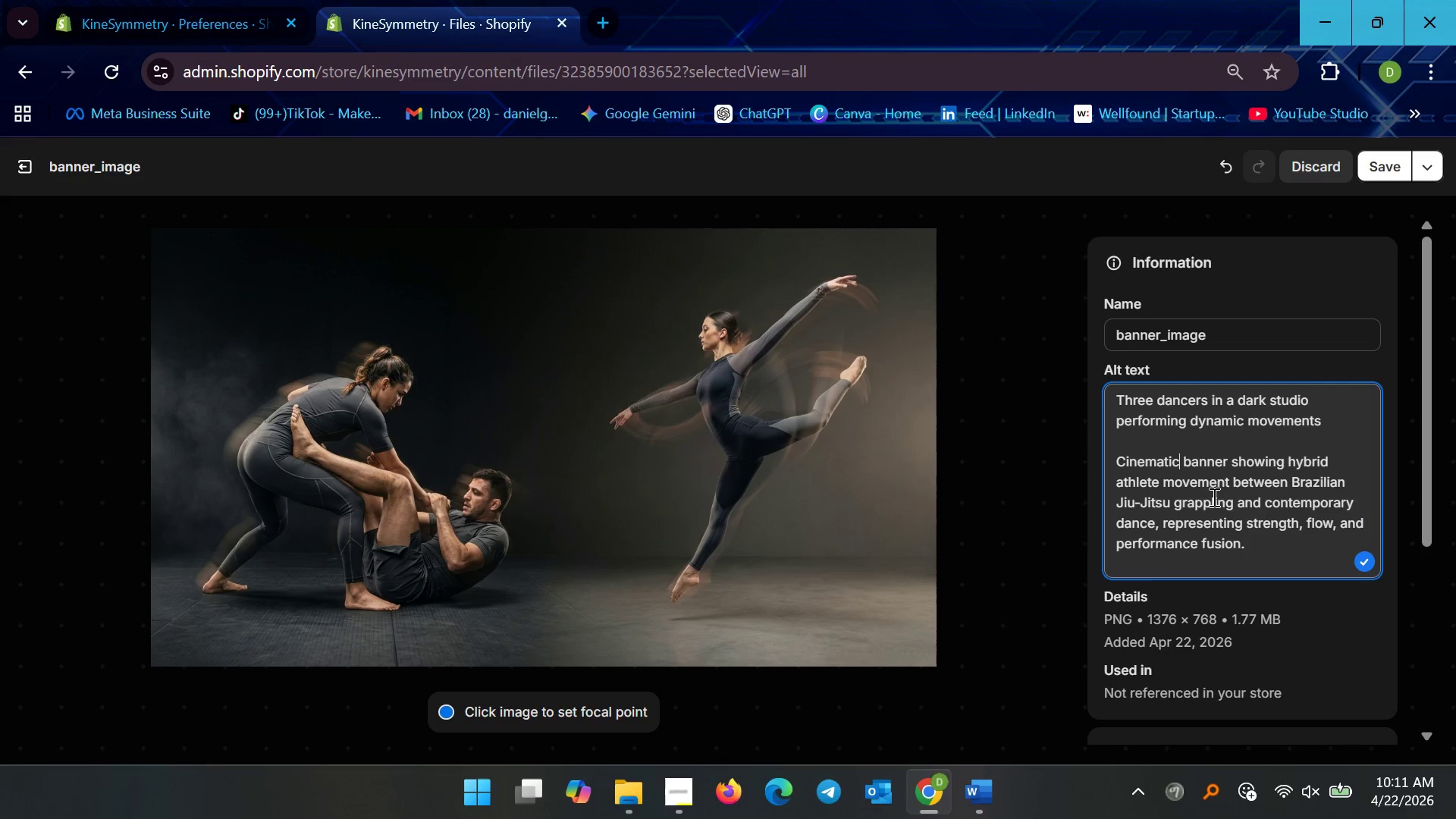 
wait(8.27)
 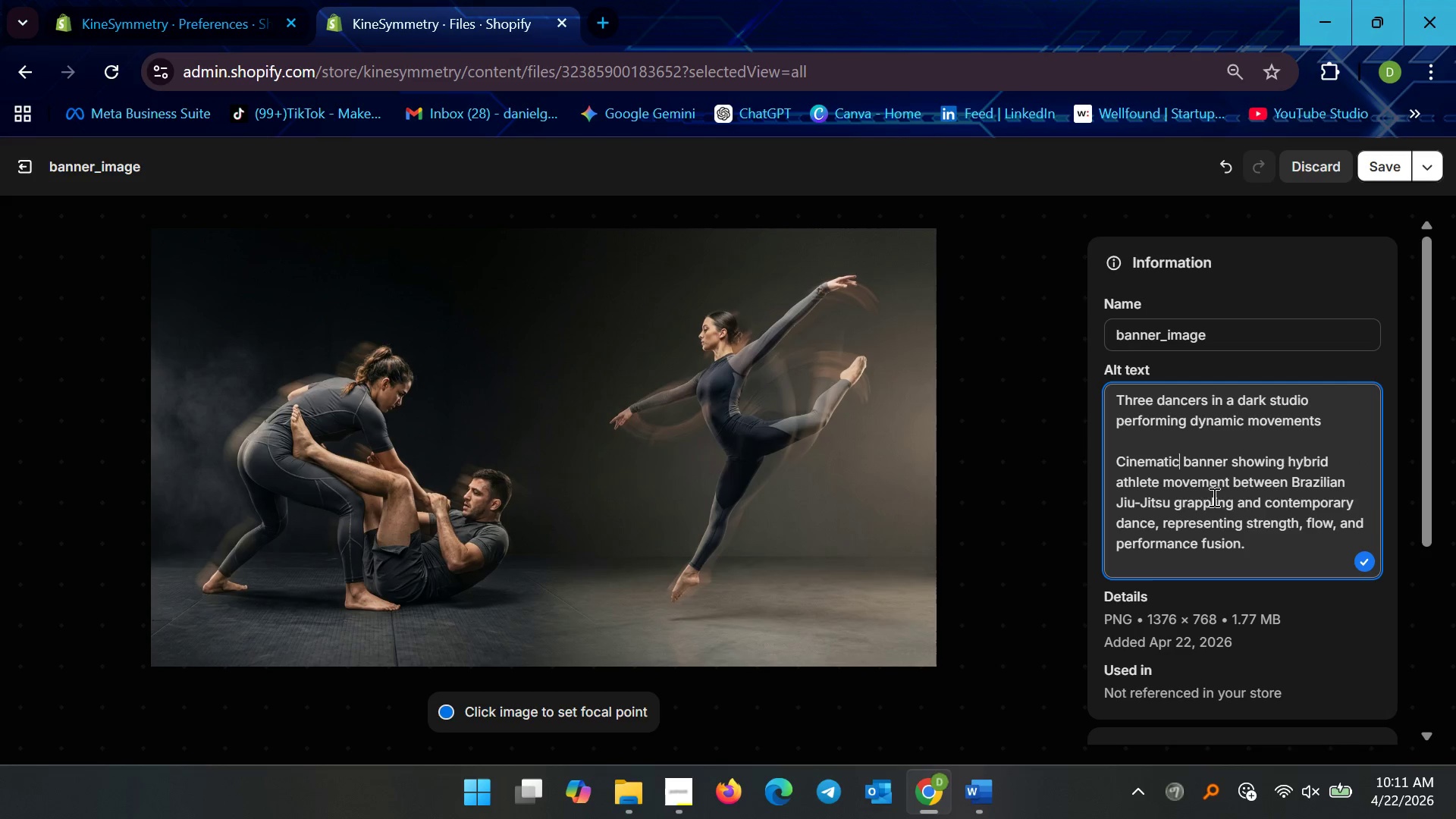 
left_click([1269, 541])
 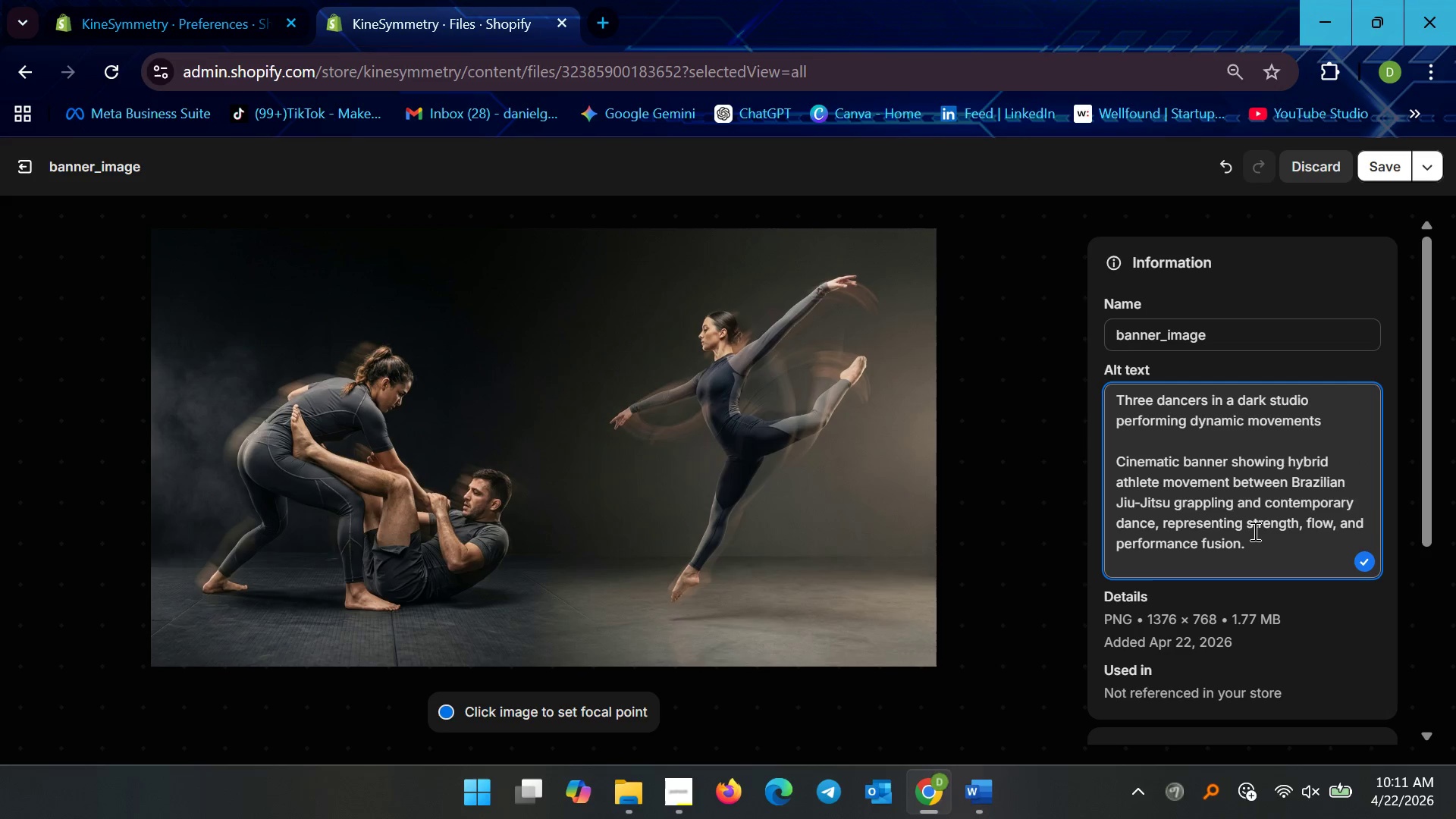 
key(Backspace)
 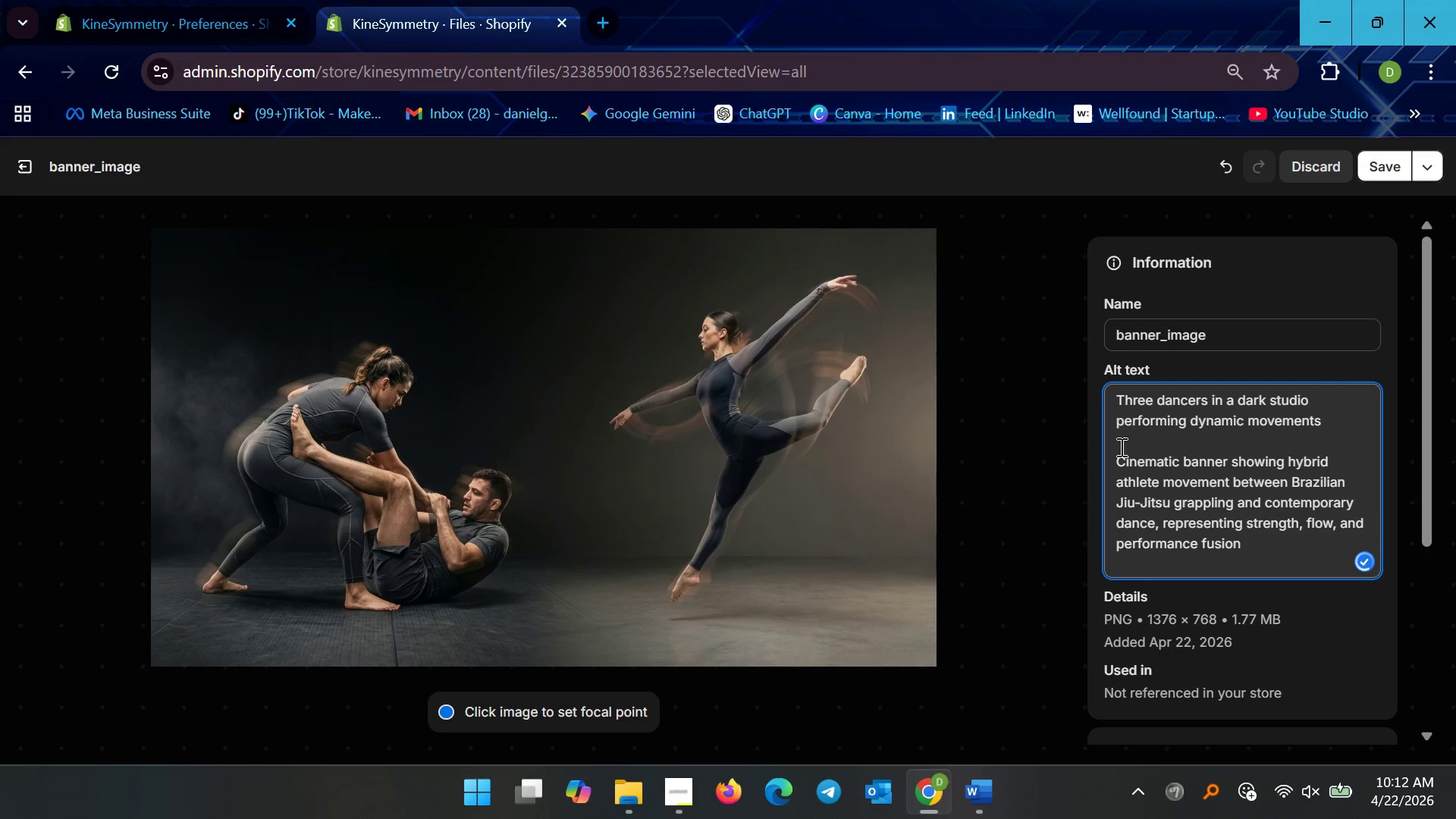 
left_click_drag(start_coordinate=[1120, 440], to_coordinate=[1118, 430])
 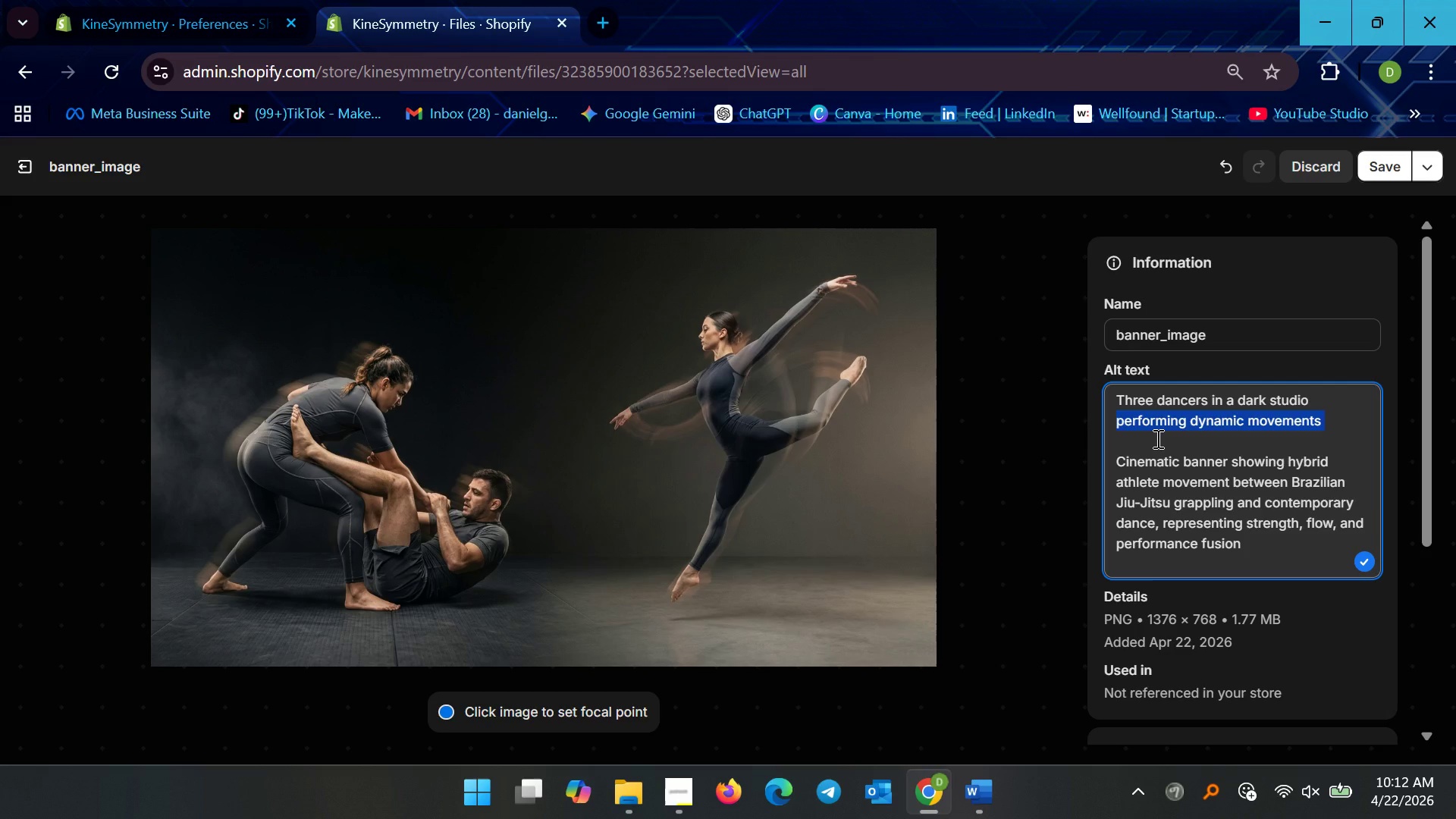 
left_click([1156, 438])
 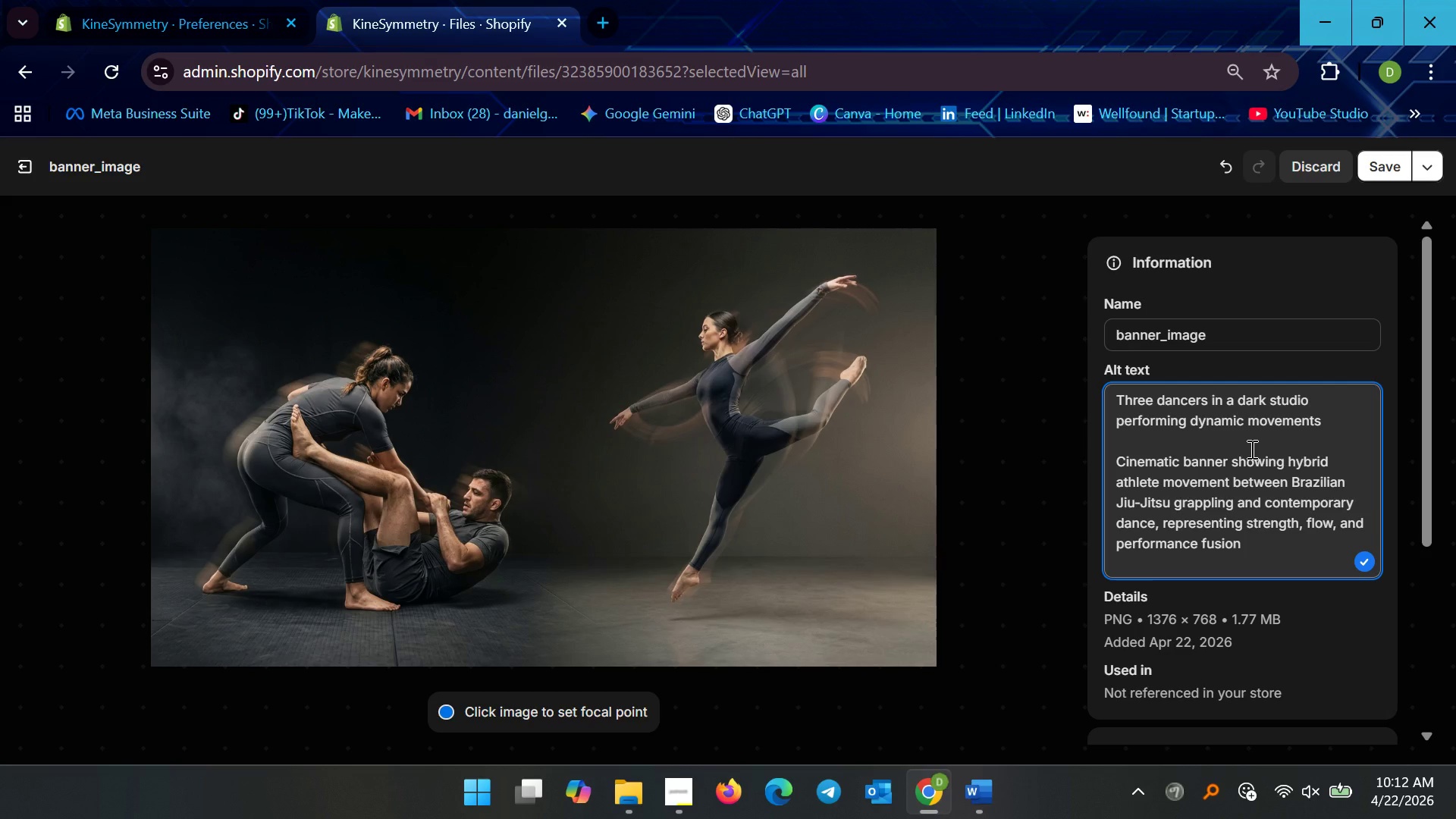 
wait(5.47)
 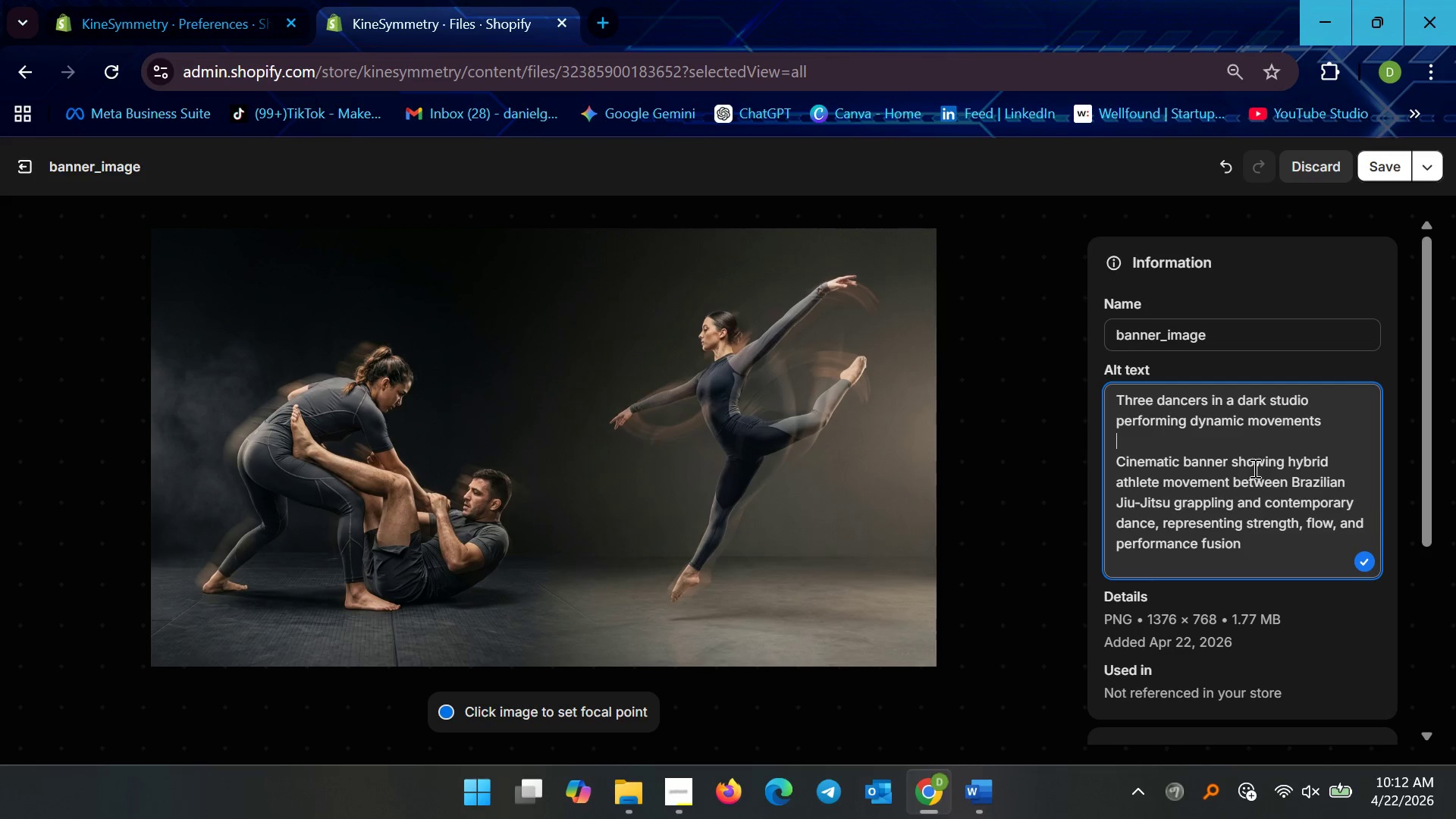 
left_click([1248, 556])
 